 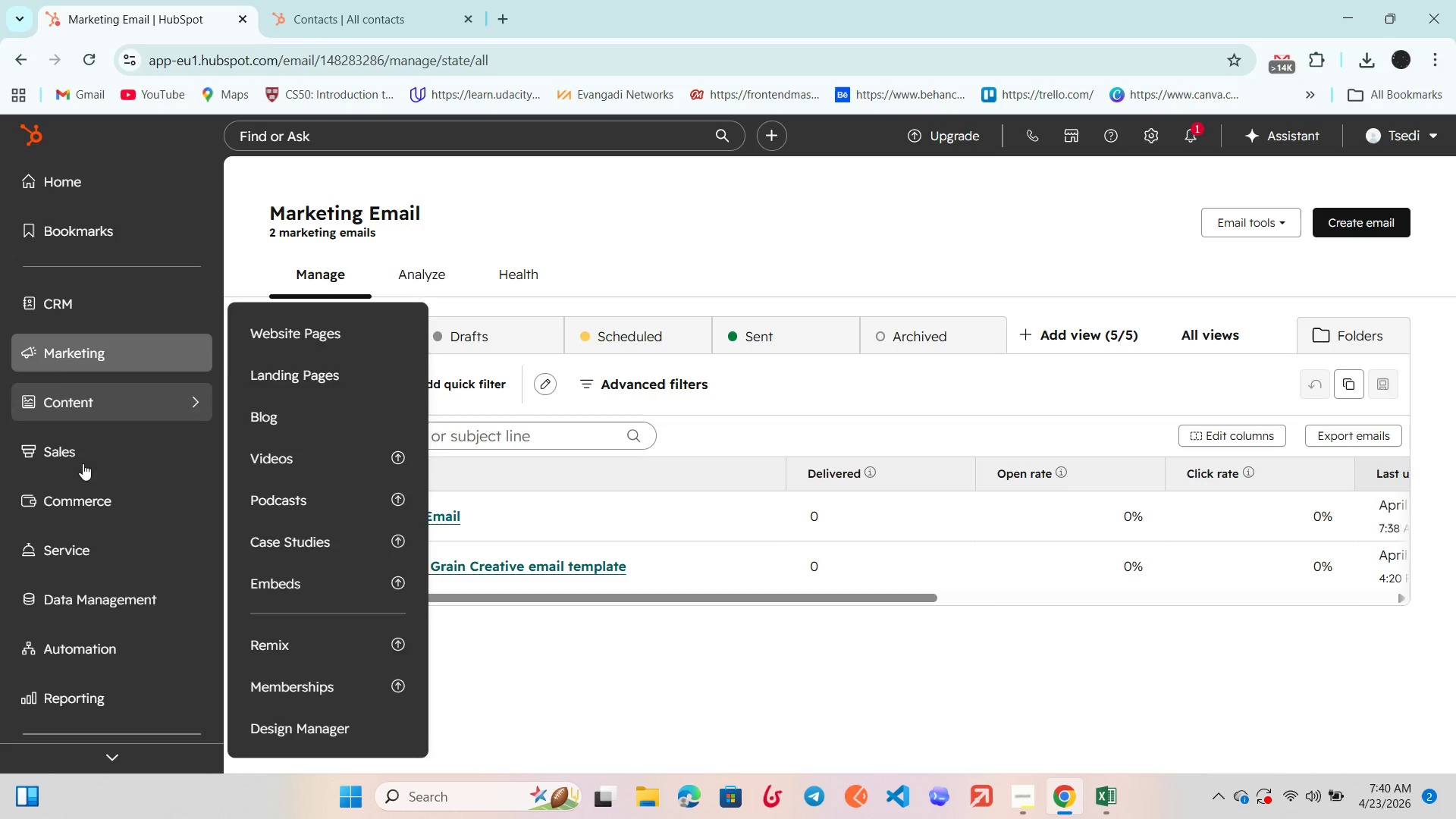 
scroll: coordinate [72, 503], scroll_direction: down, amount: 2.0
 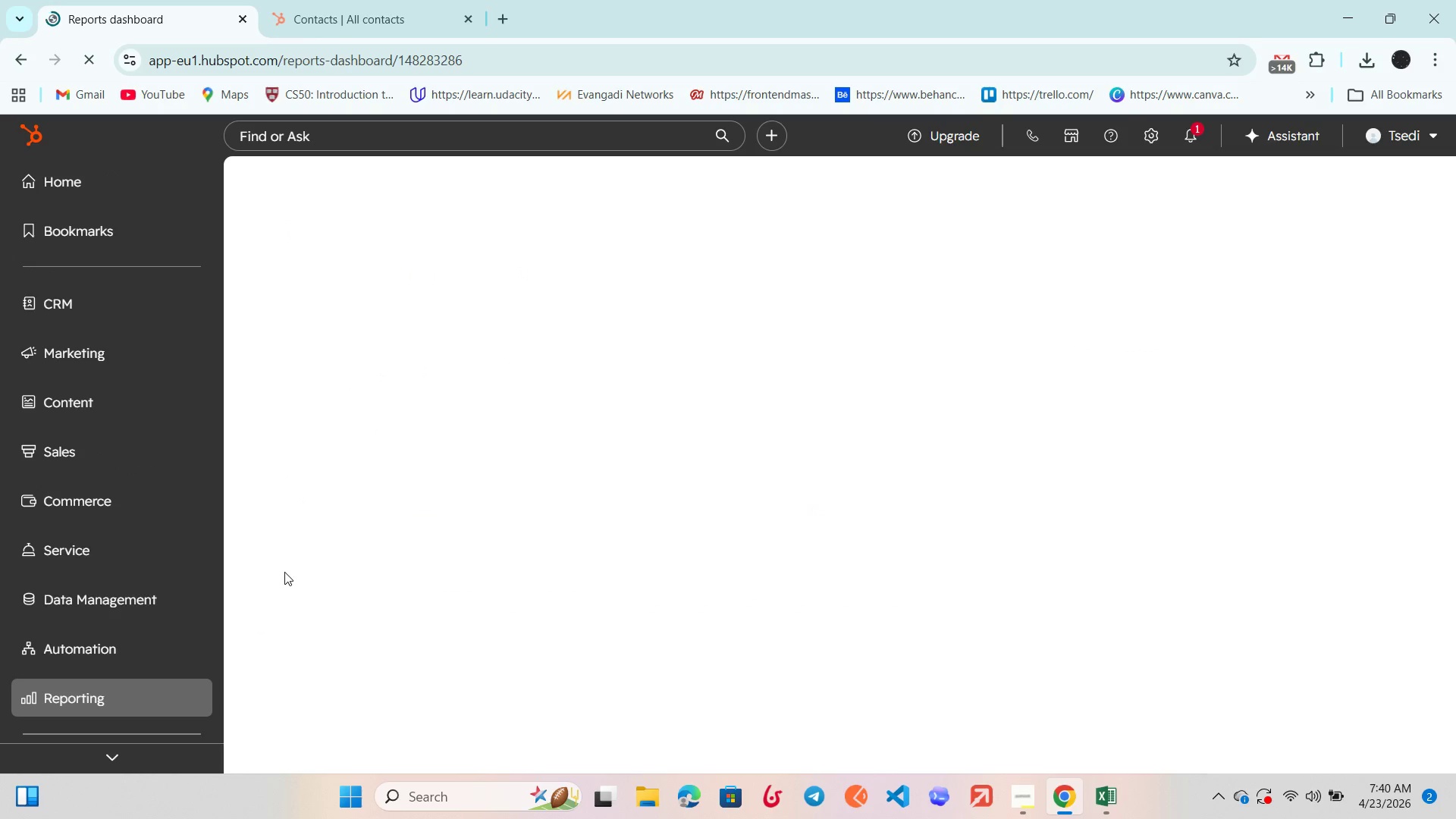 
wait(8.28)
 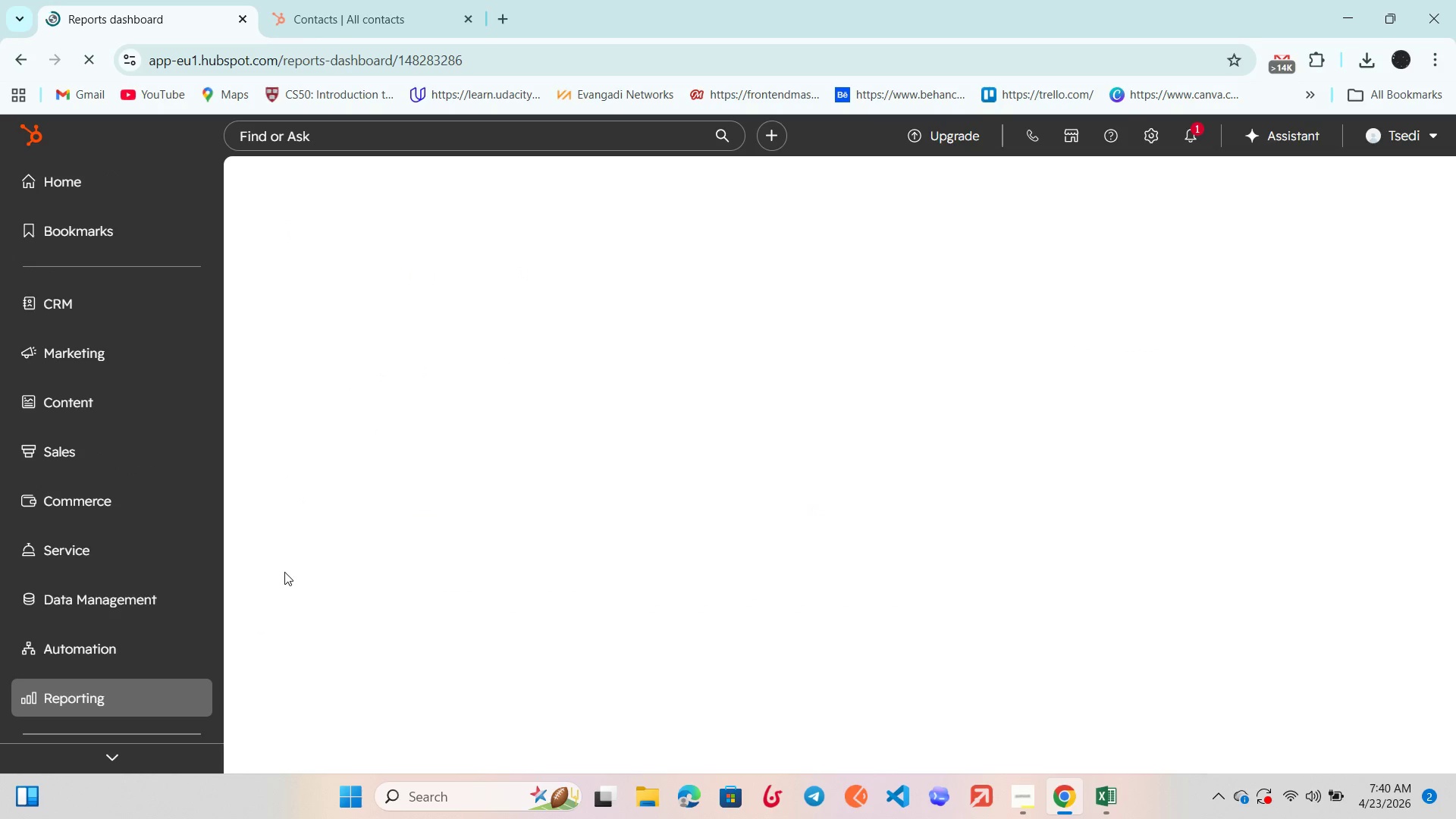 
left_click([871, 428])
 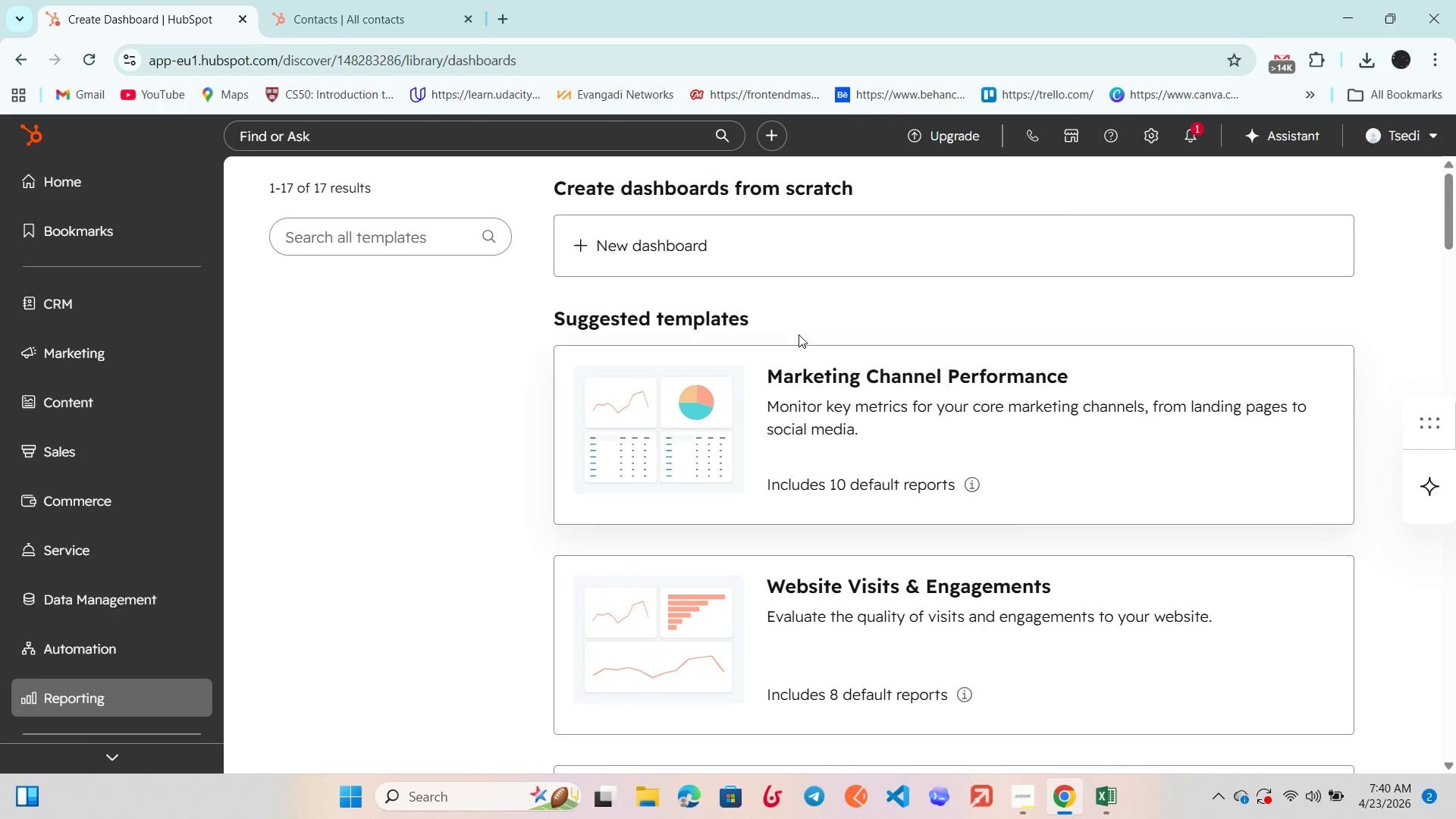 
left_click([748, 247])
 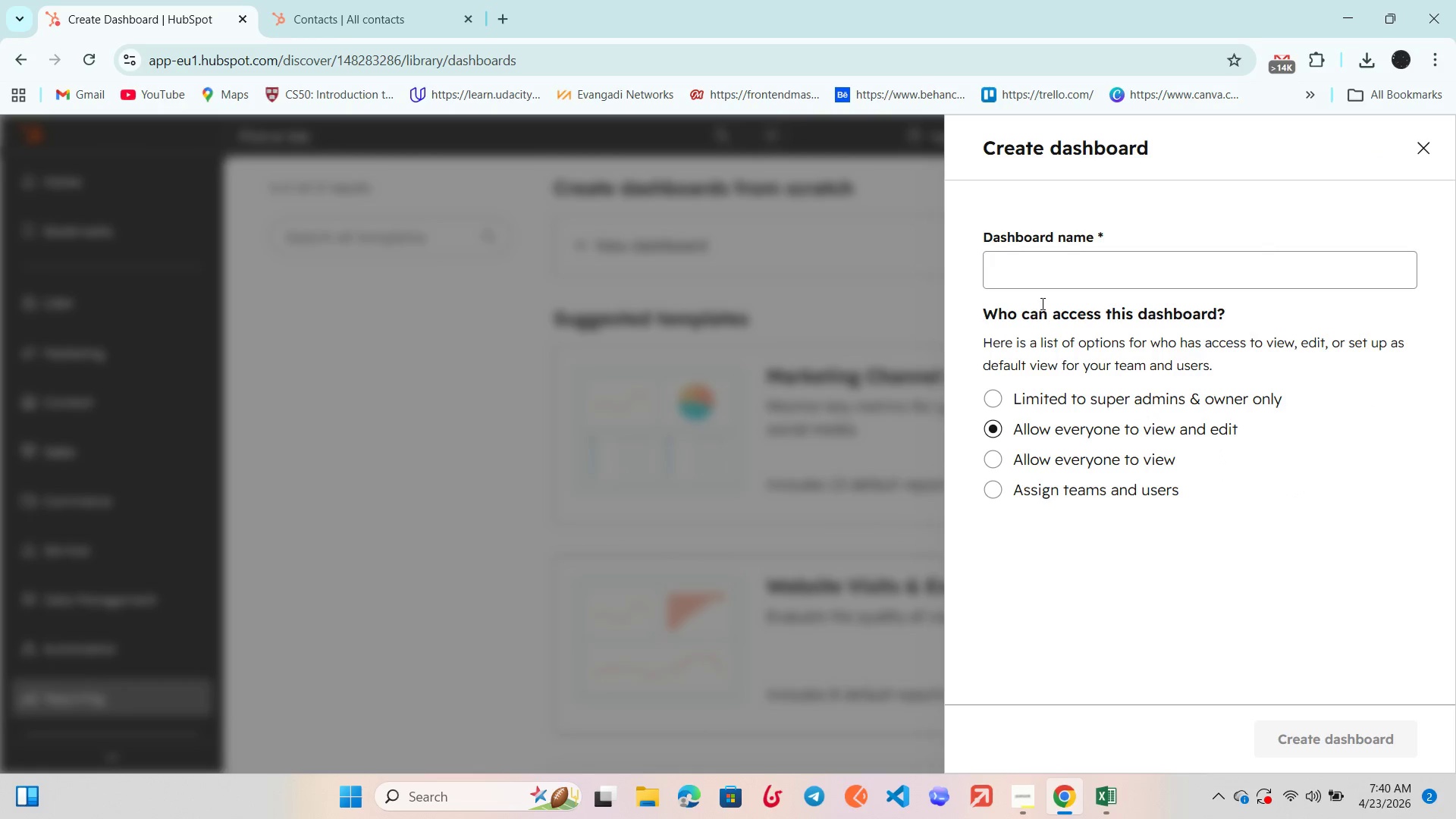 
left_click([1068, 272])
 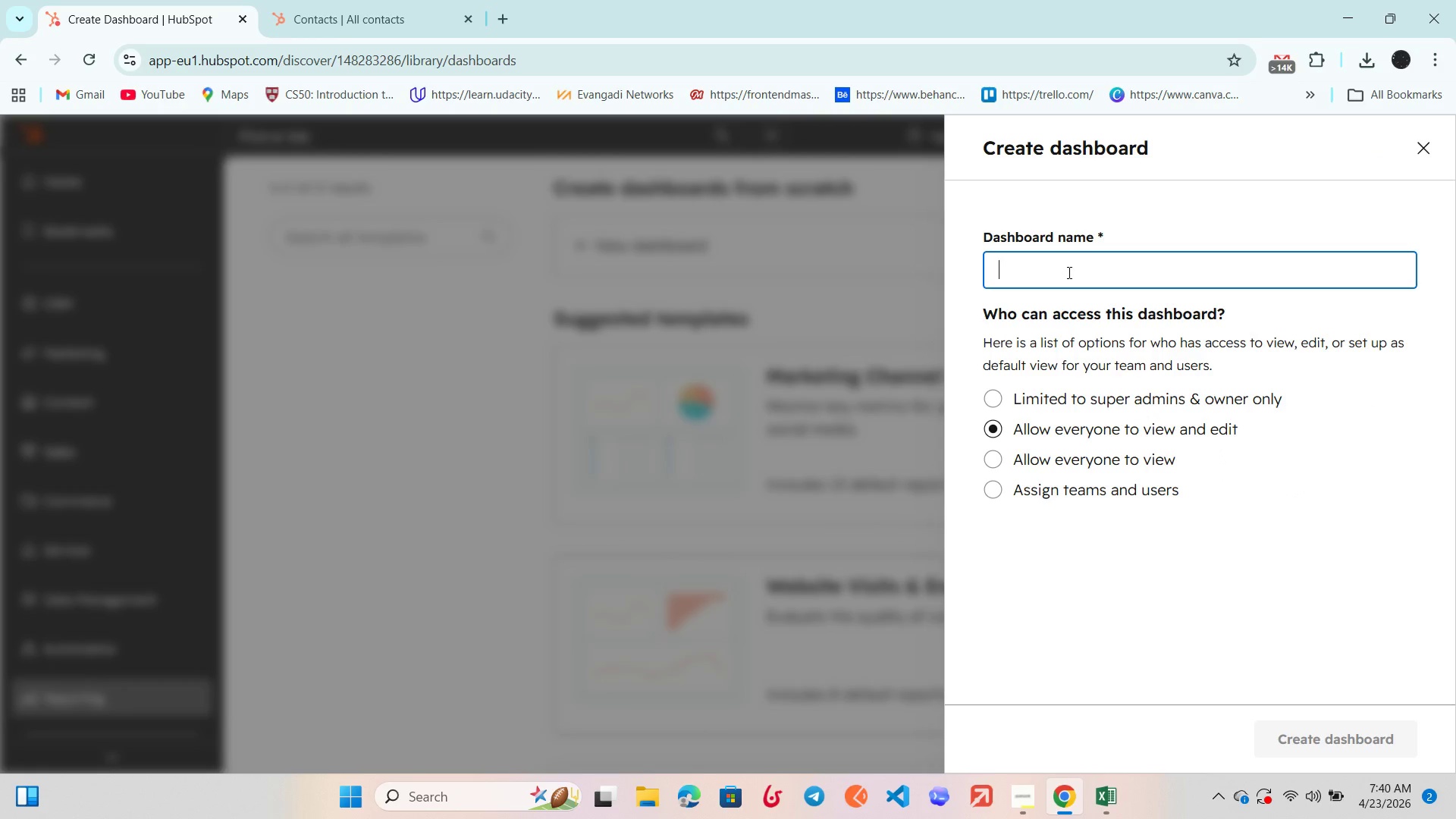 
type(Workshop Email Performance)
 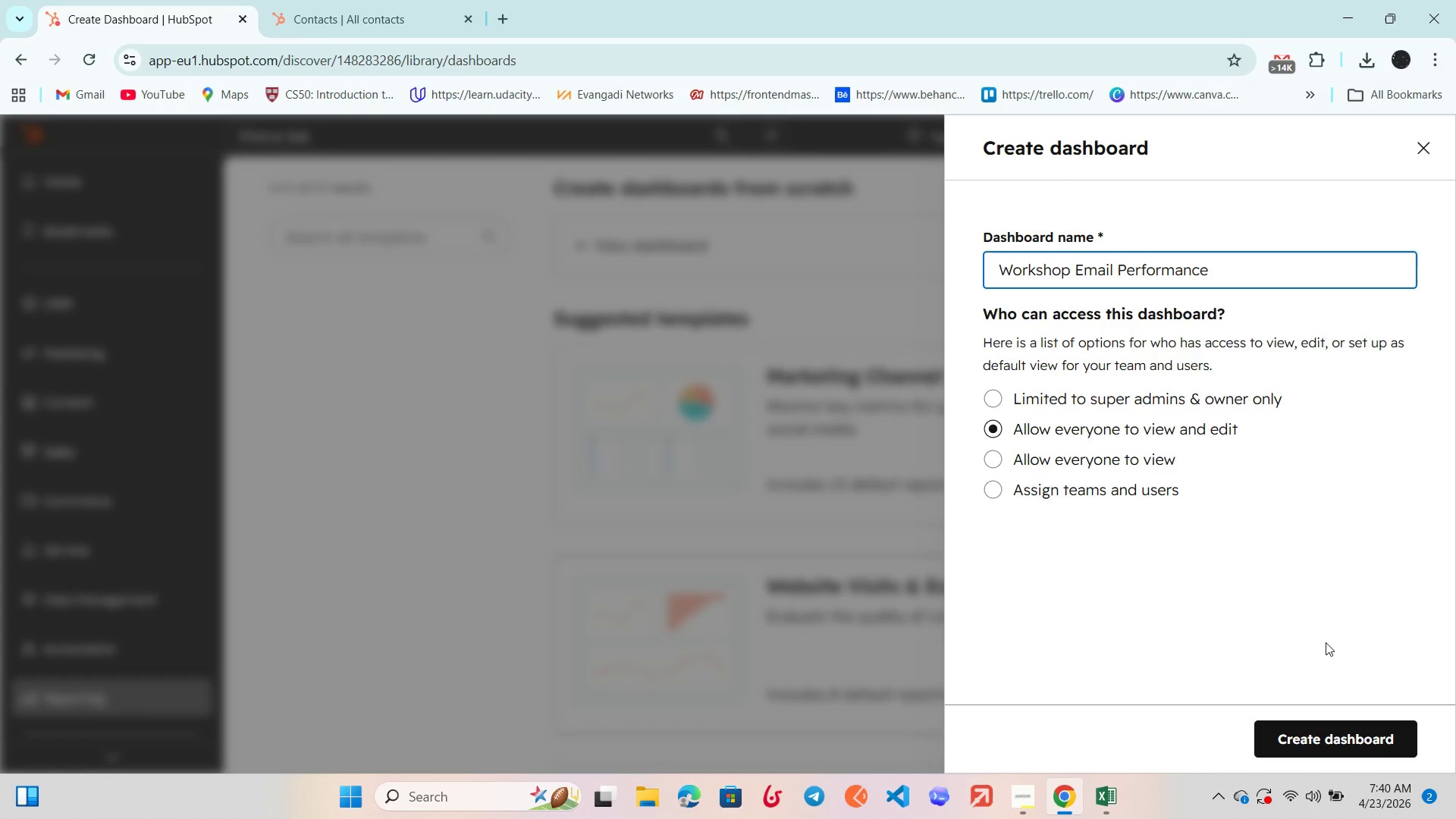 
wait(5.05)
 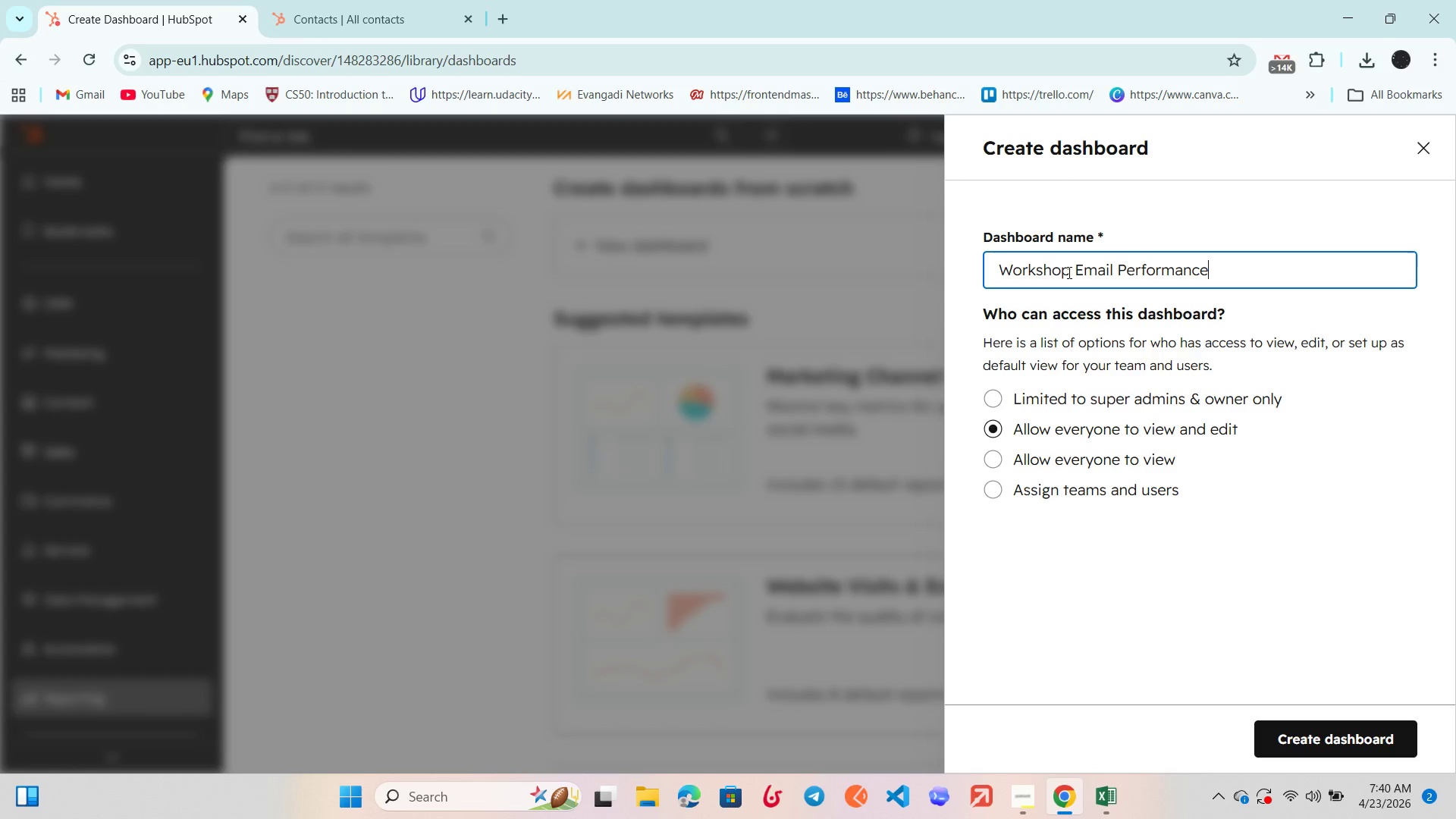 
left_click([1326, 736])
 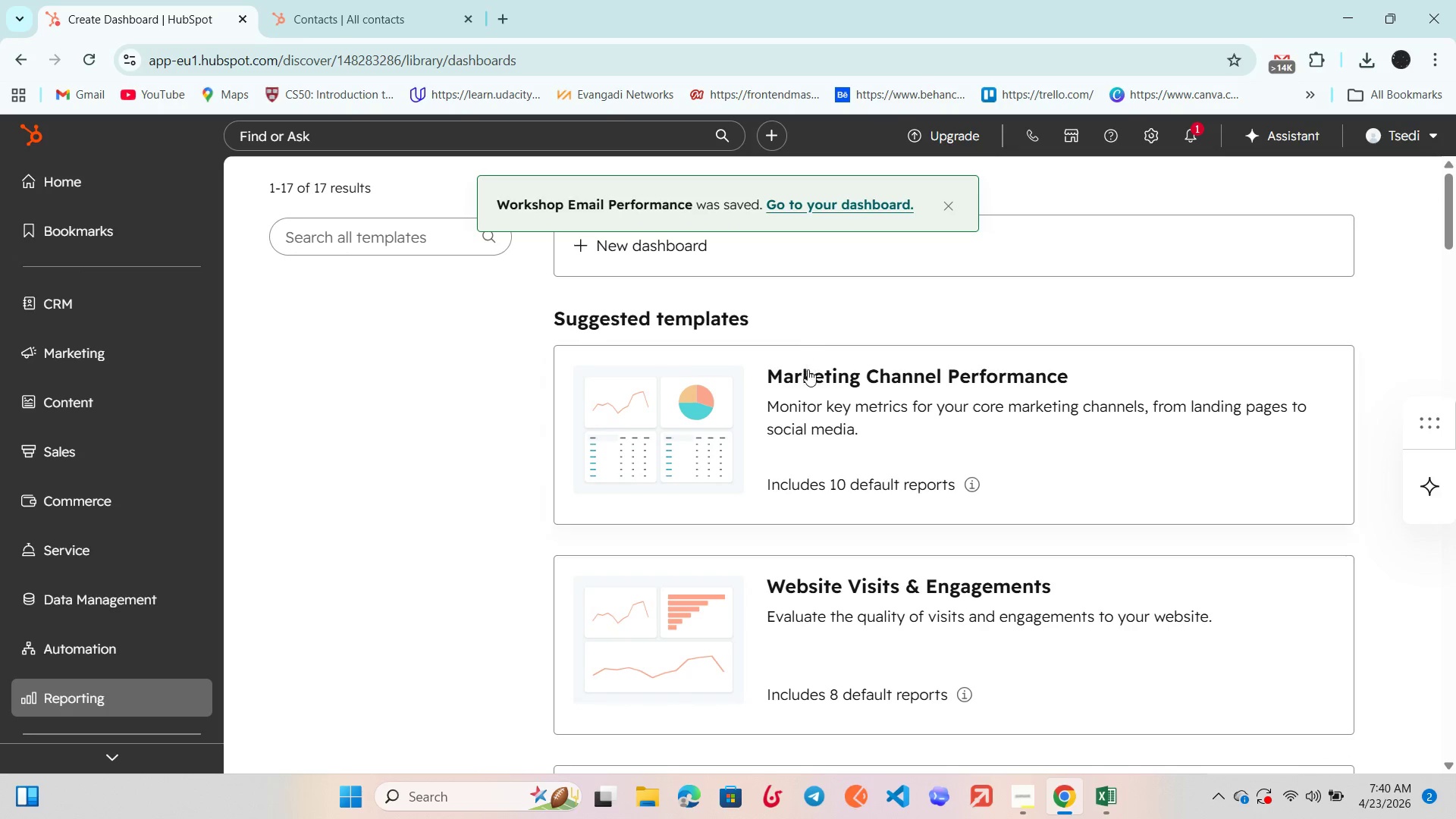 
wait(5.03)
 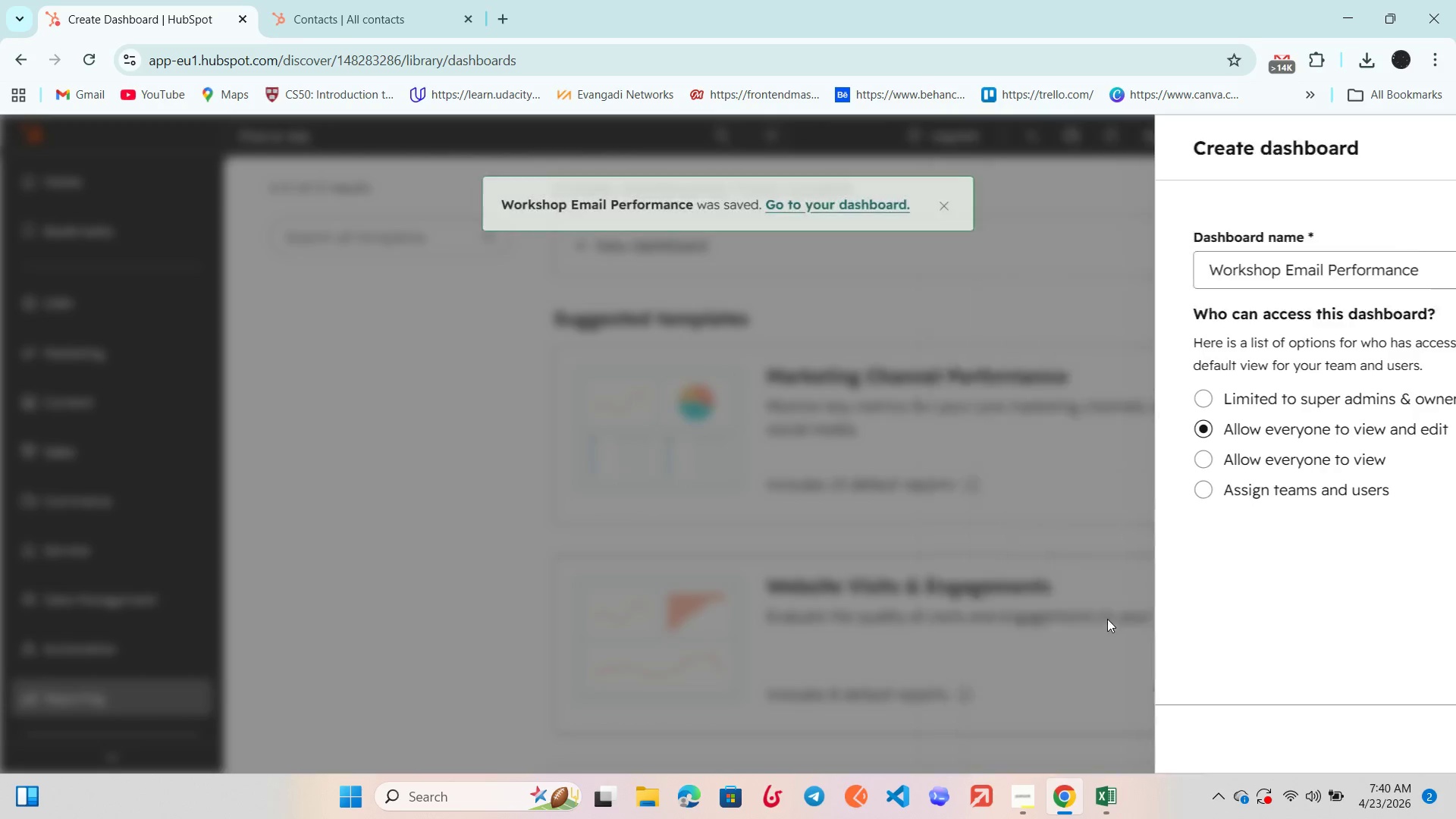 
scroll: coordinate [822, 383], scroll_direction: up, amount: 4.0
 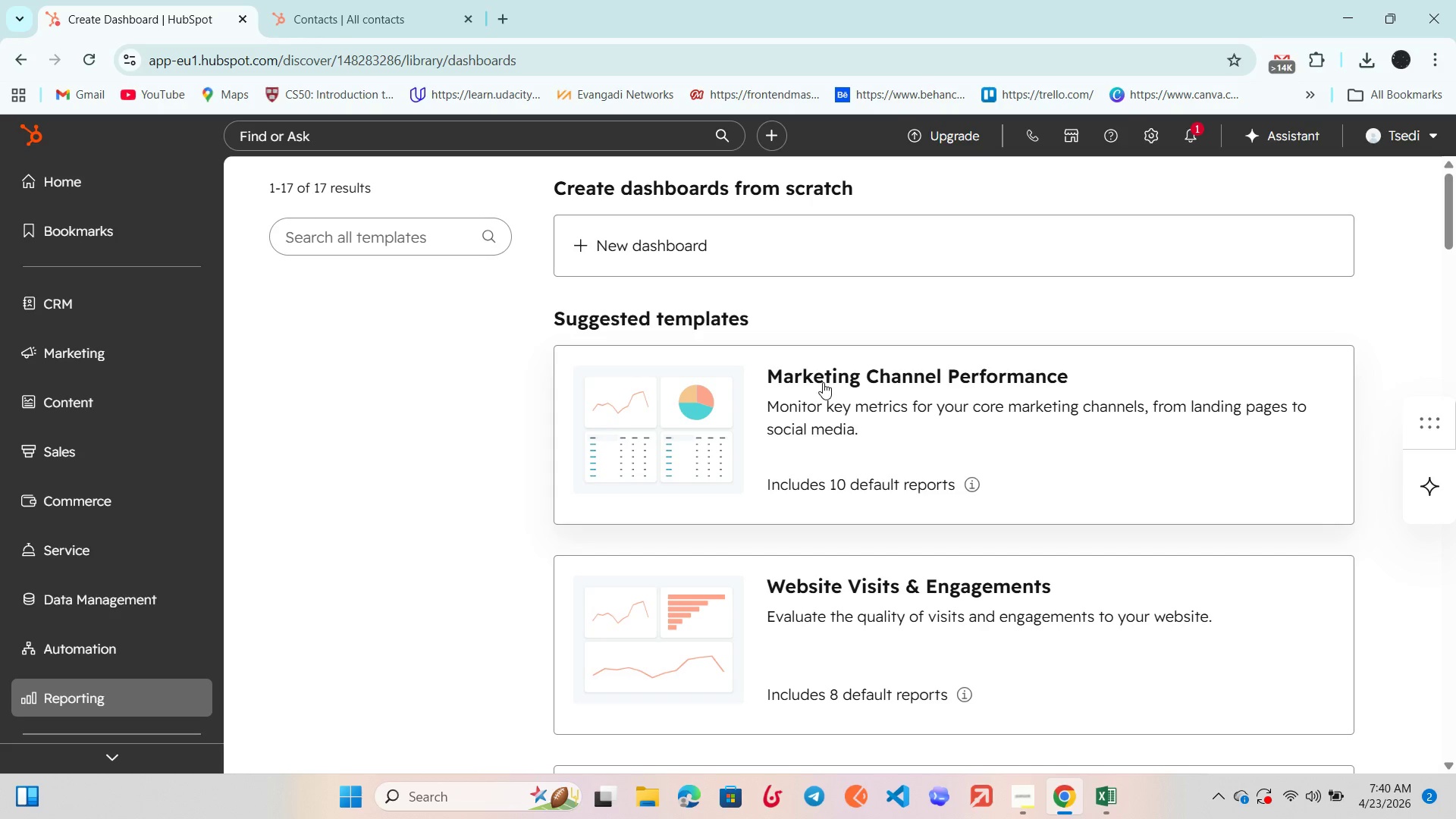 
scroll: coordinate [823, 382], scroll_direction: down, amount: 4.0
 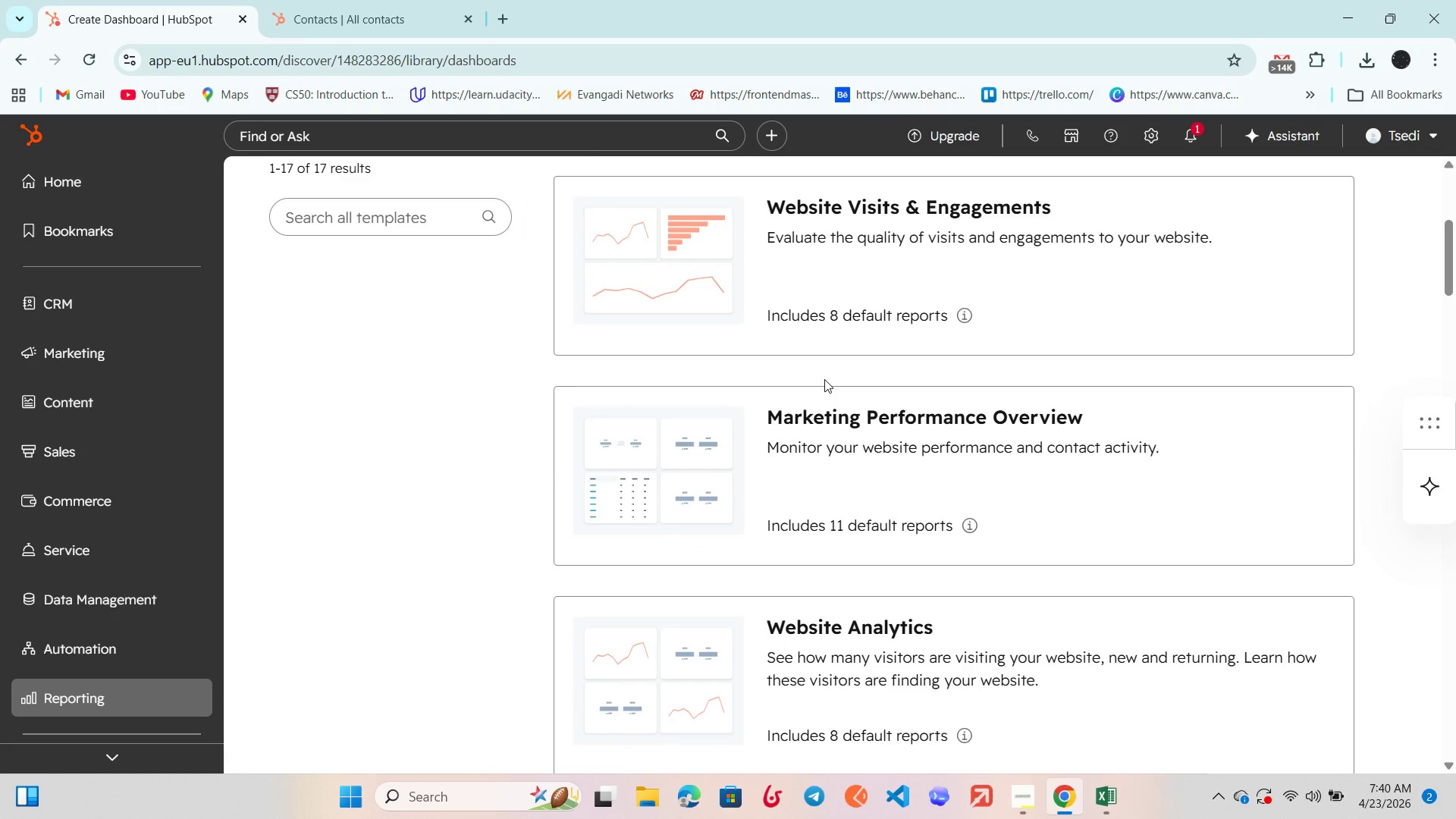 
scroll: coordinate [824, 379], scroll_direction: up, amount: 6.0
 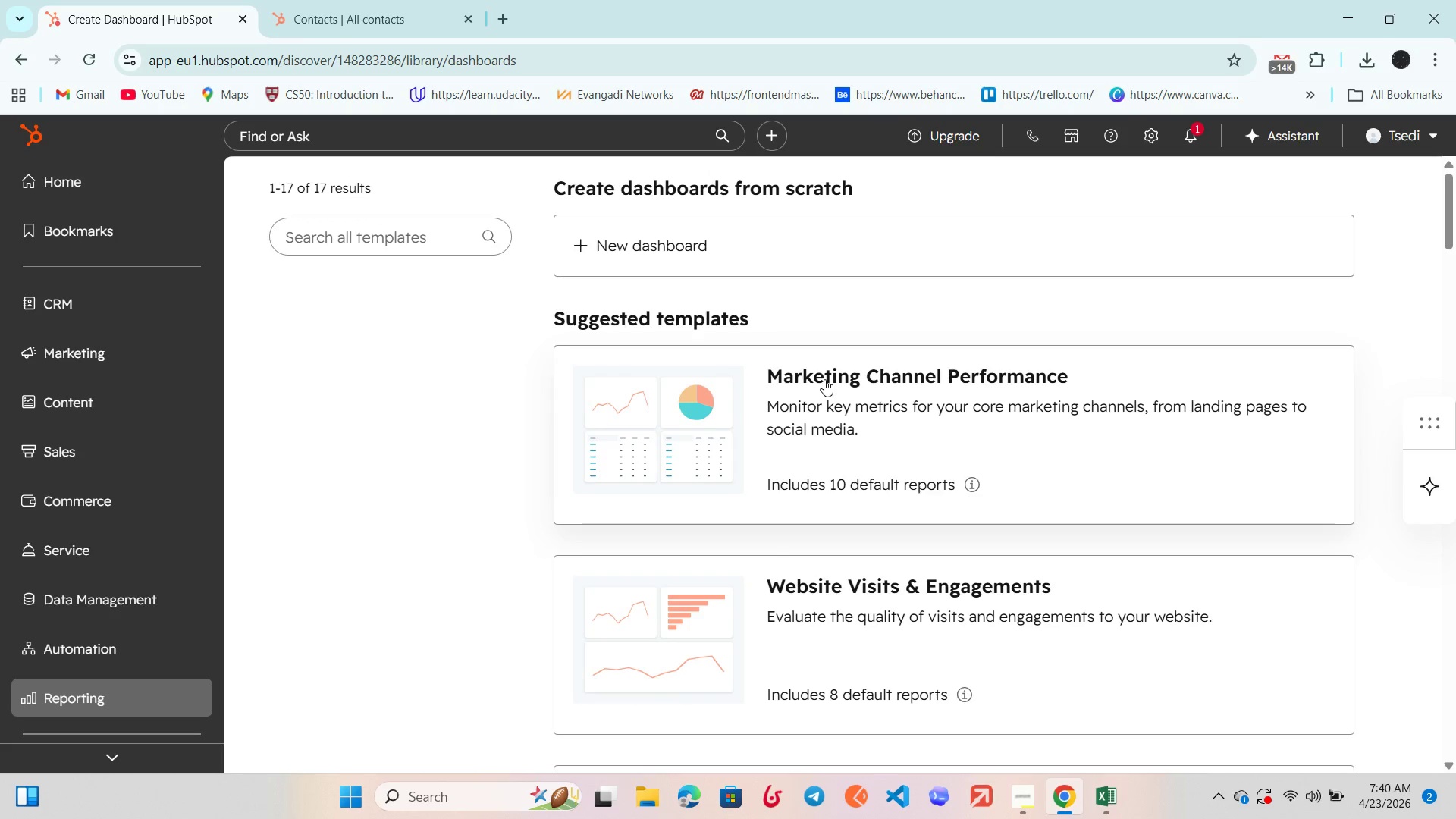 
scroll: coordinate [825, 378], scroll_direction: down, amount: 25.0
 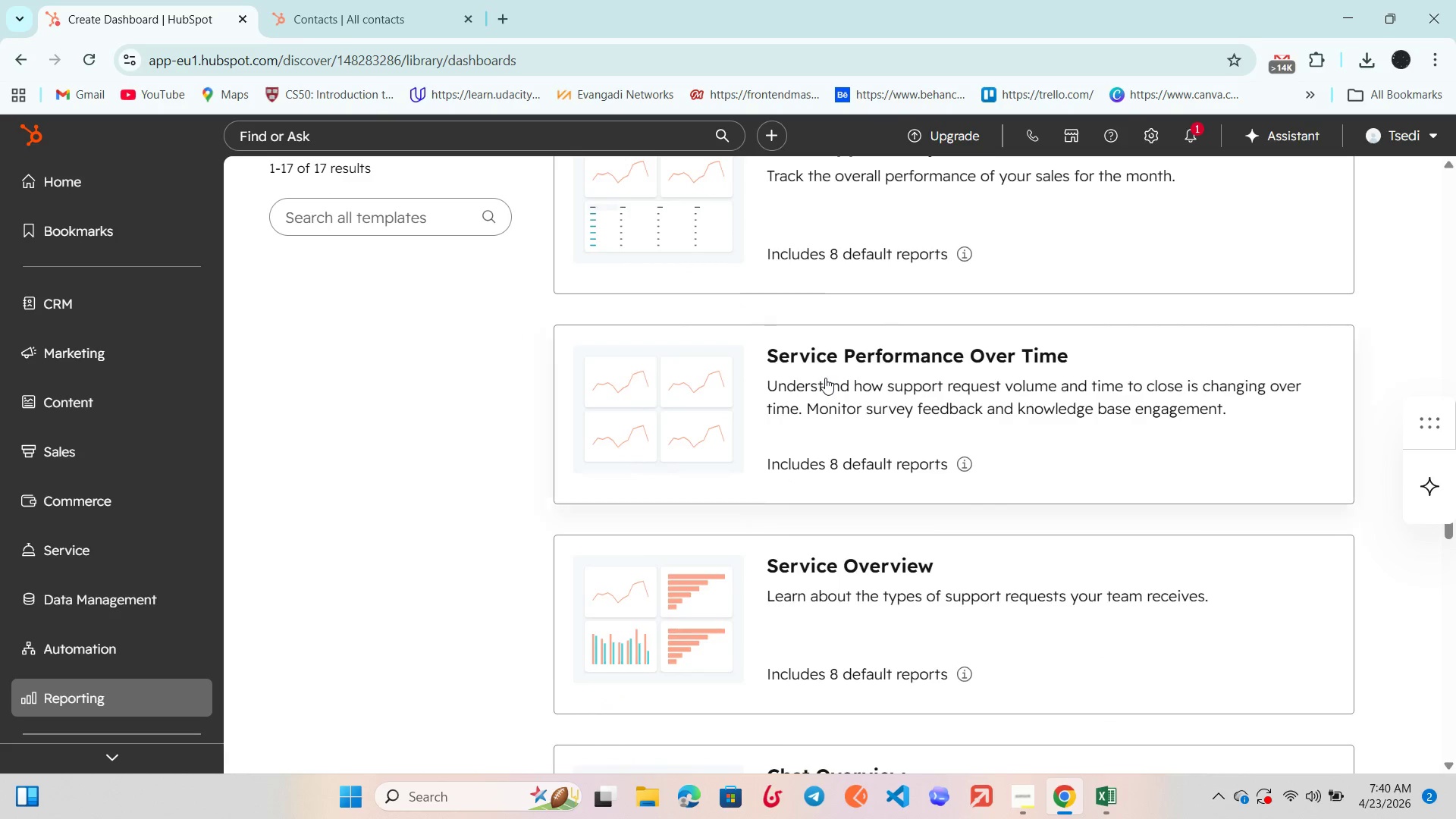 
scroll: coordinate [826, 377], scroll_direction: up, amount: 32.0
 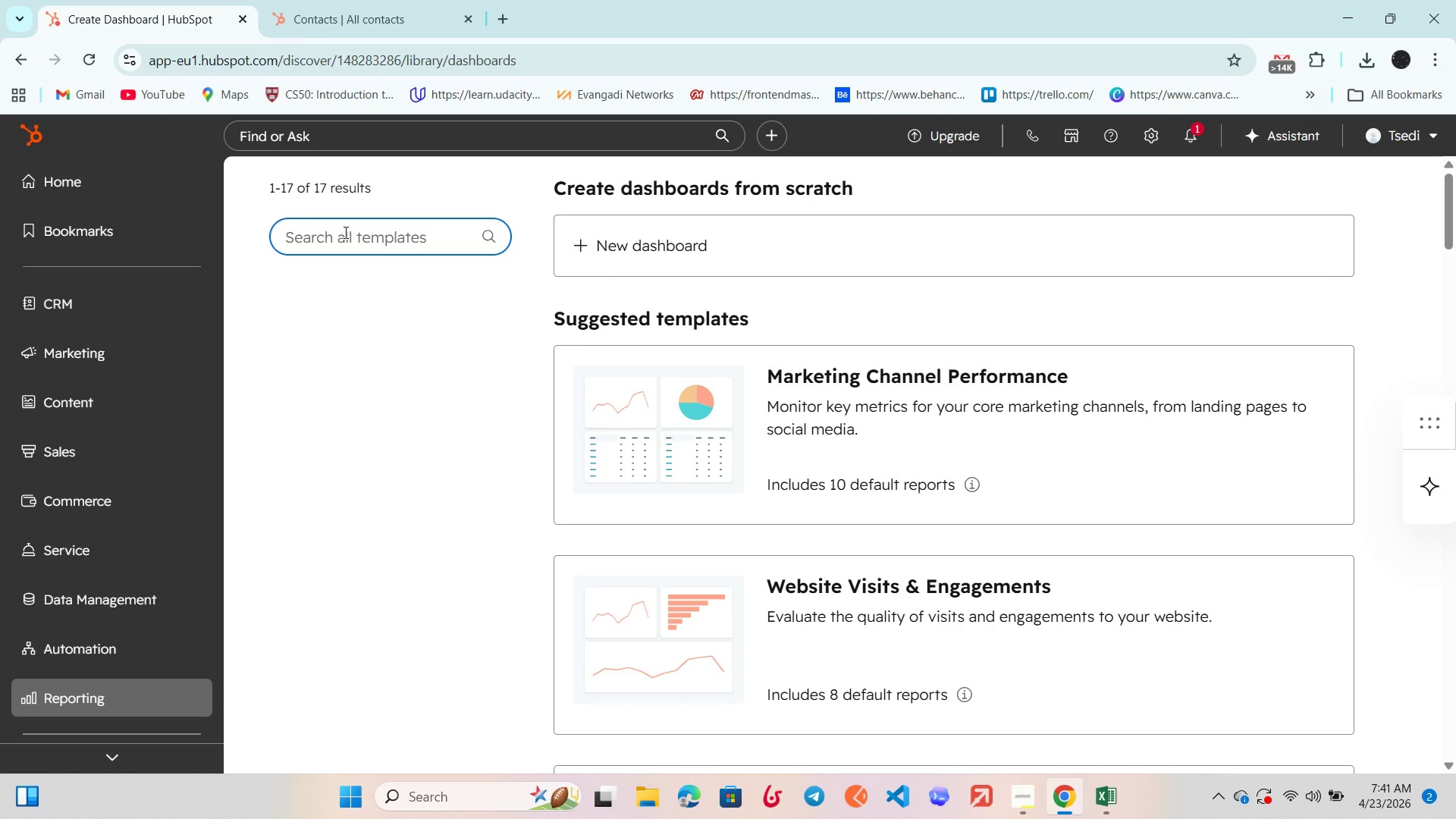 
wait(7.87)
 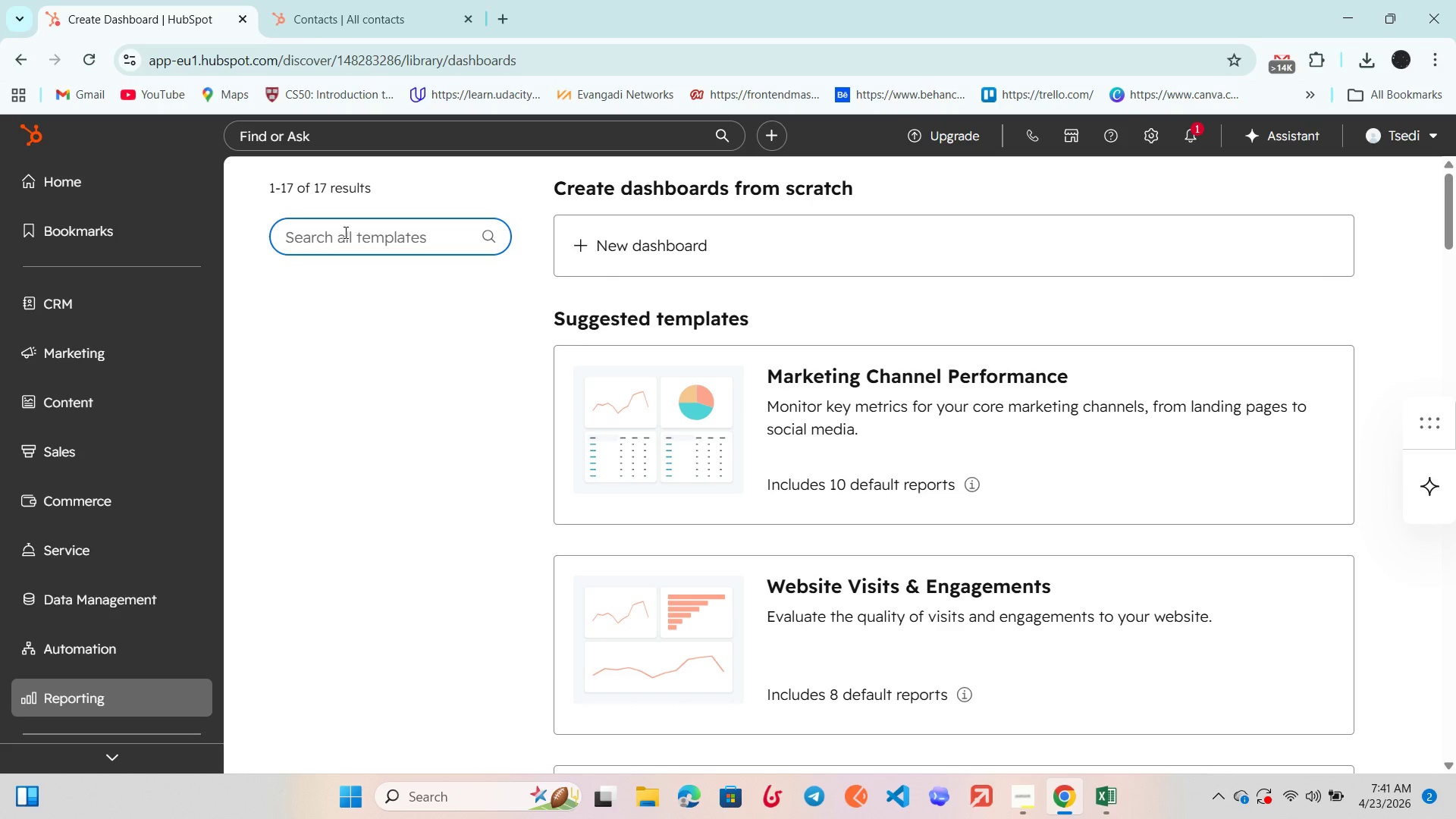 
type(Work)
key(Backspace)
 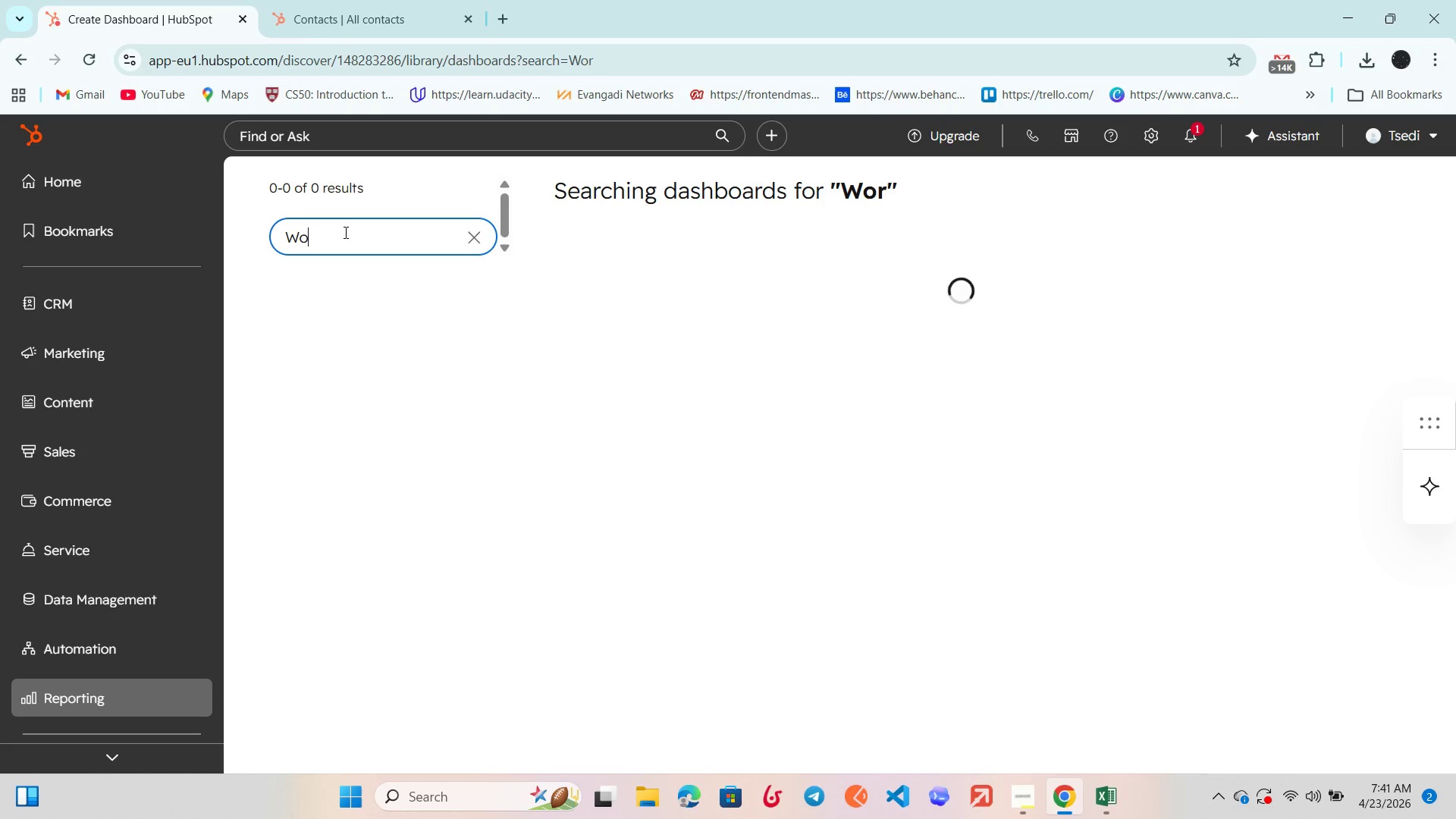 
hold_key(key=Backspace, duration=0.88)
 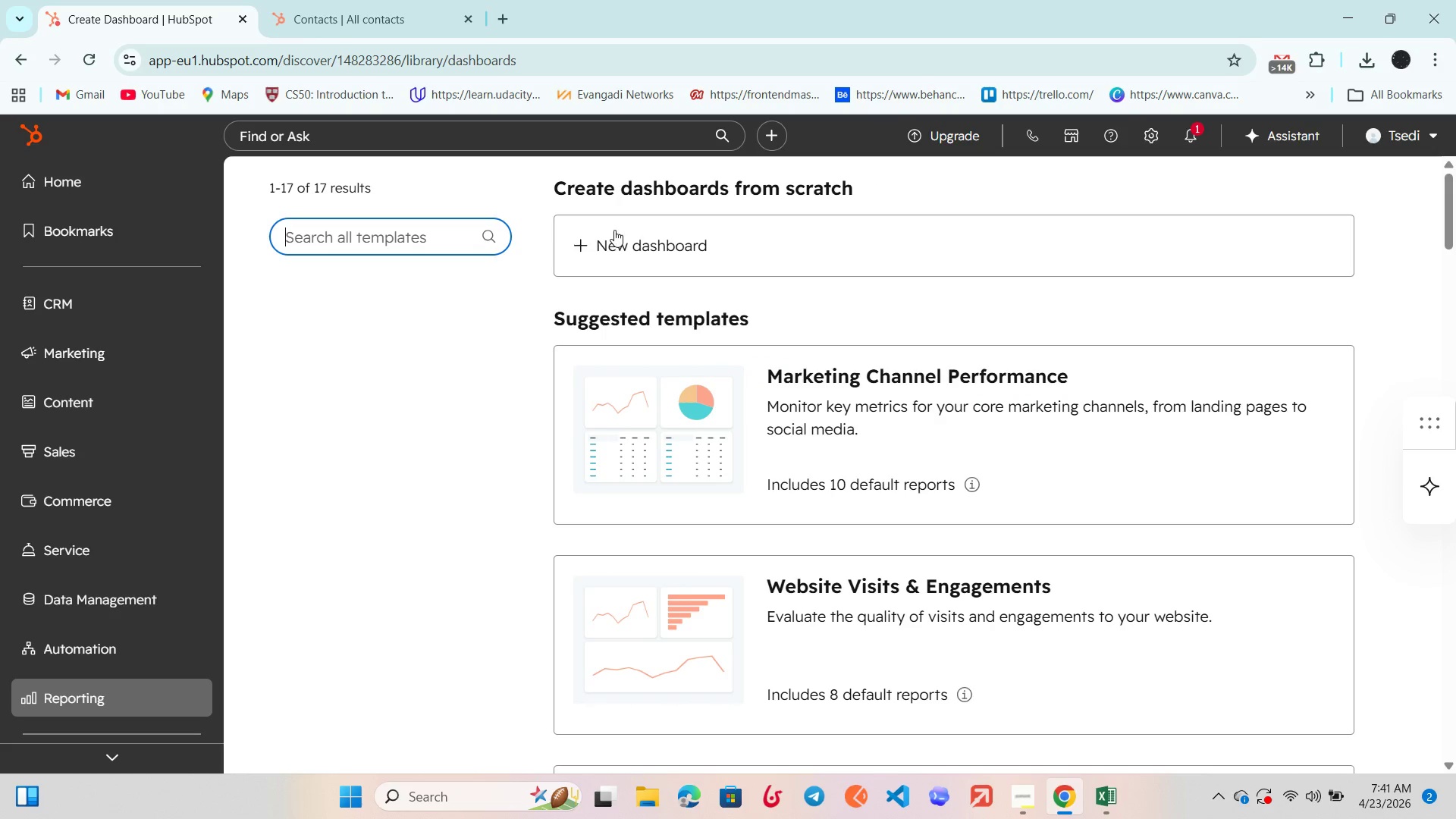 
left_click([645, 228])
 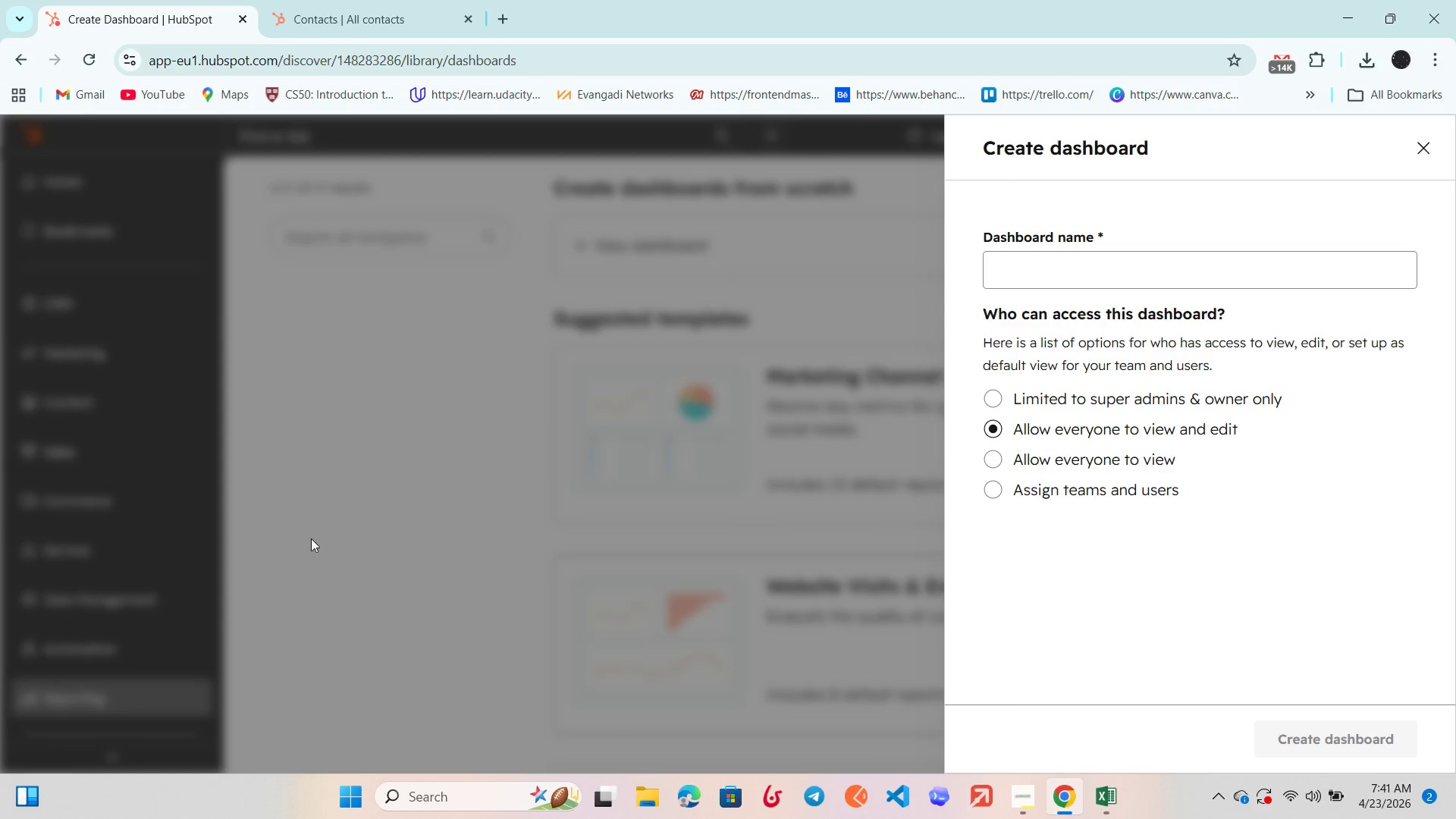 
wait(8.08)
 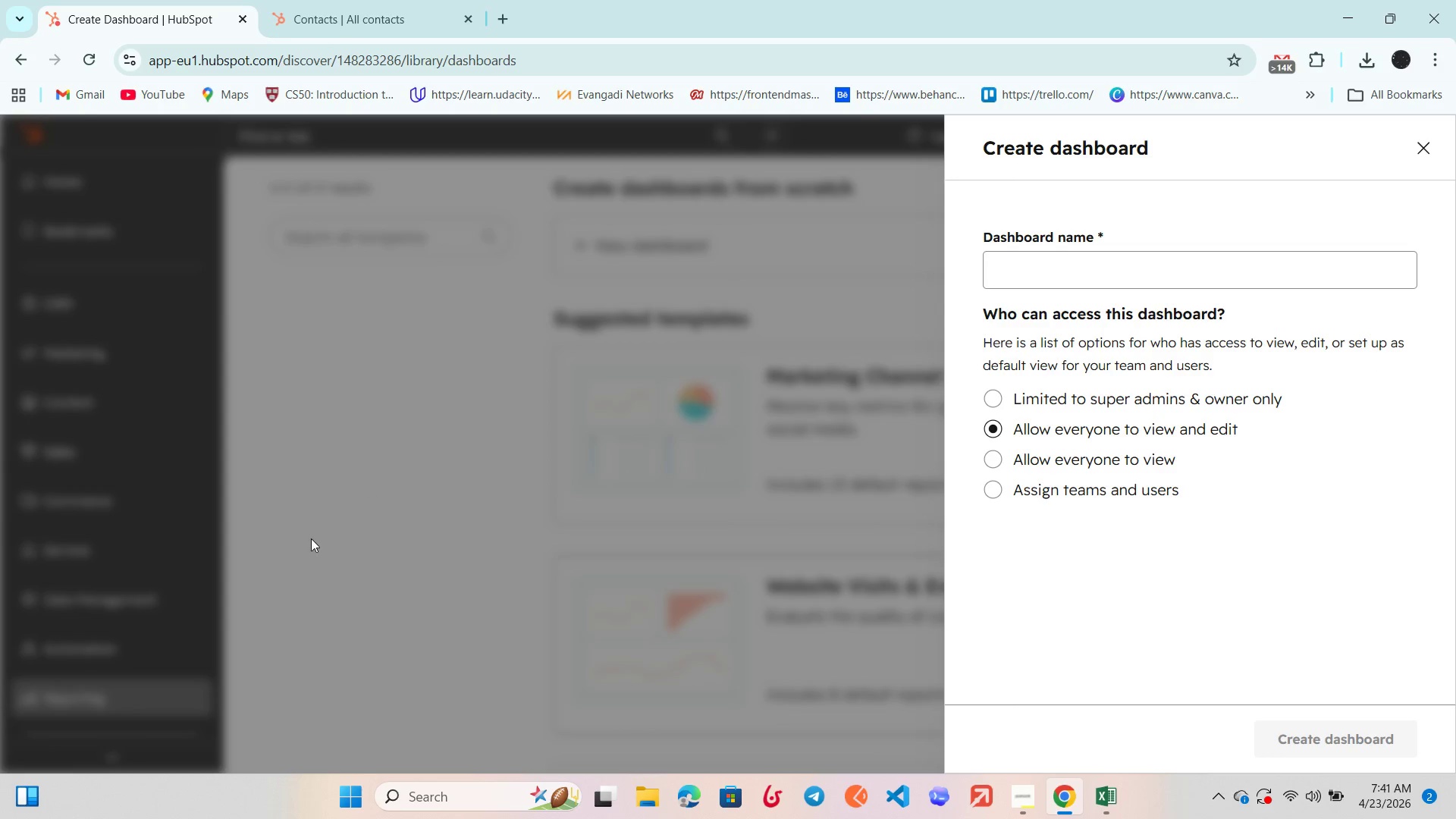 
left_click([1435, 149])
 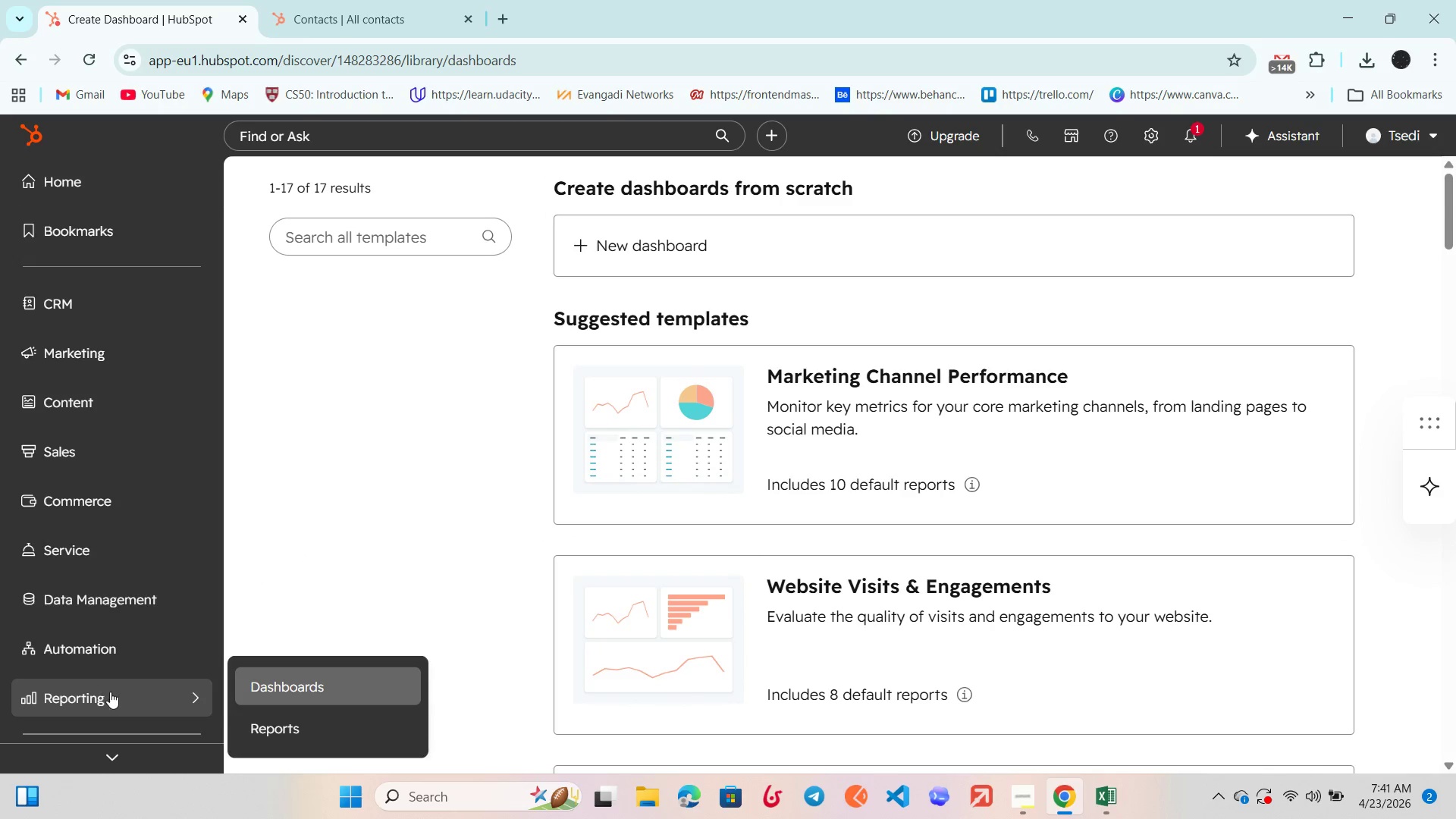 
left_click([289, 685])
 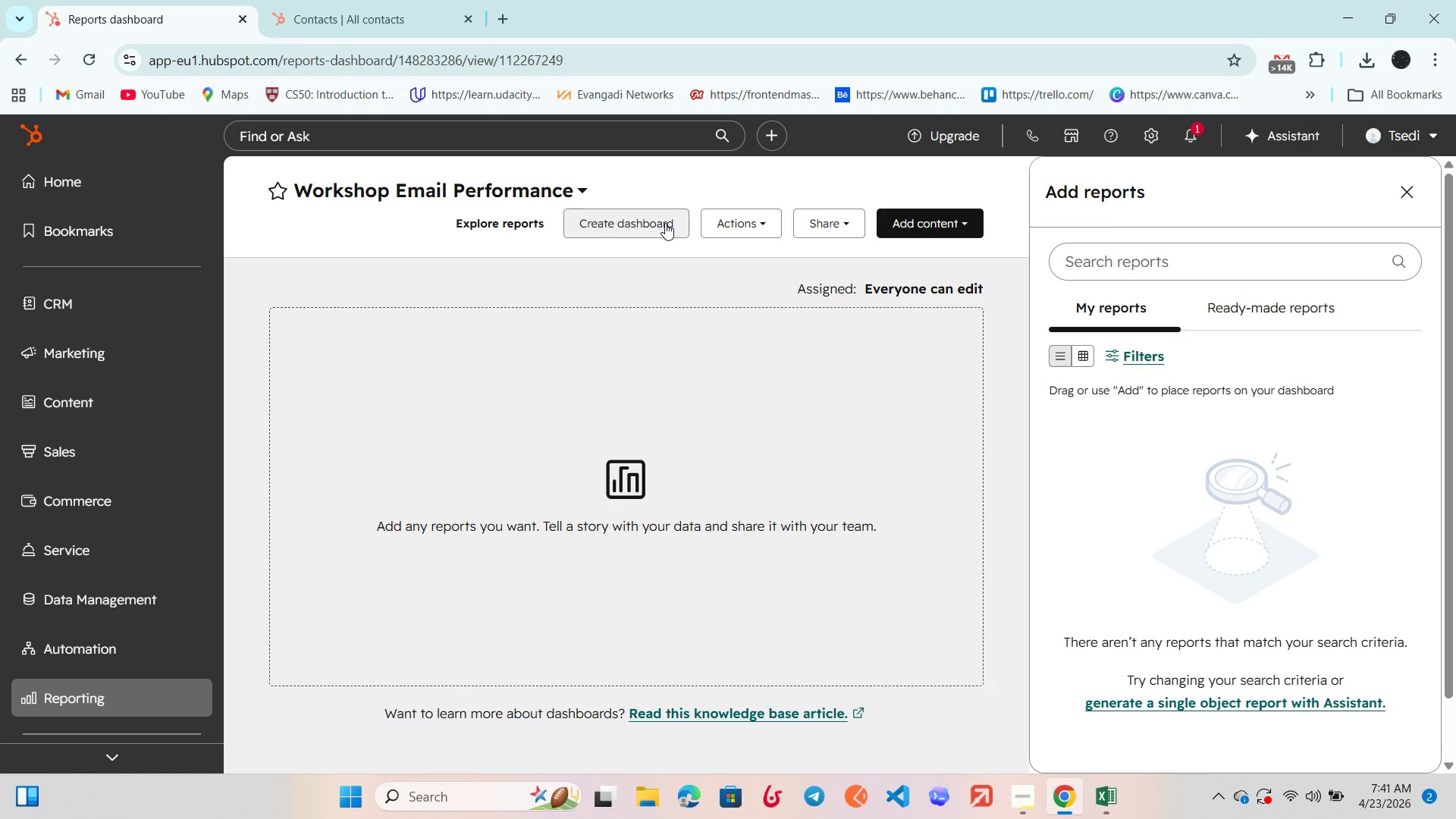 
wait(14.59)
 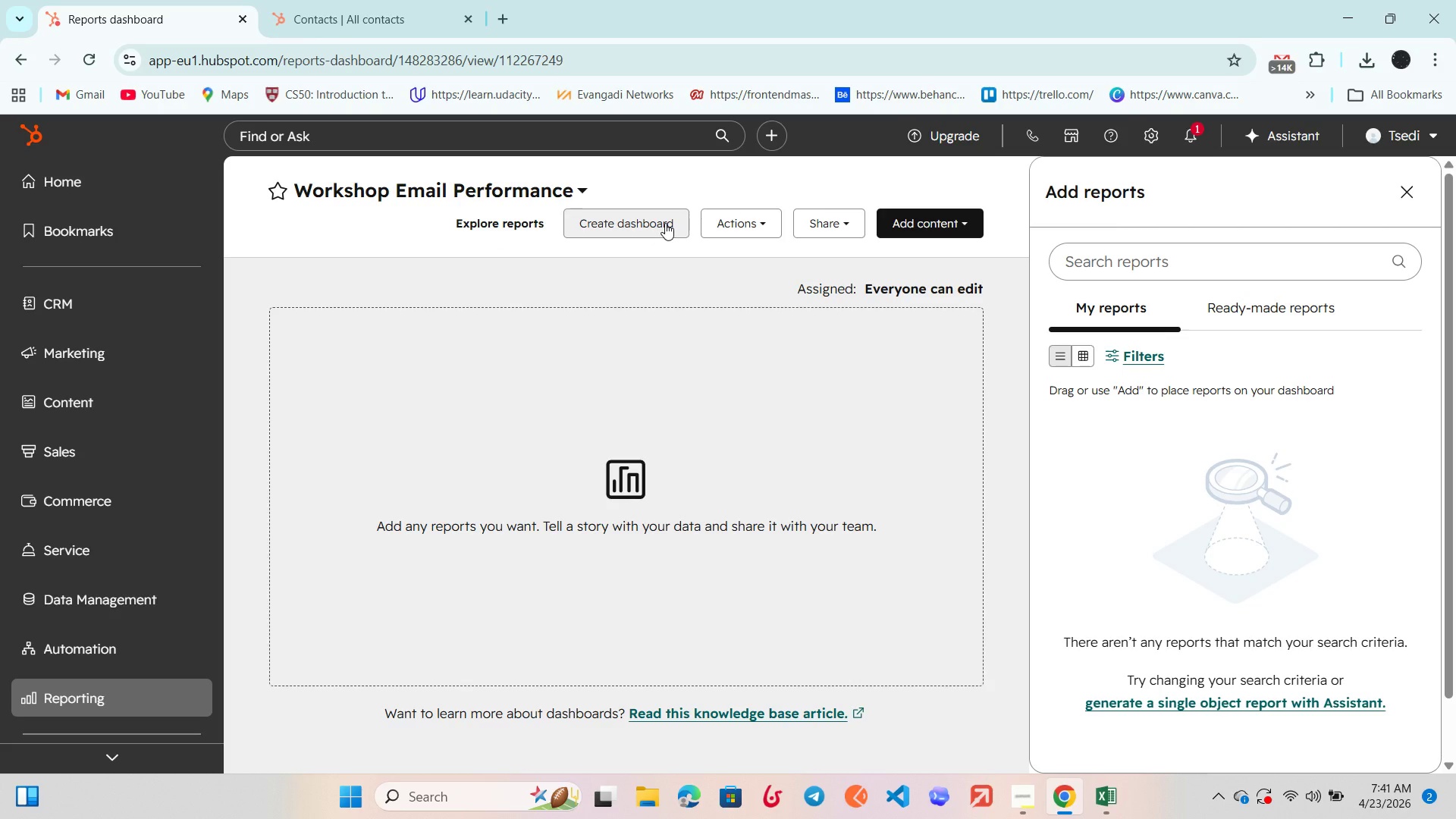 
left_click([759, 218])
 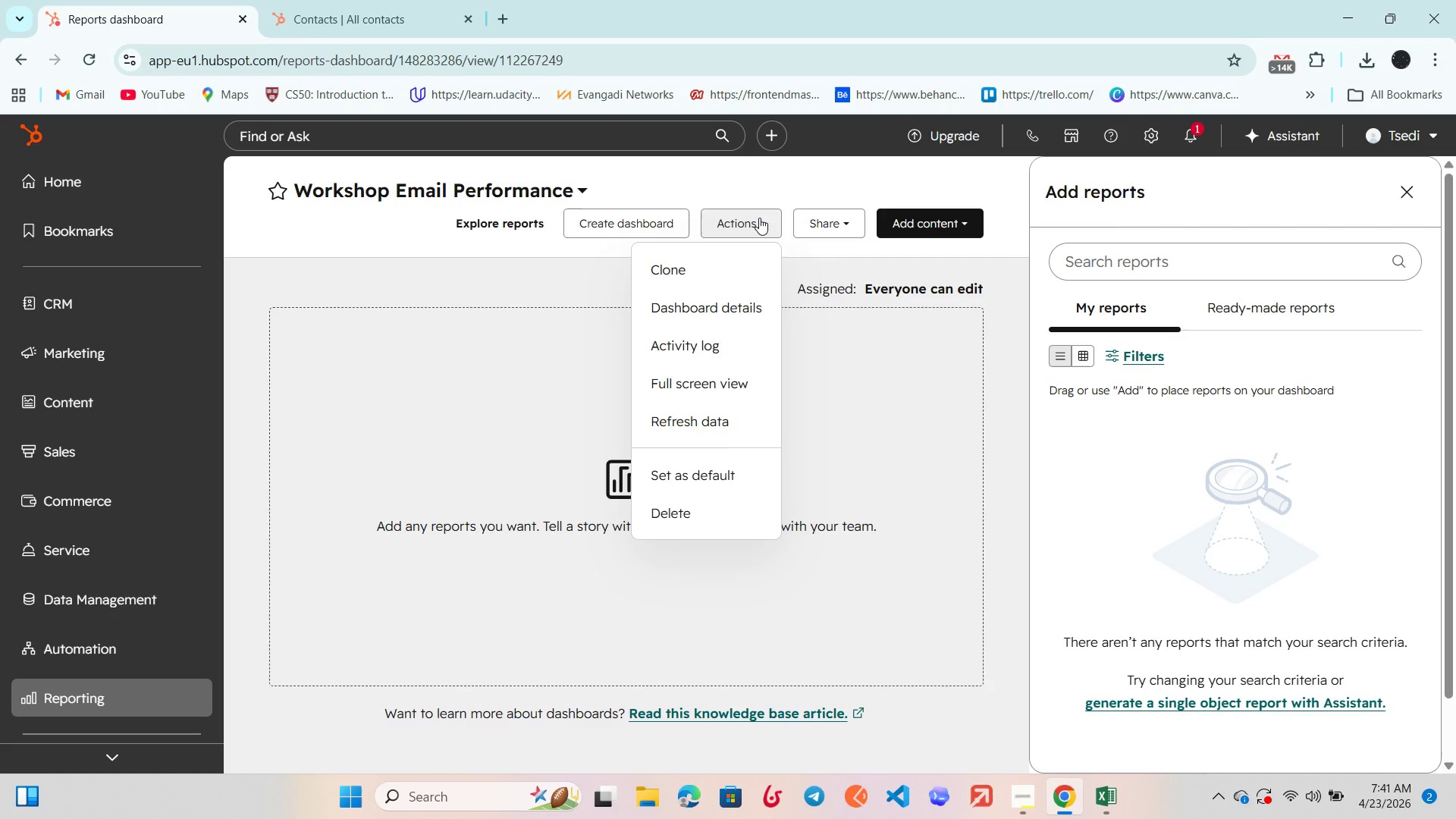 
left_click([758, 217])
 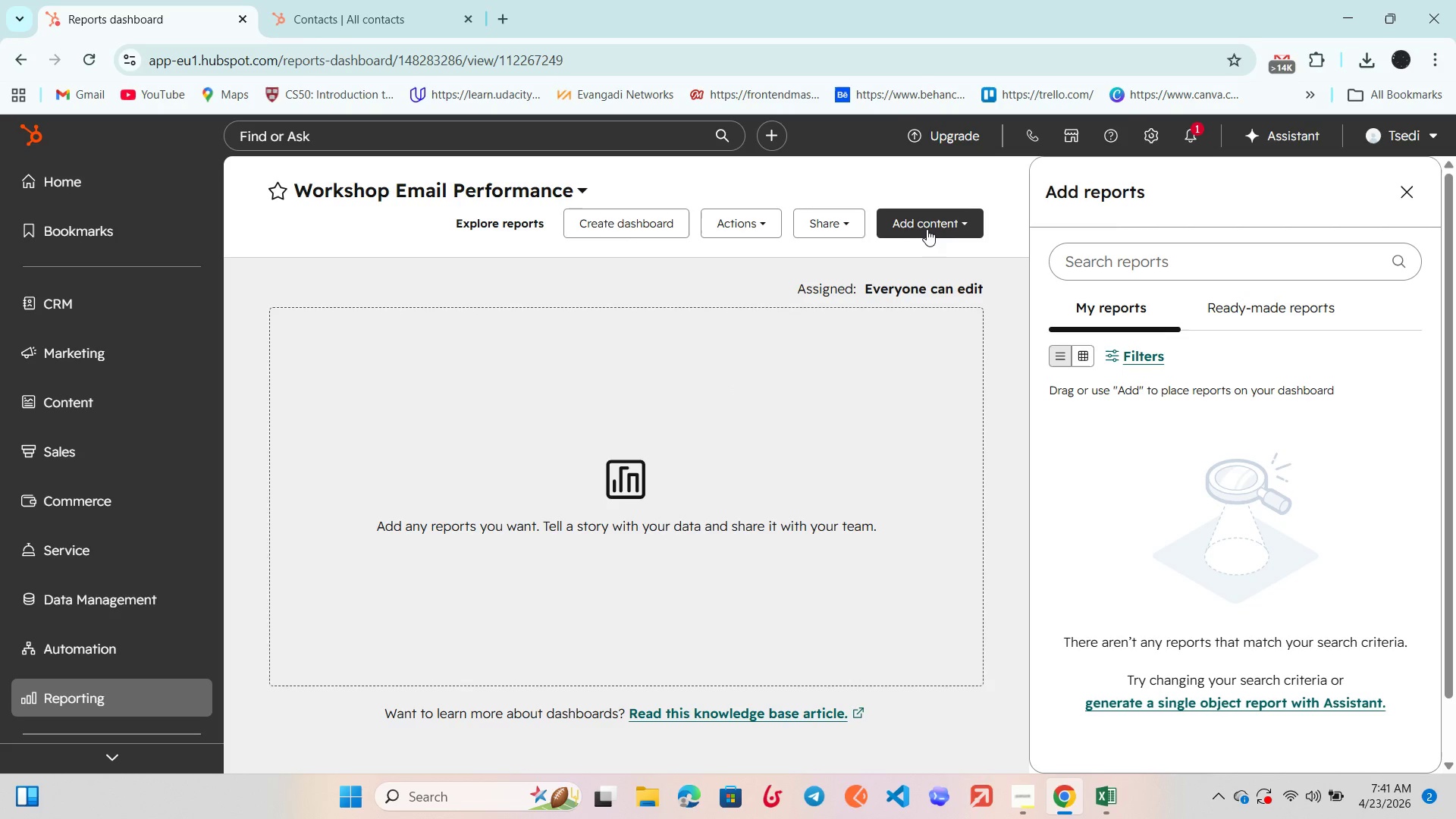 
left_click([928, 229])
 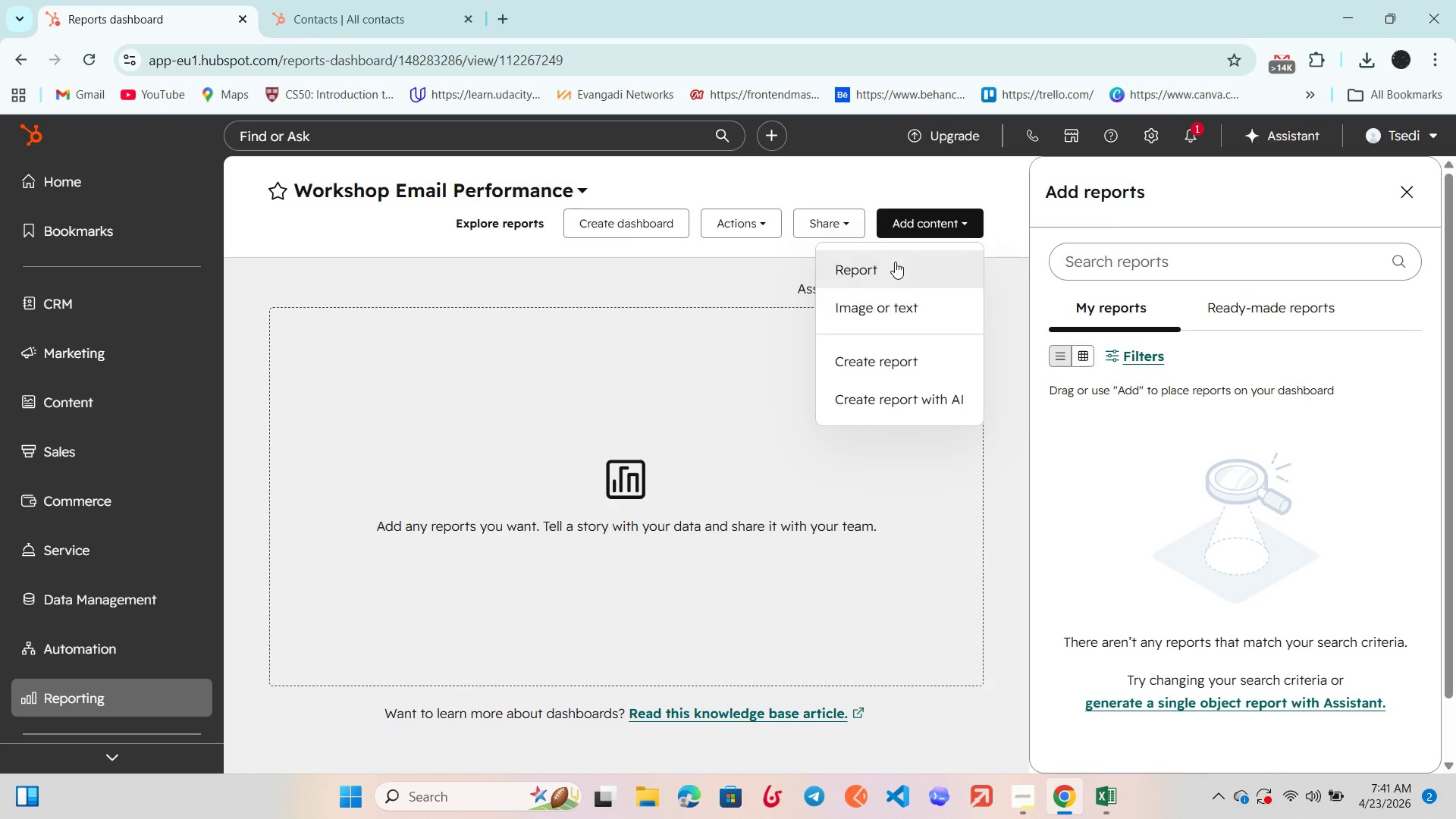 
left_click([893, 265])
 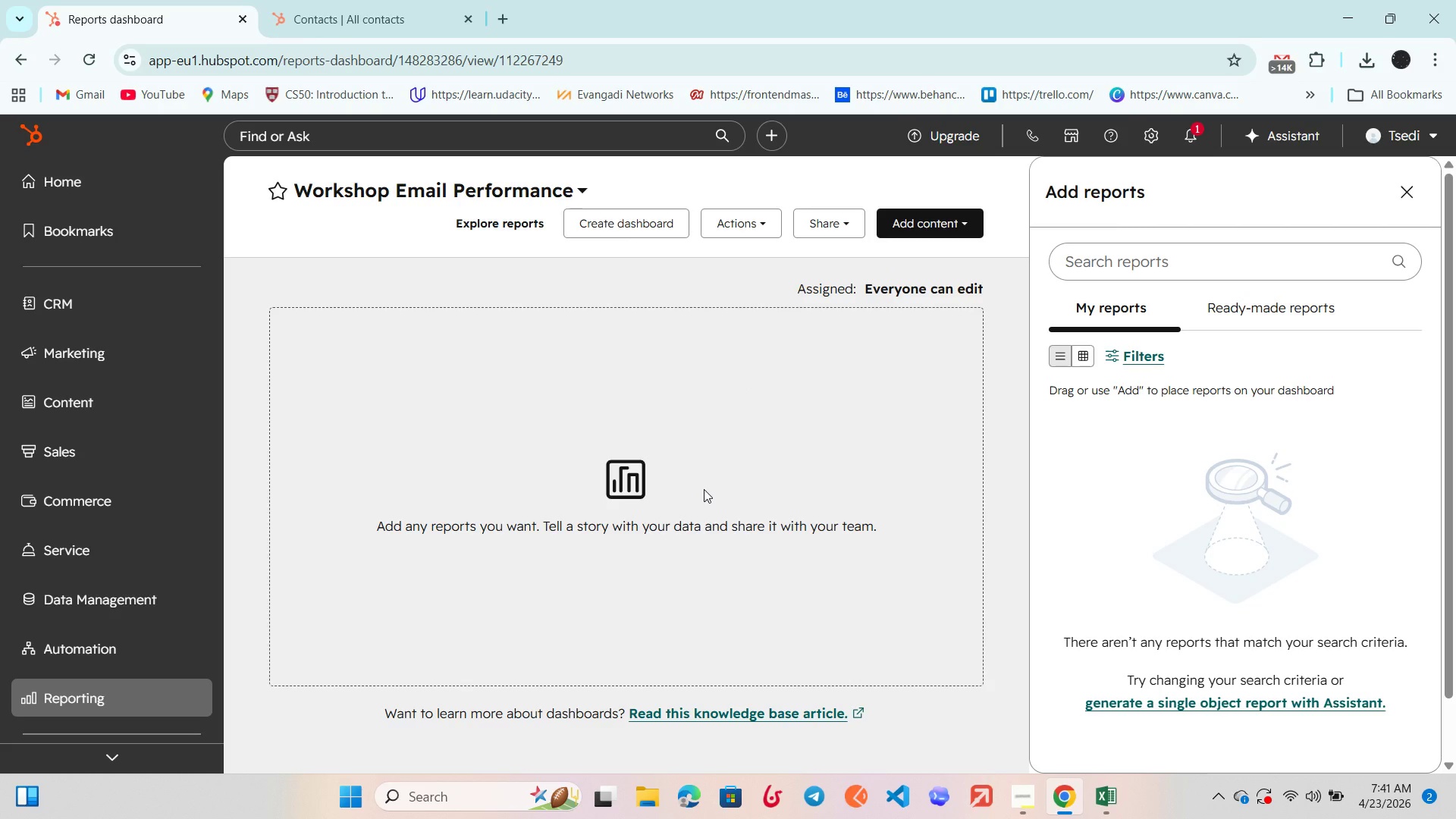 
wait(7.77)
 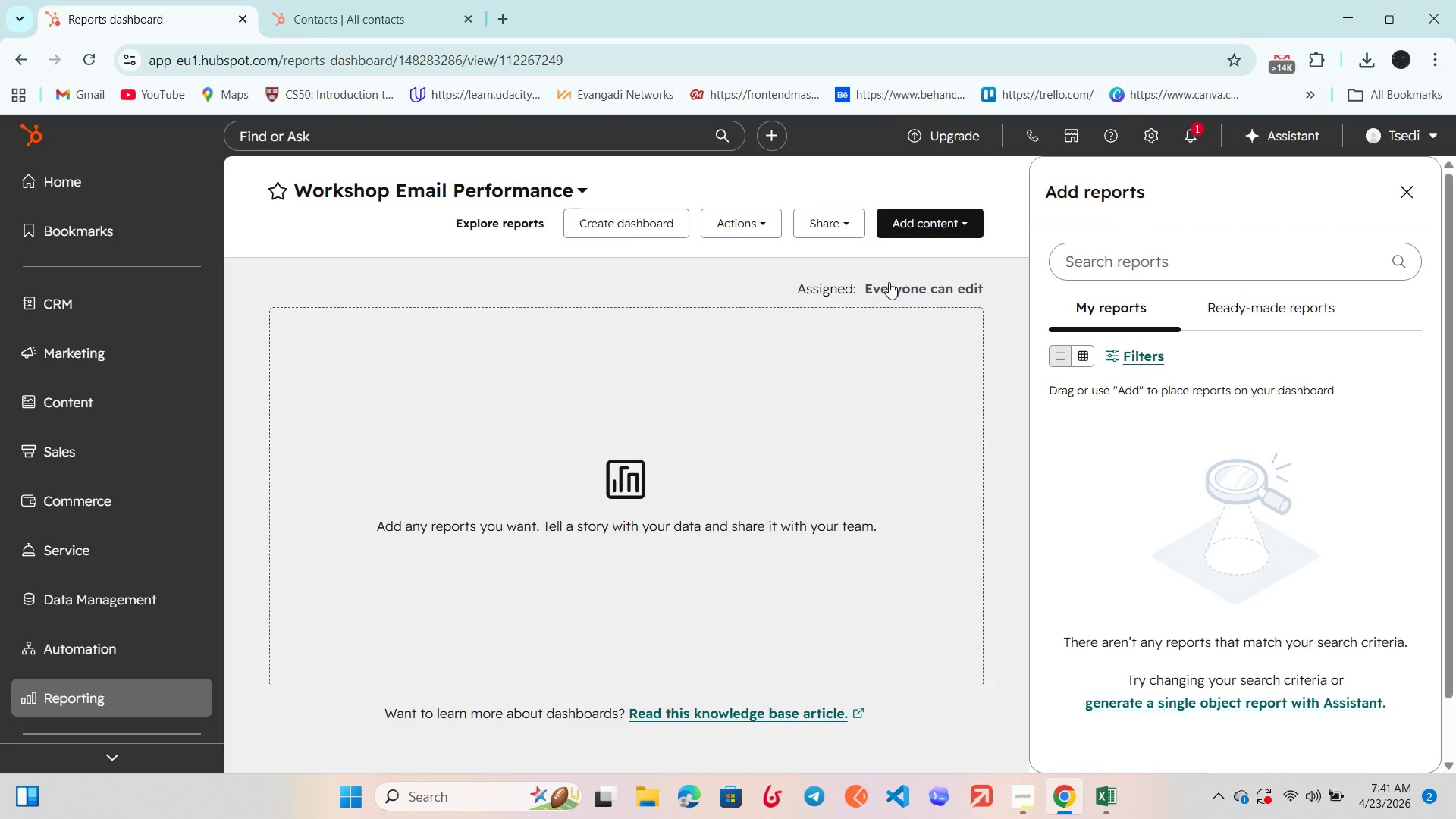 
scroll: coordinate [1132, 491], scroll_direction: down, amount: 1.0
 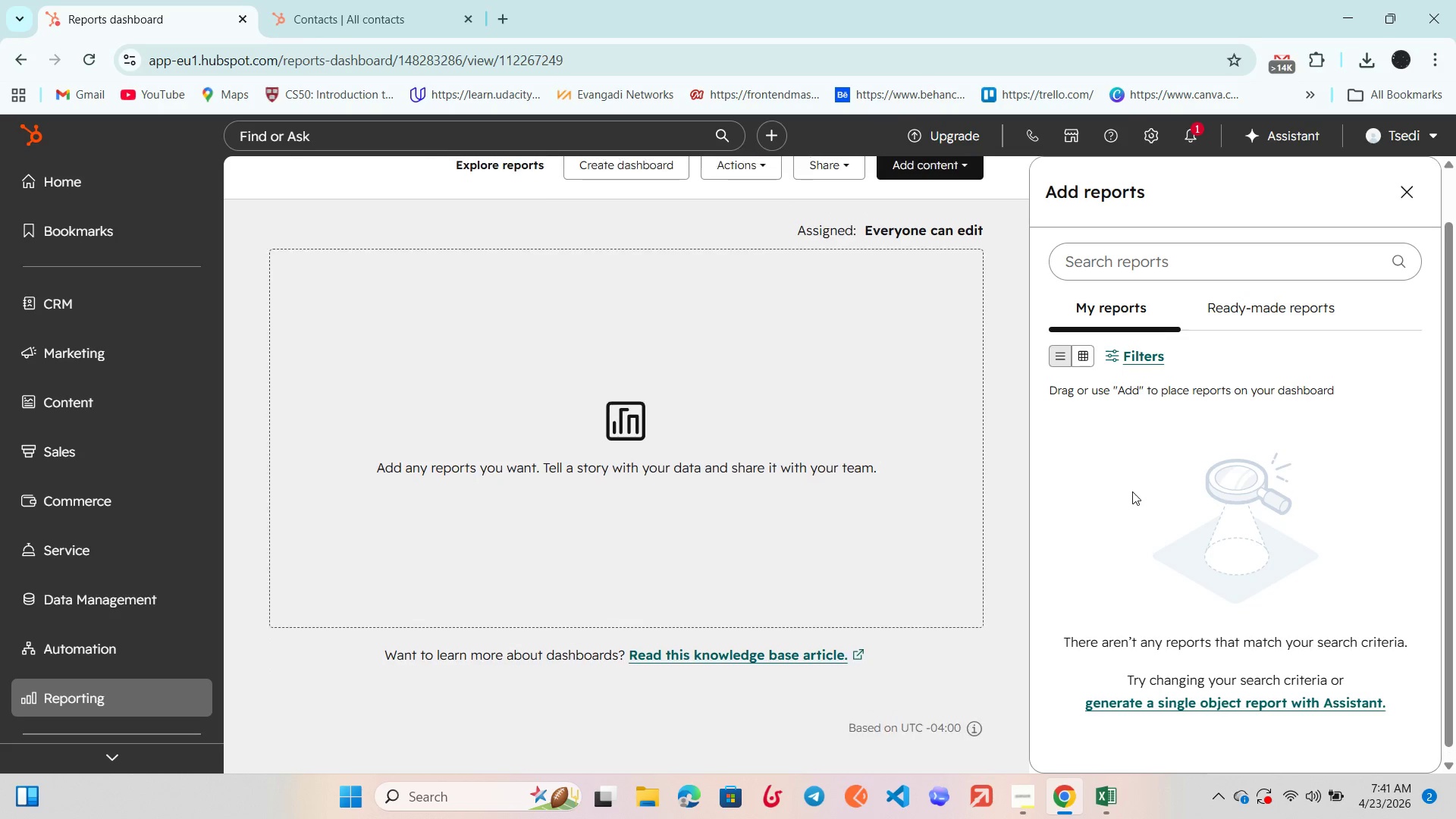 
scroll: coordinate [1132, 491], scroll_direction: up, amount: 2.0
 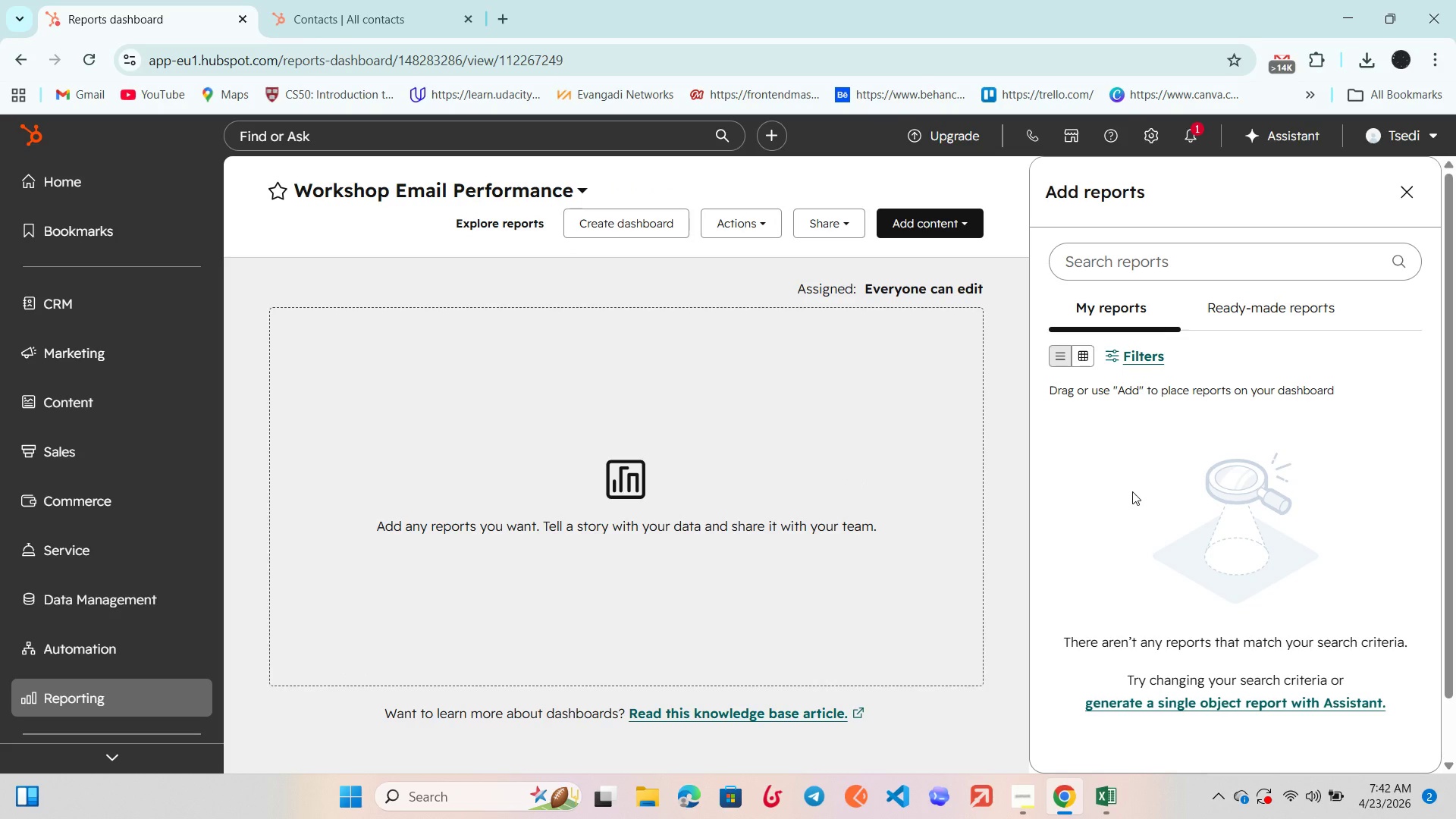 
wait(8.09)
 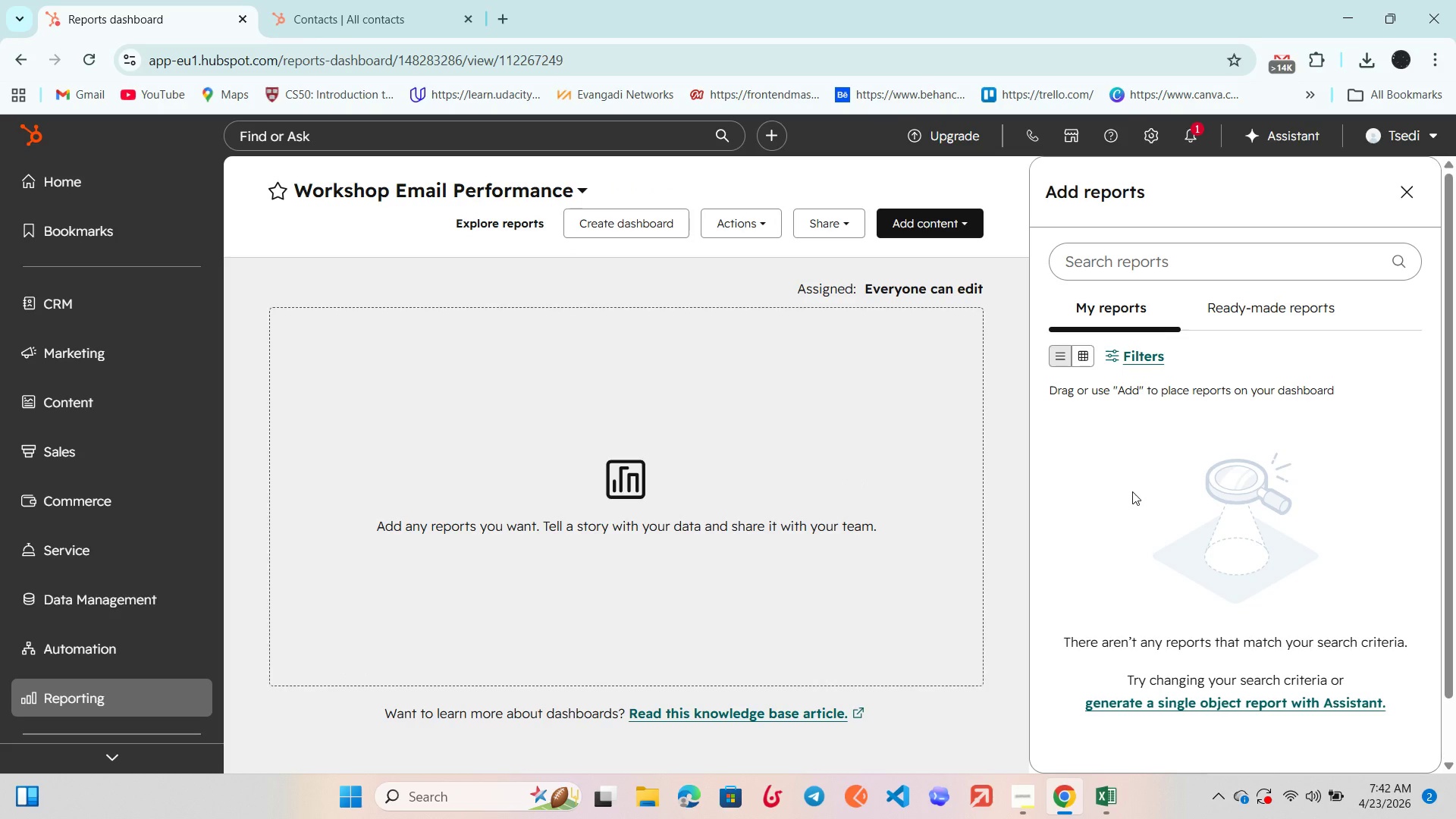 
left_click([625, 479])
 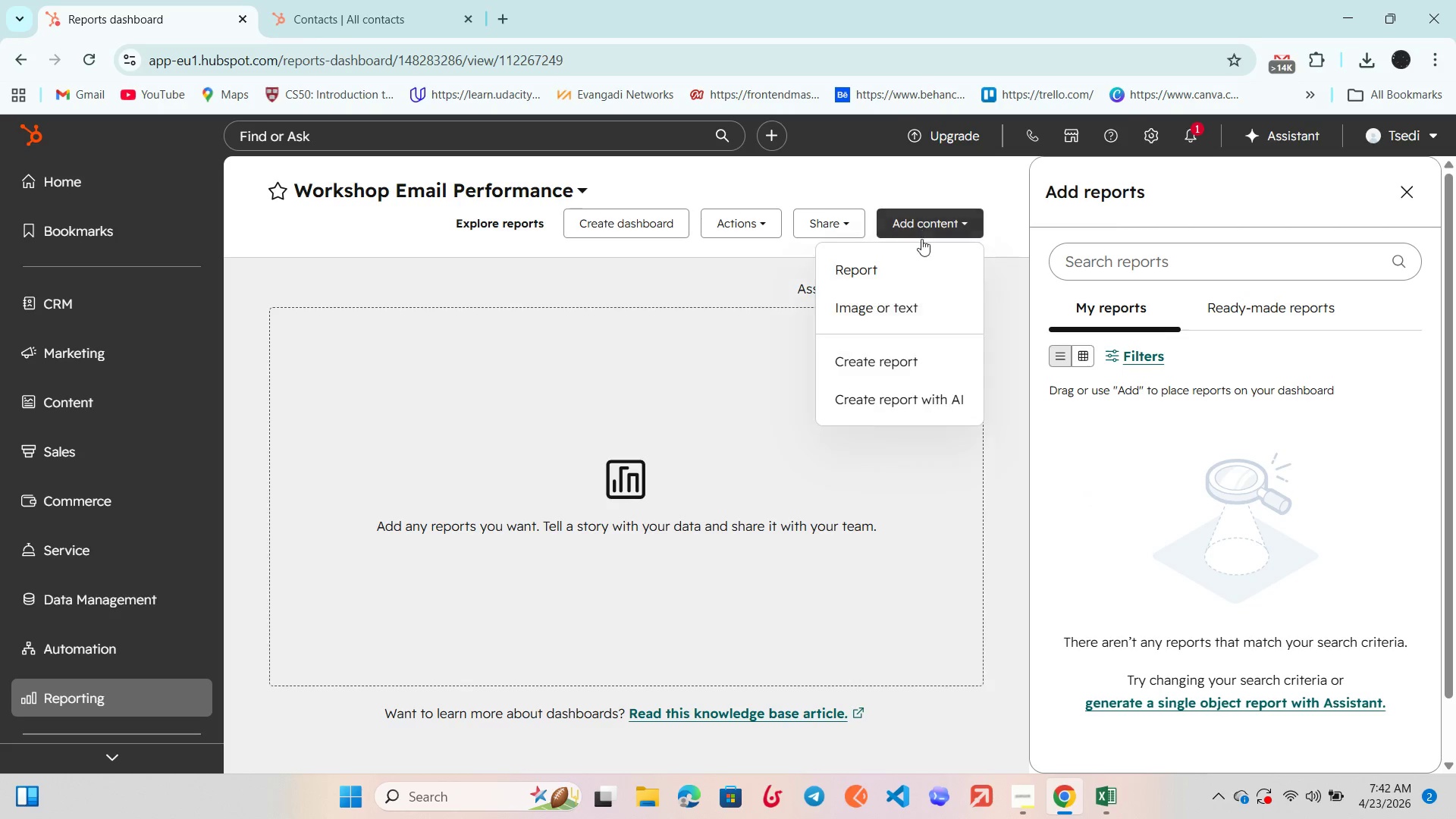 
left_click([908, 286])
 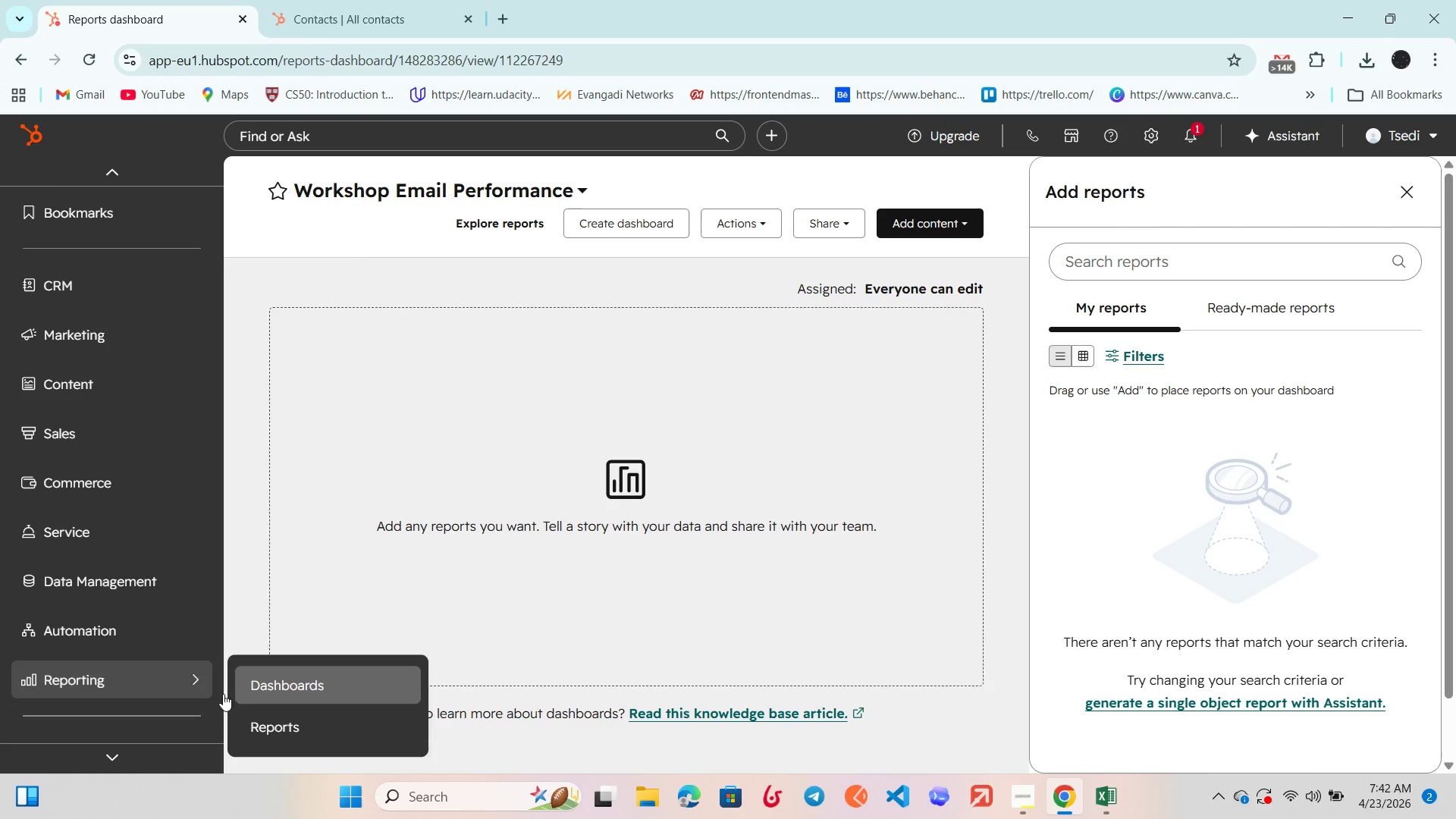 
left_click([513, 494])
 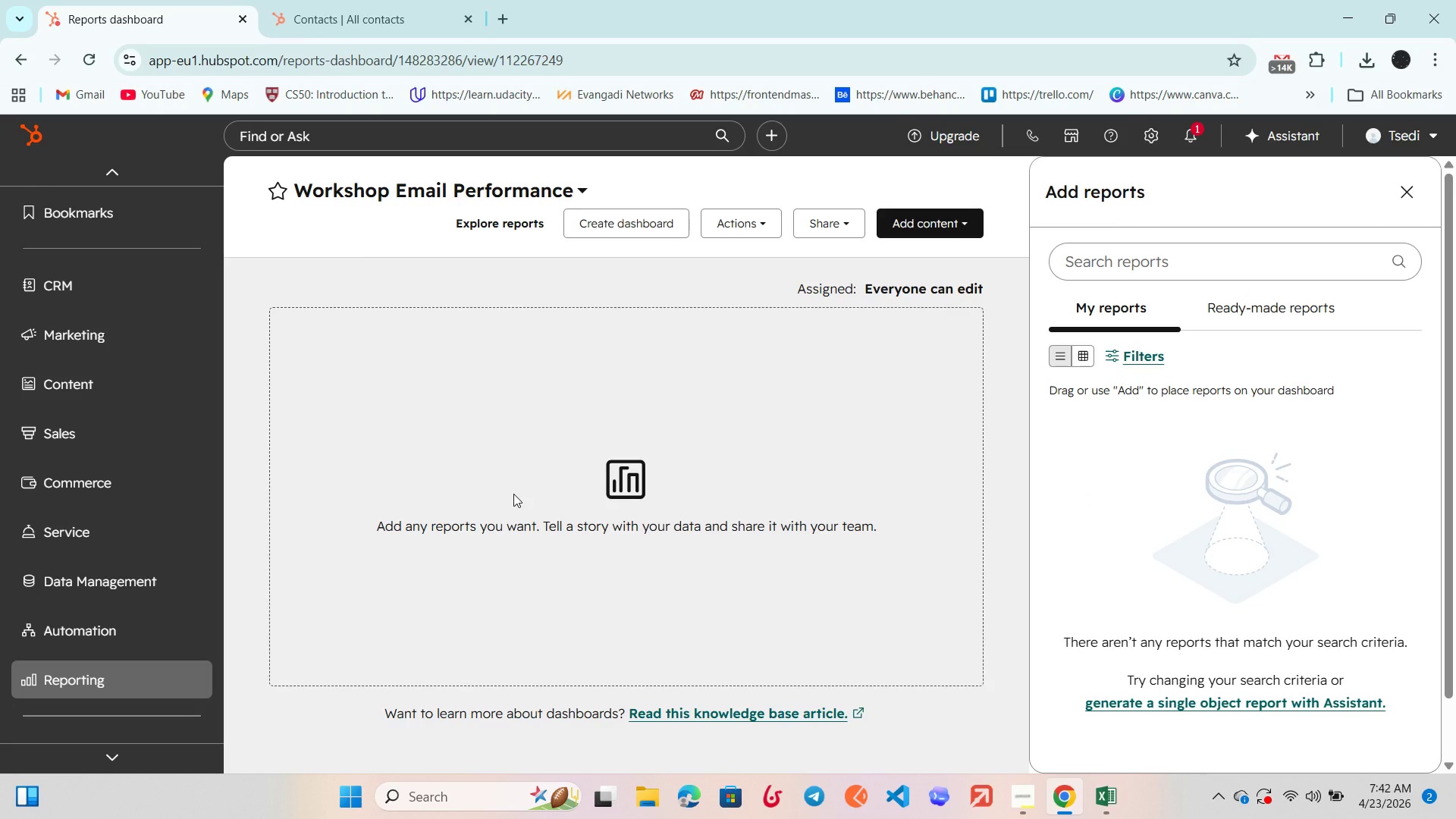 
scroll: coordinate [513, 494], scroll_direction: down, amount: 1.0
 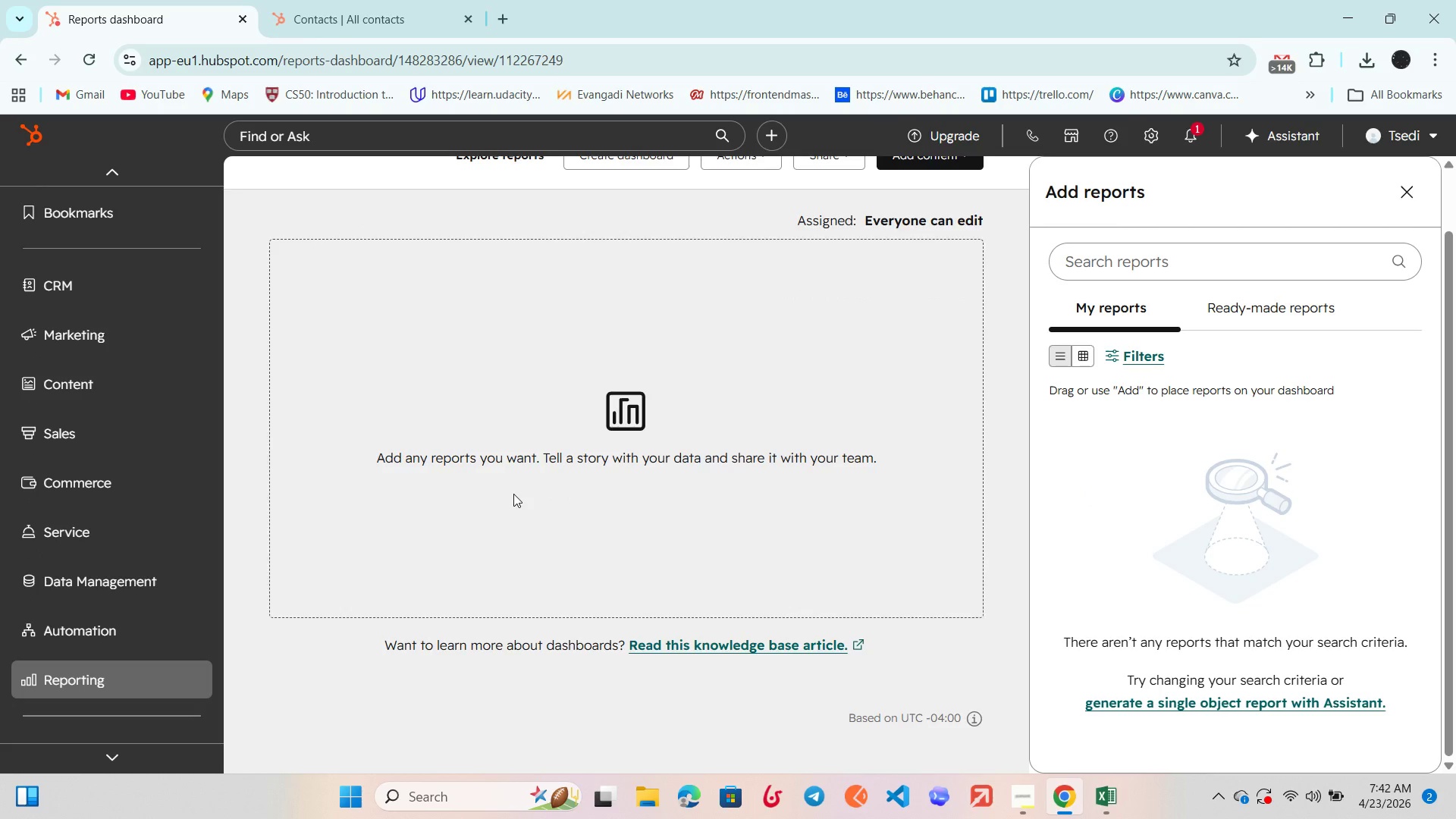 
scroll: coordinate [513, 494], scroll_direction: up, amount: 1.0
 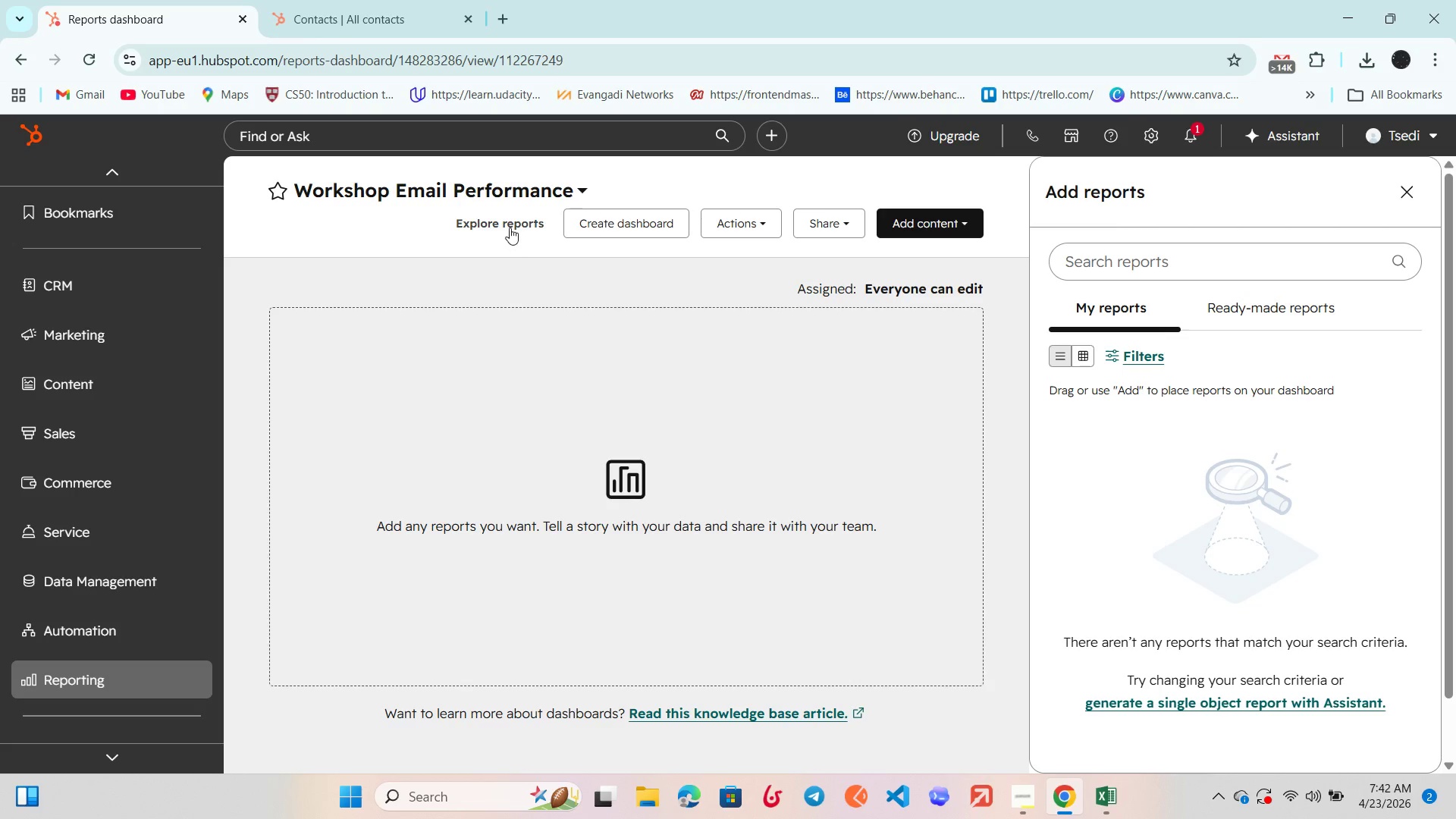 
left_click([510, 227])
 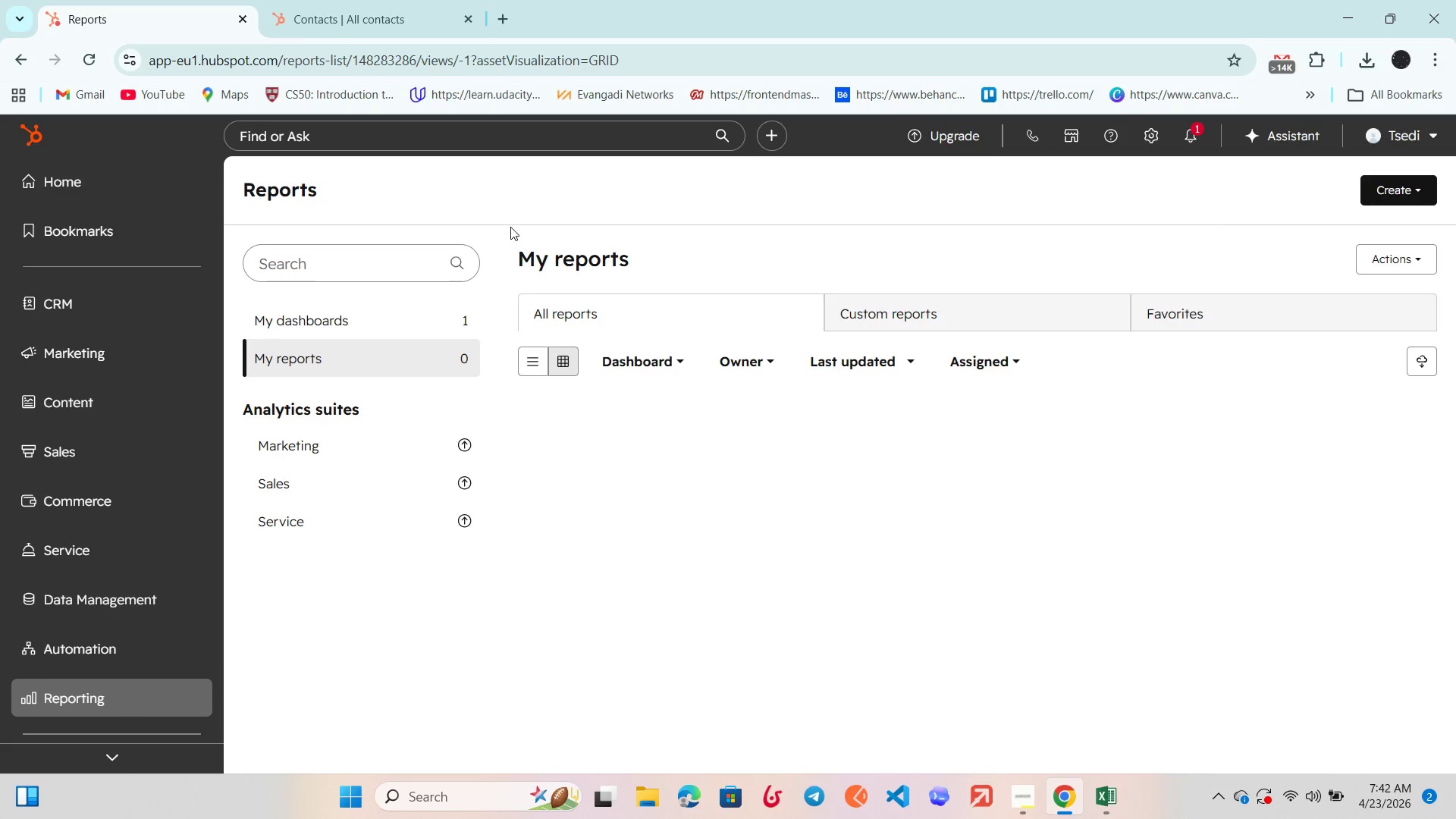 
wait(9.72)
 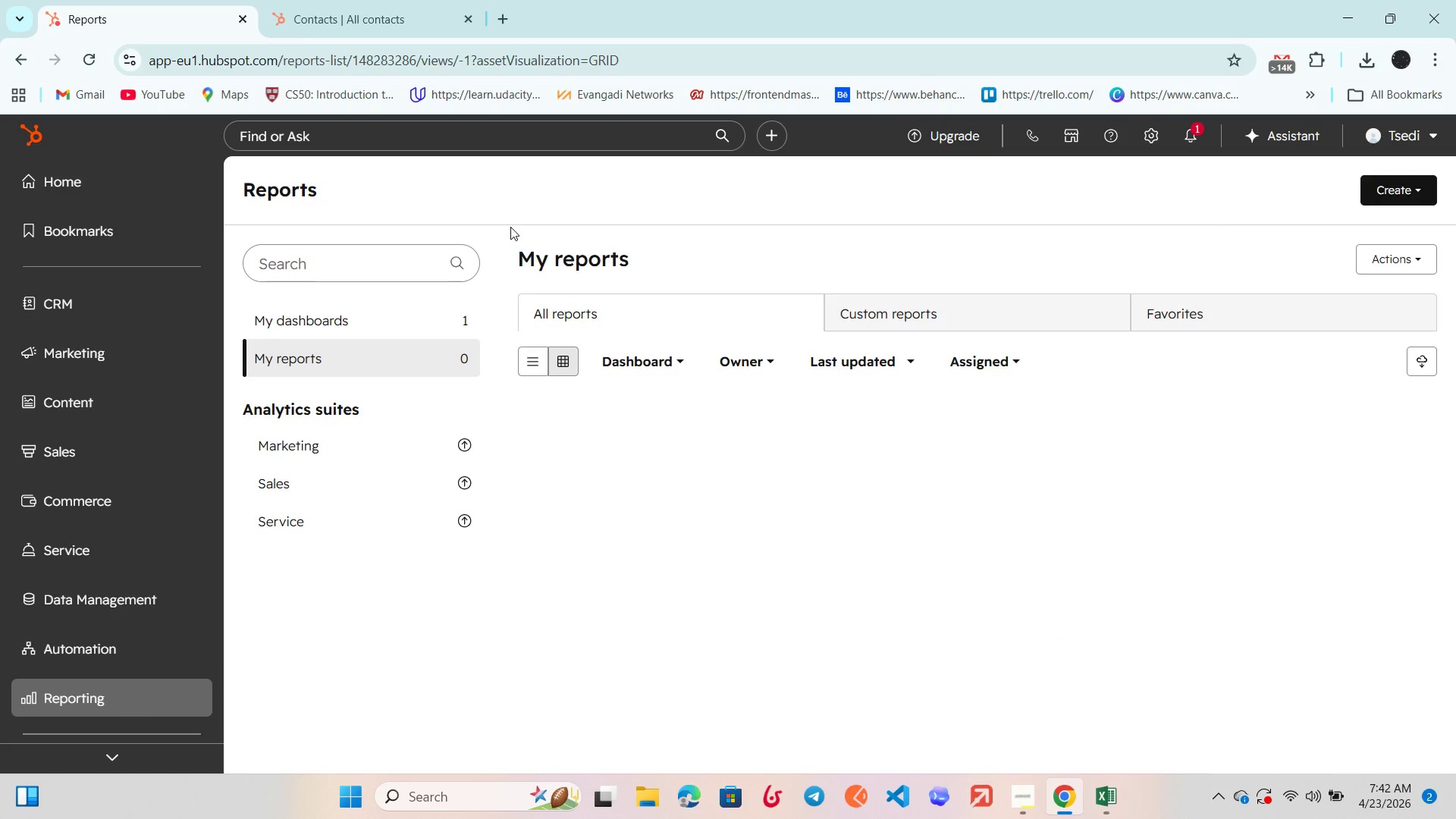 
left_click([8, 60])
 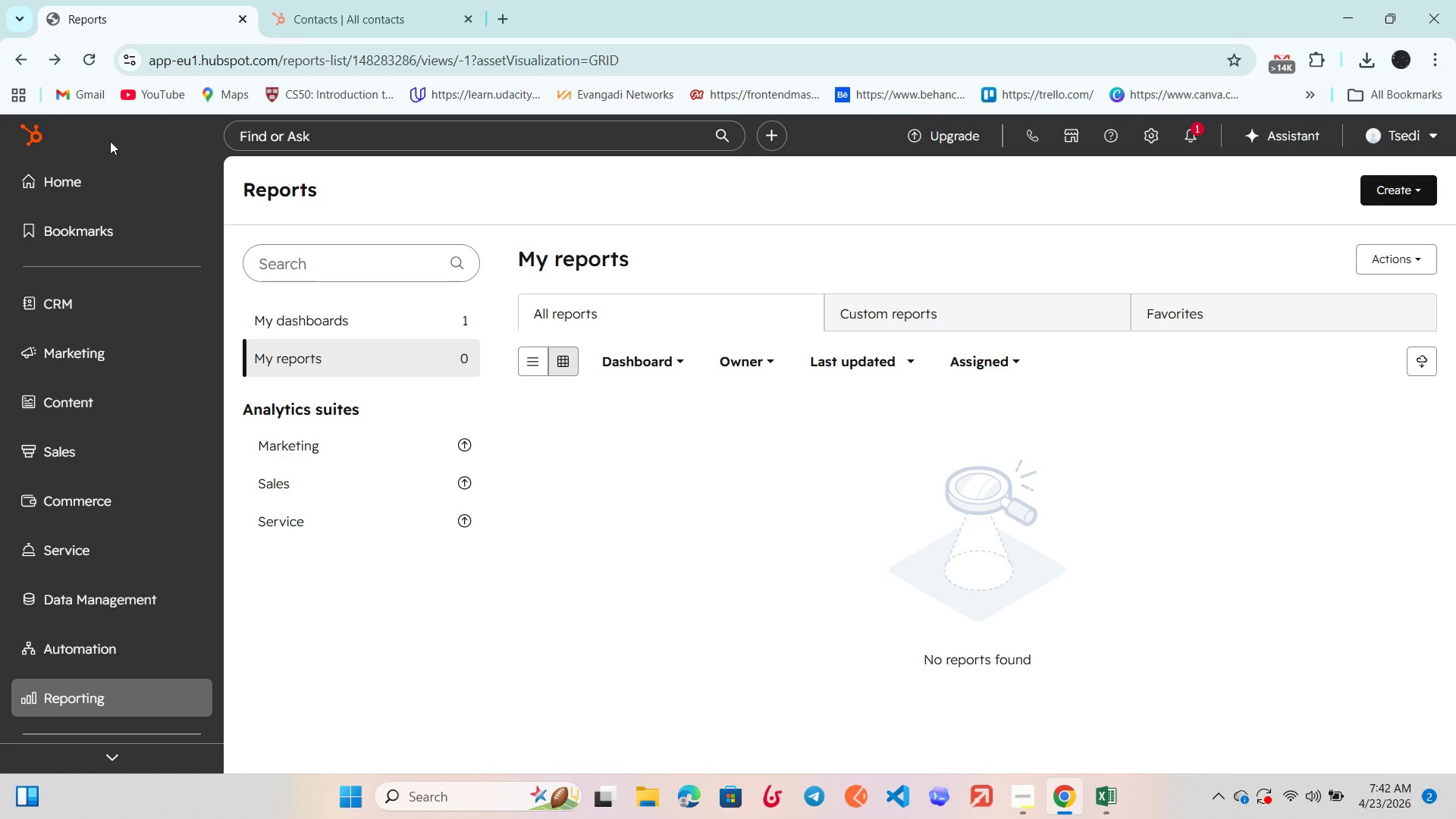 
left_click([26, 68])
 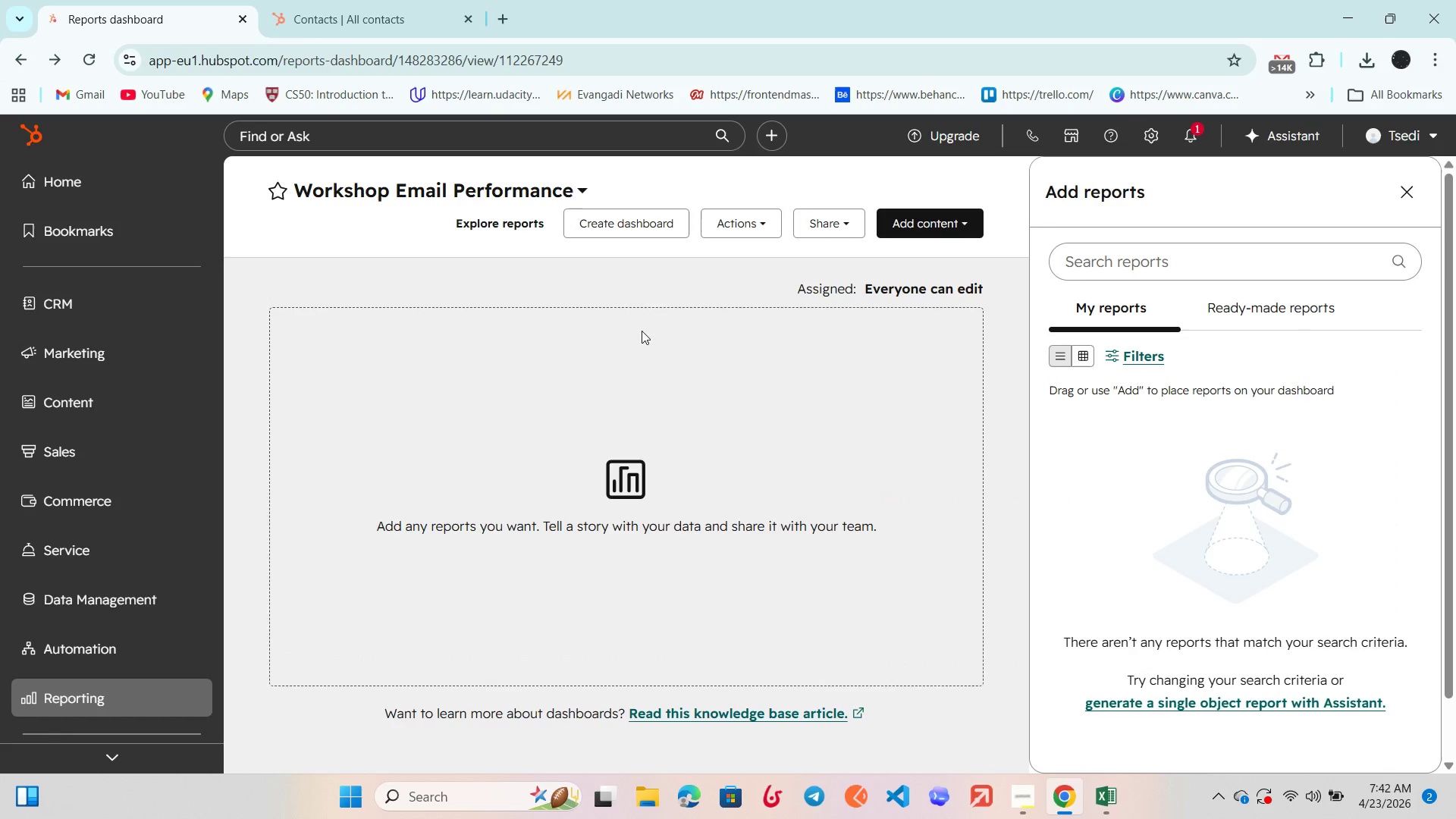 
scroll: coordinate [644, 331], scroll_direction: up, amount: 3.0
 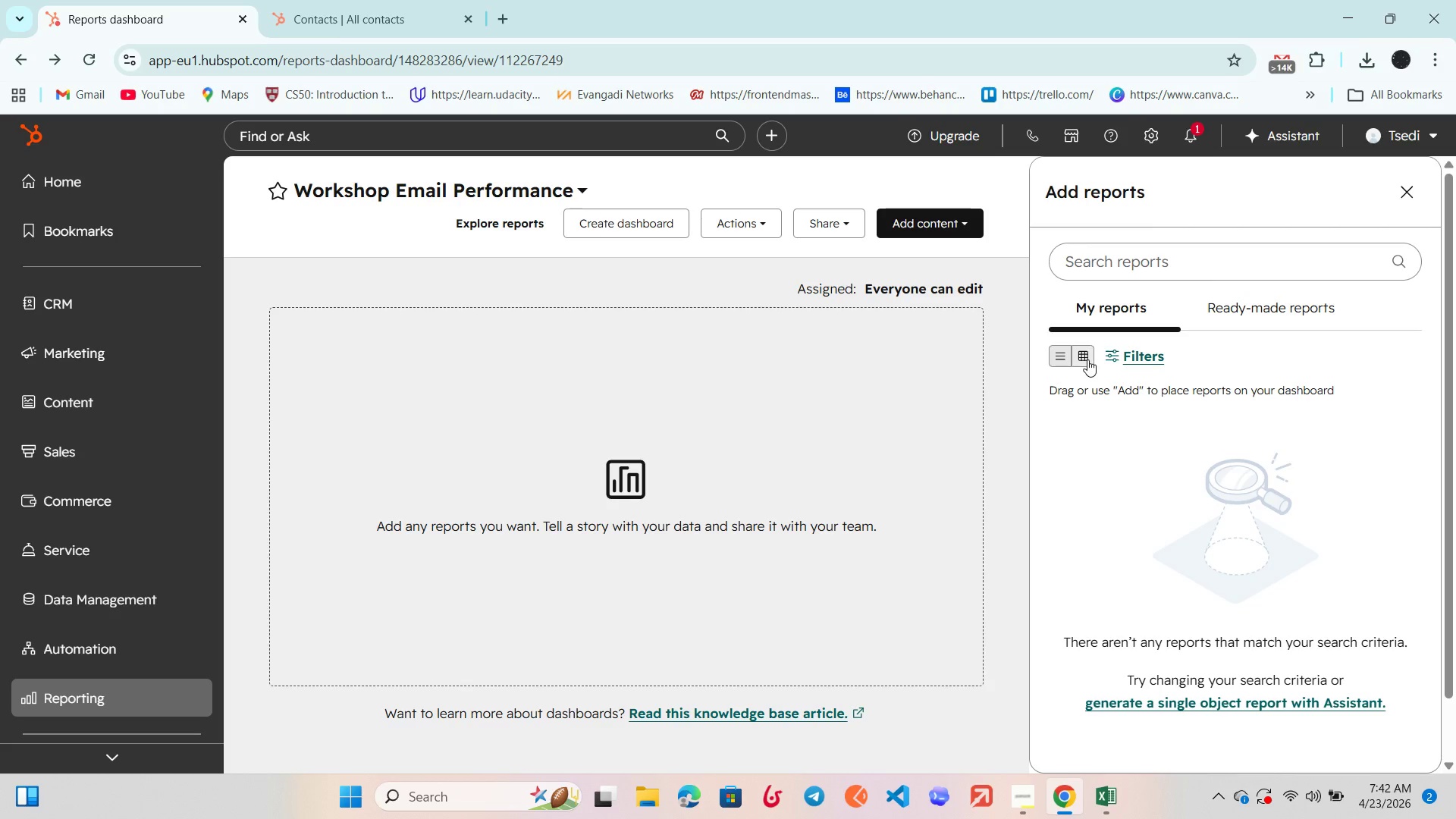 
left_click([1247, 320])
 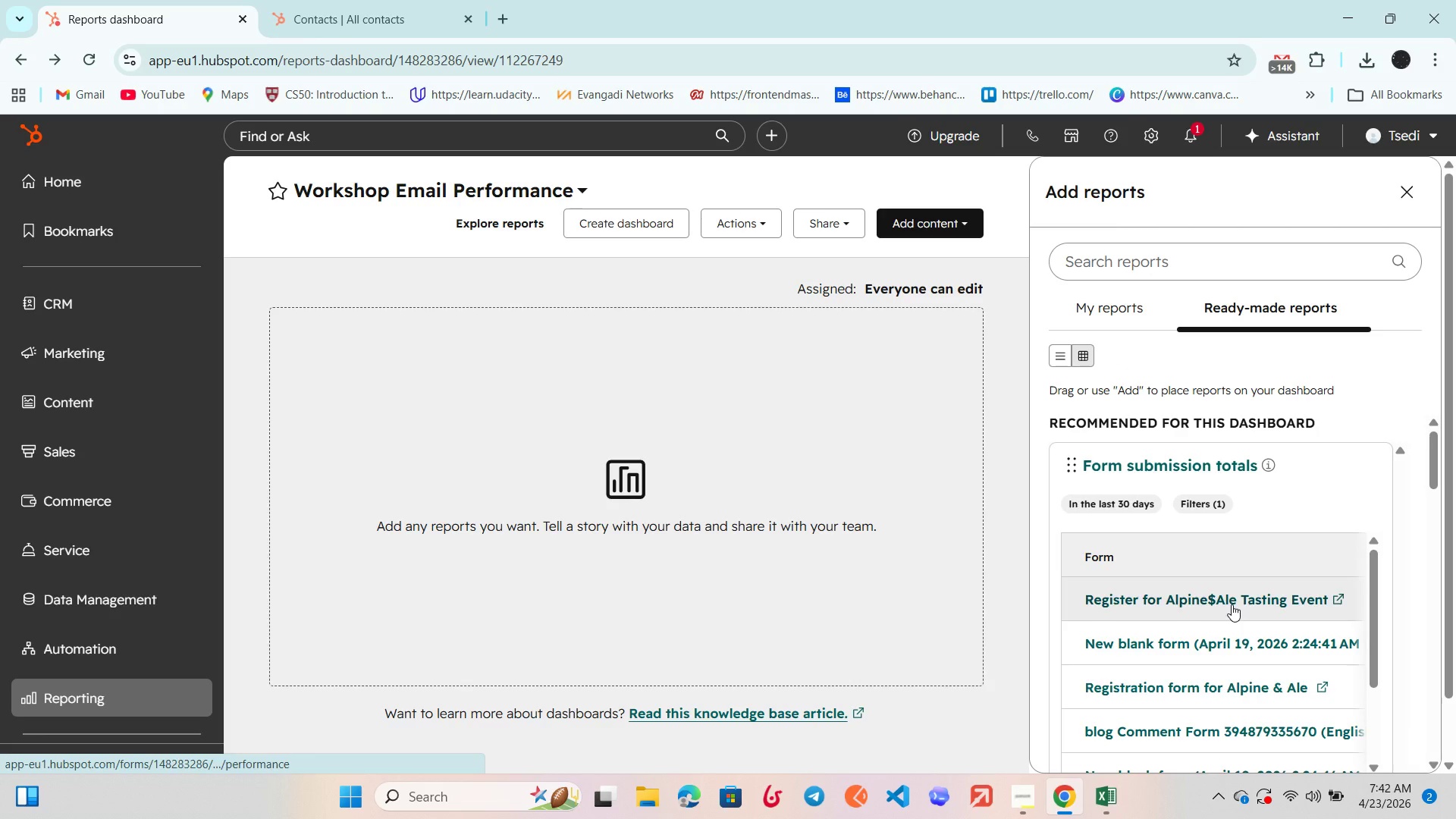 
wait(8.81)
 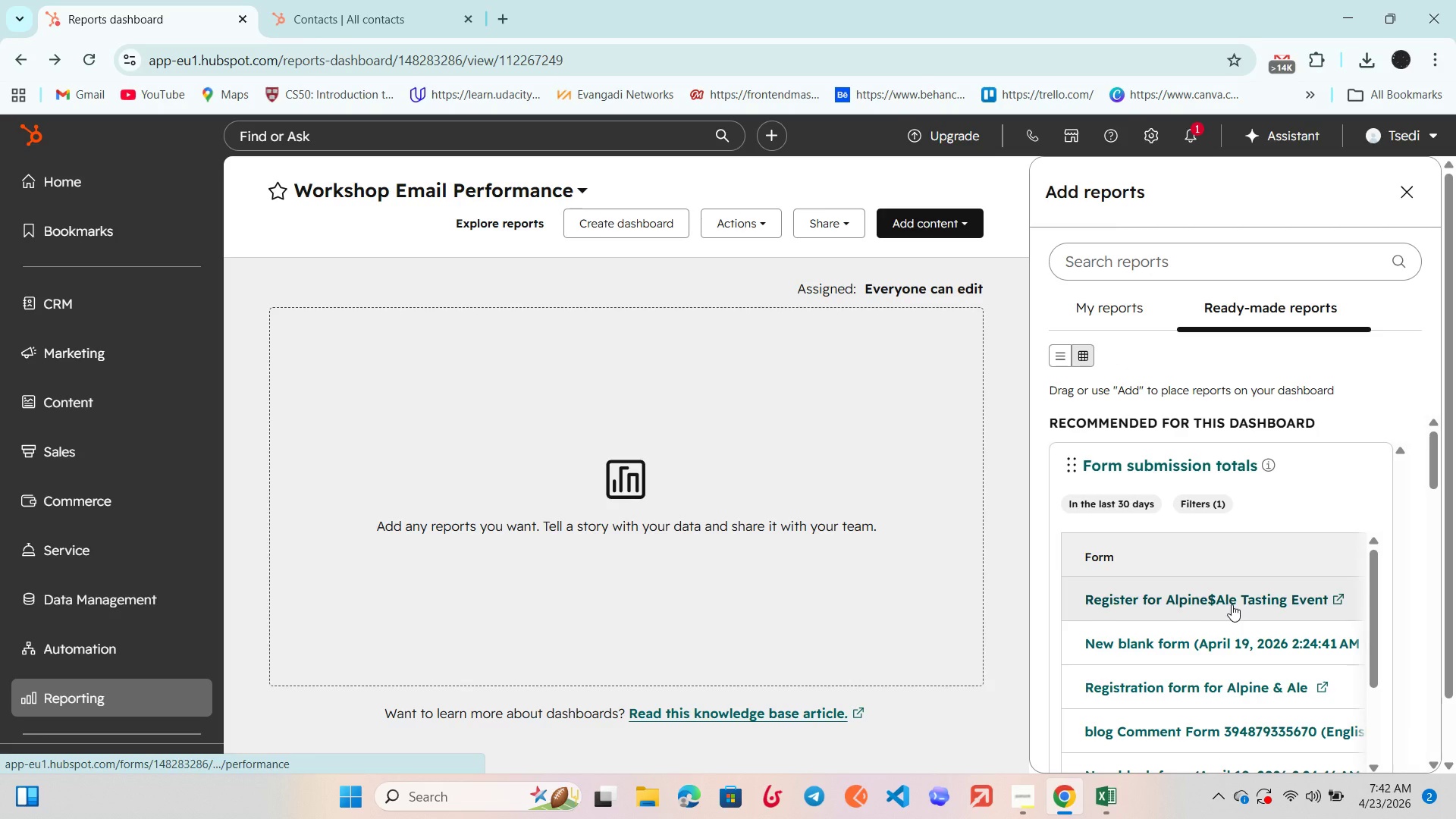 
left_click([1189, 257])
 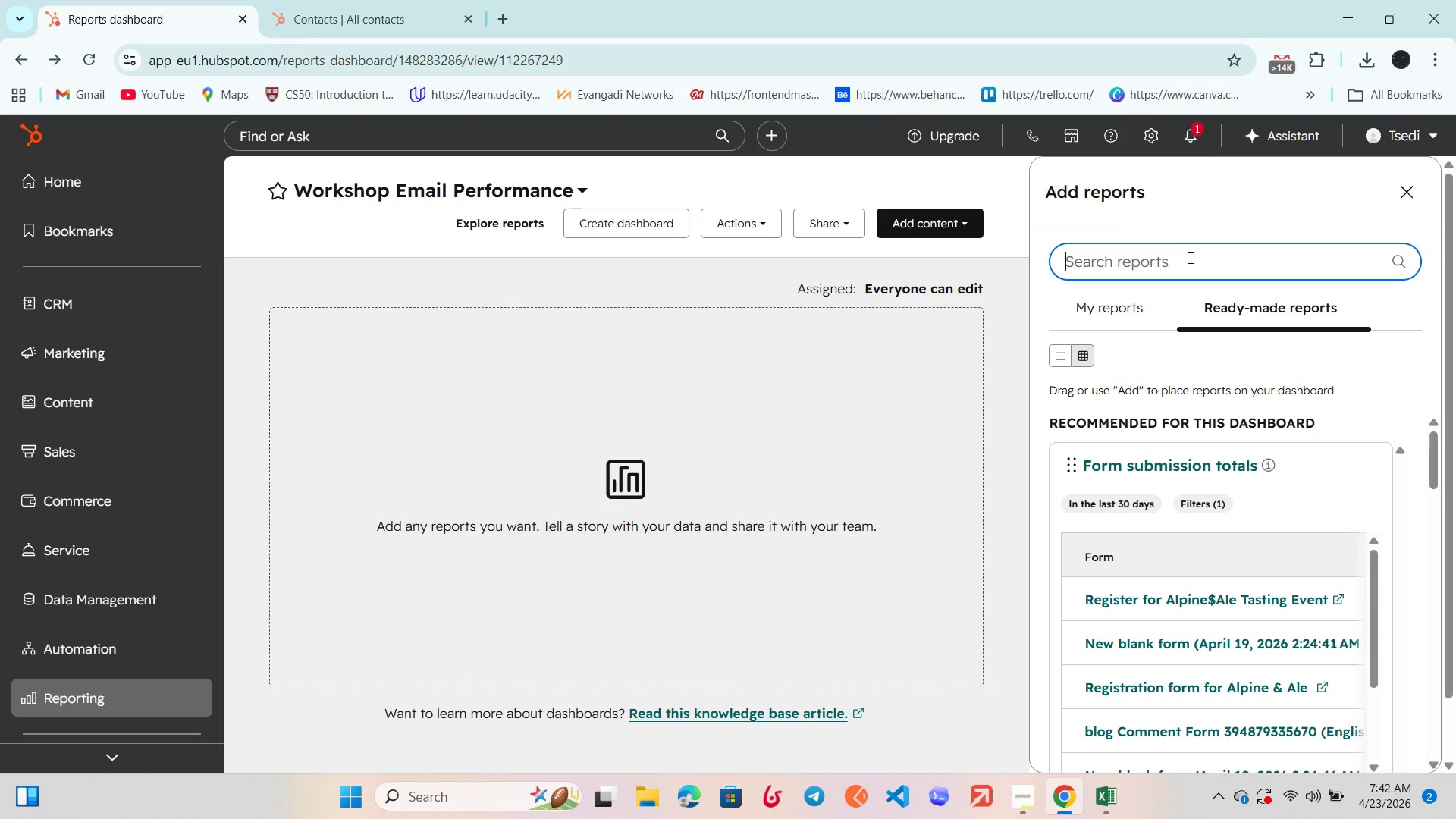 
type(Total)
 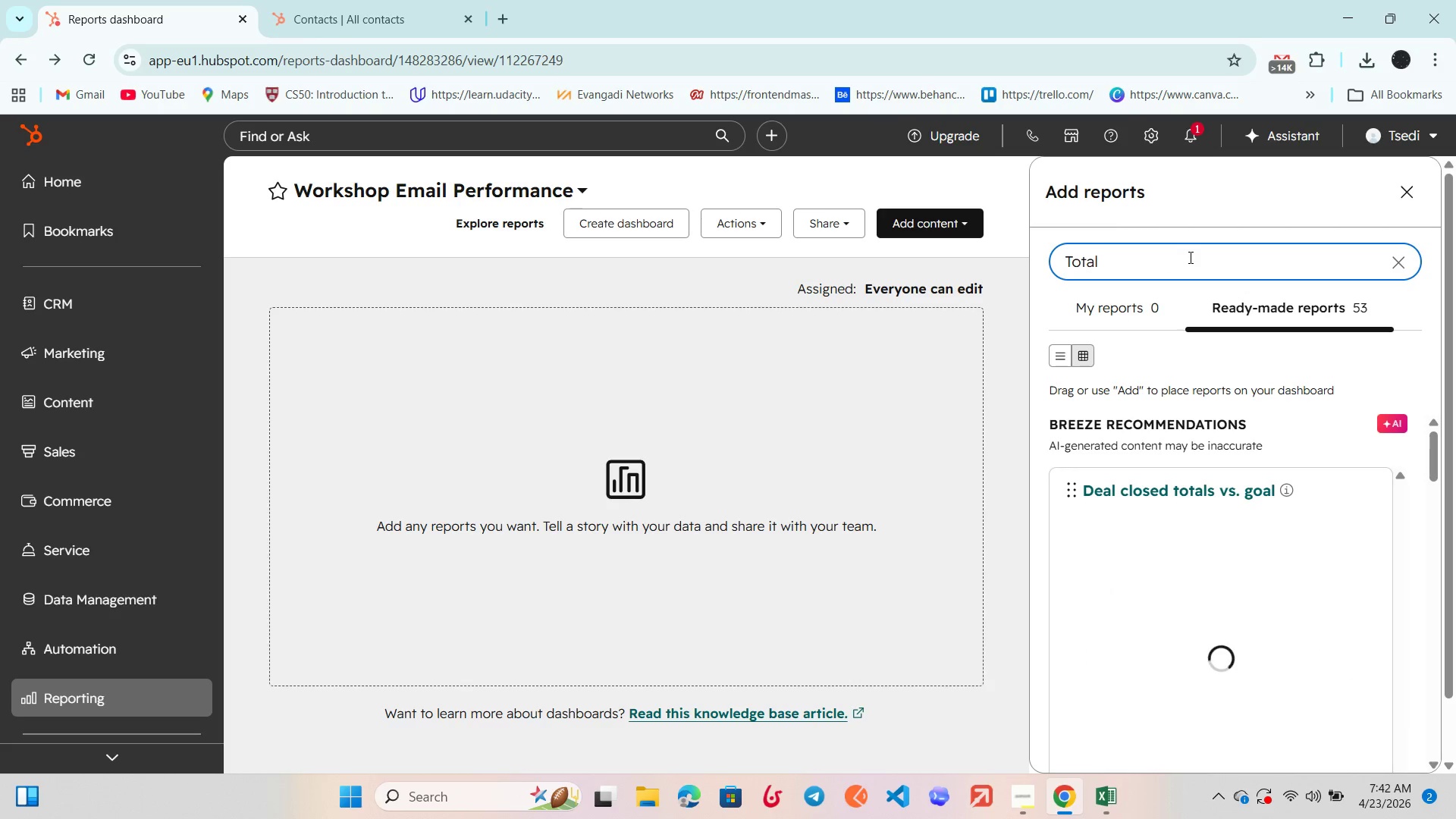 
type( emal sent)
key(Backspace)
key(Backspace)
key(Backspace)
key(Backspace)
key(Backspace)
key(Backspace)
key(Backspace)
key(Backspace)
 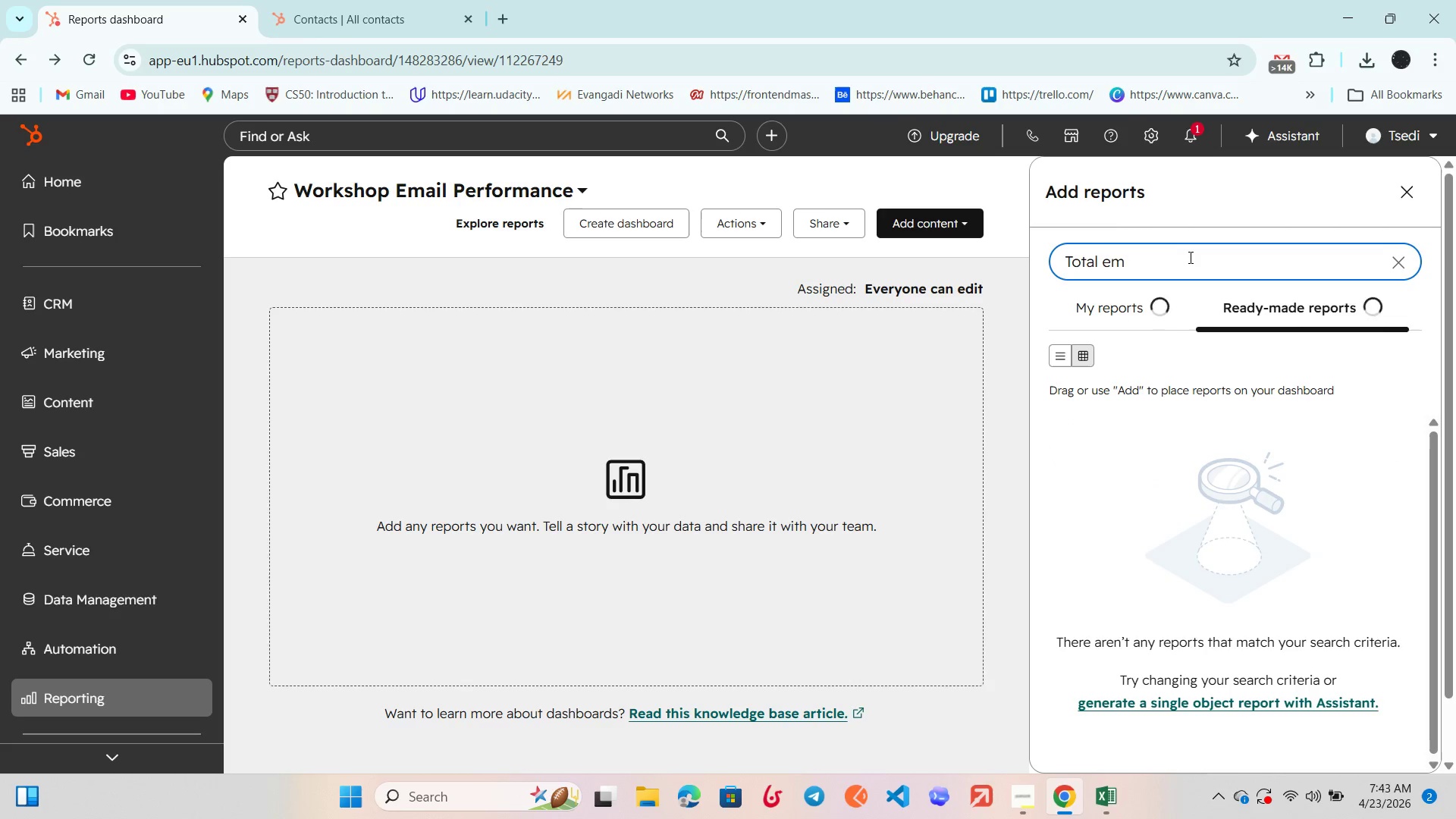 
hold_key(key=I, duration=0.33)
 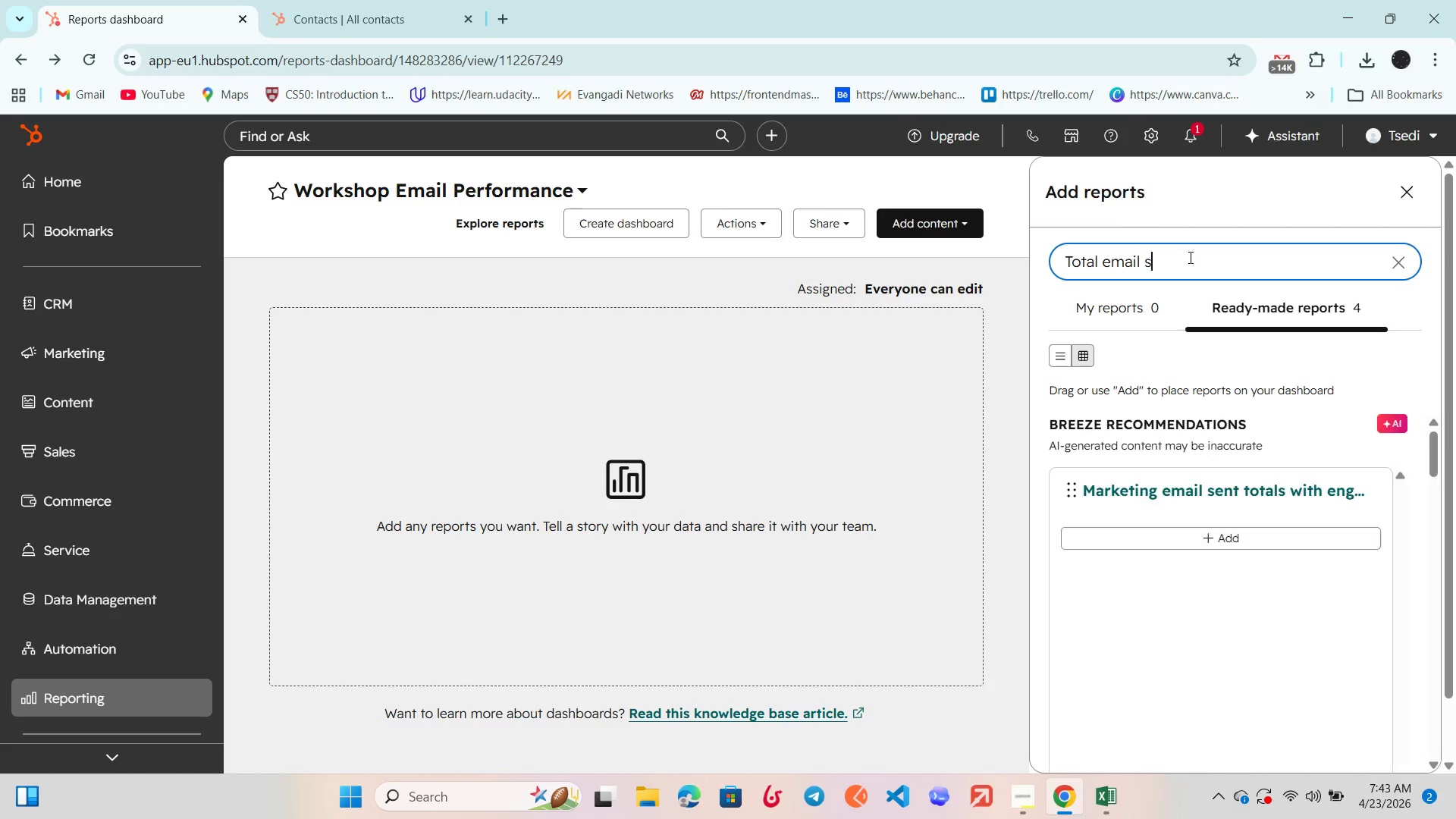 
hold_key(key=Backspace, duration=0.78)
 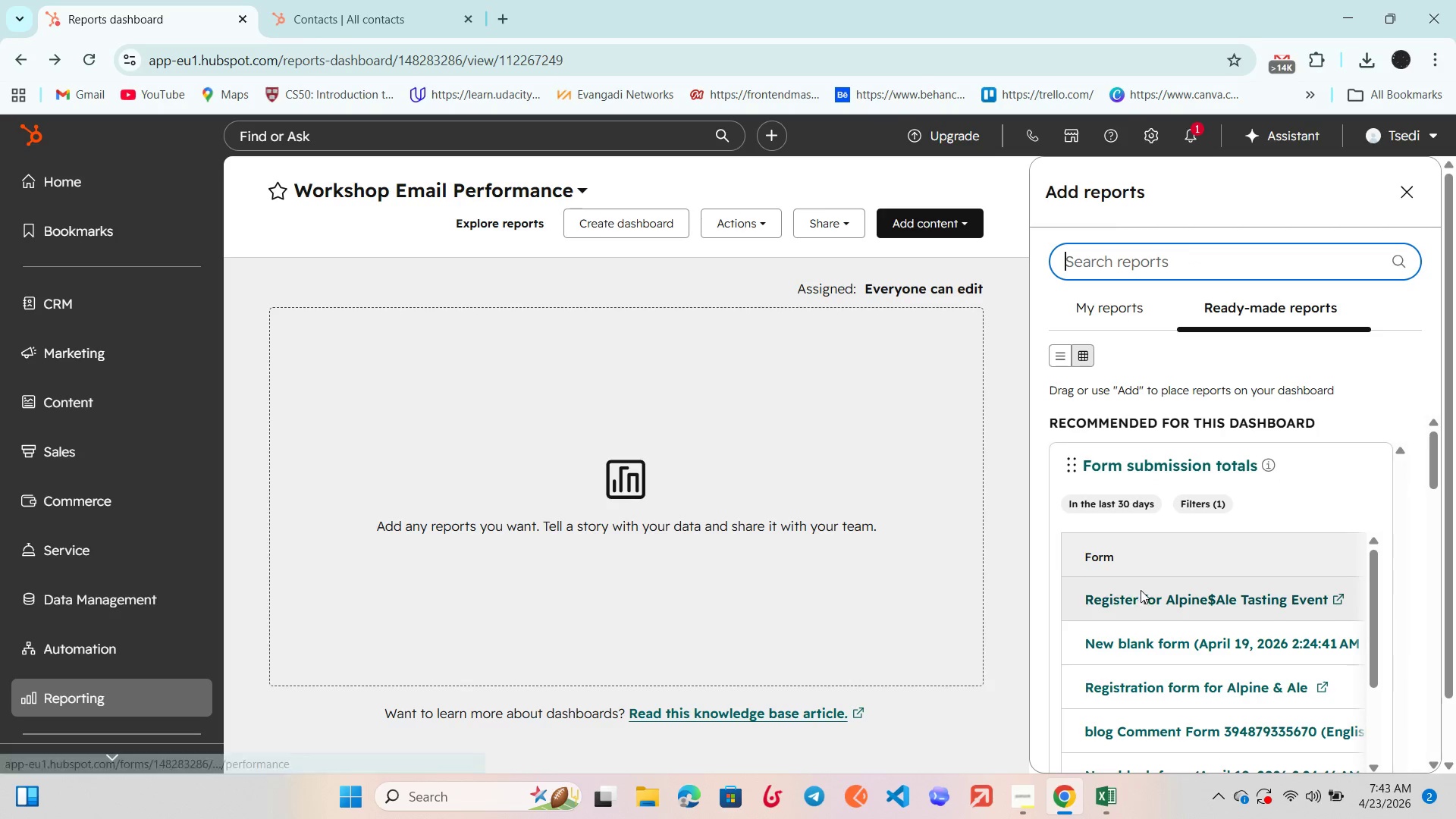 
scroll: coordinate [1141, 588], scroll_direction: down, amount: 11.0
 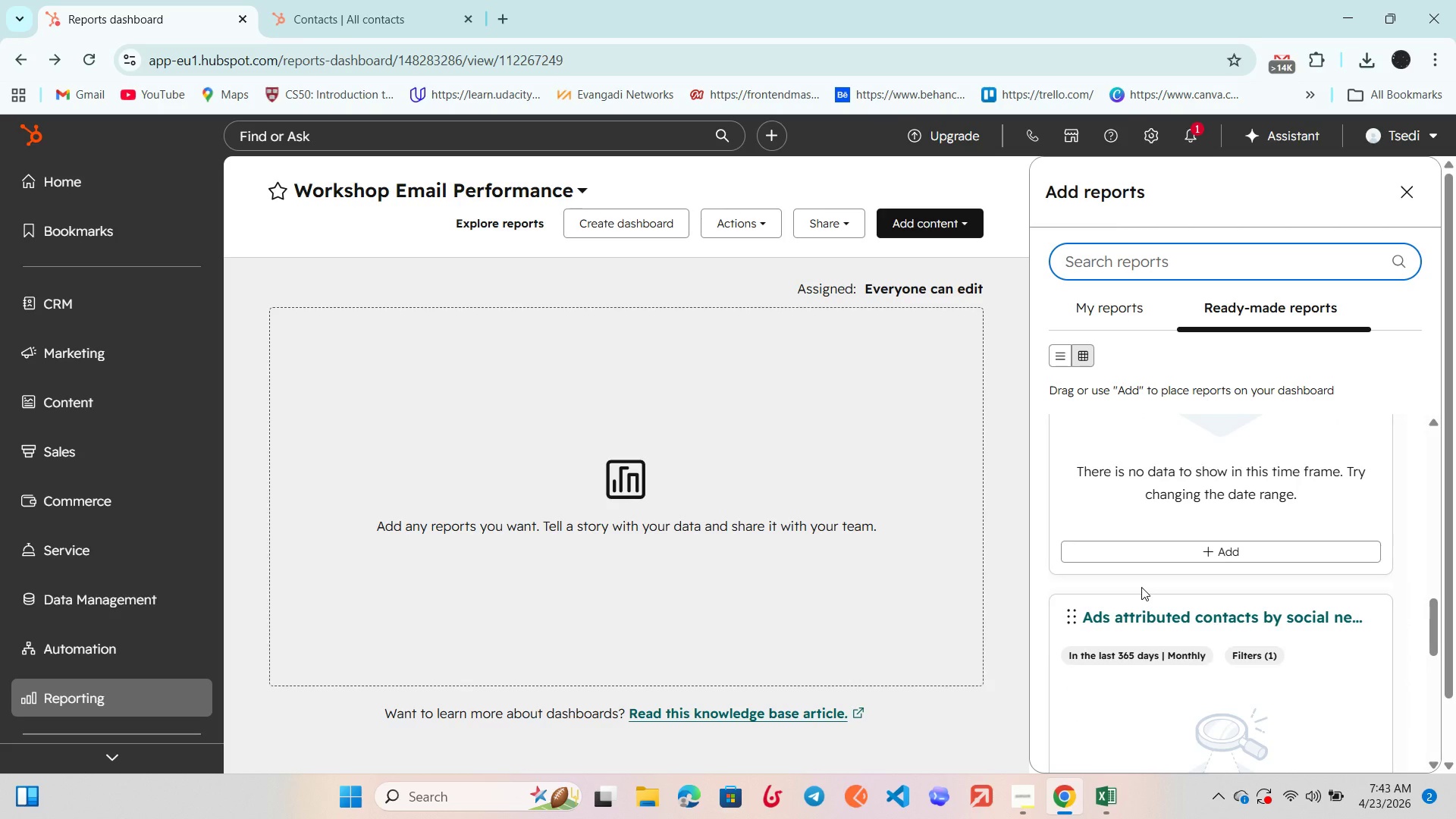 
wait(7.26)
 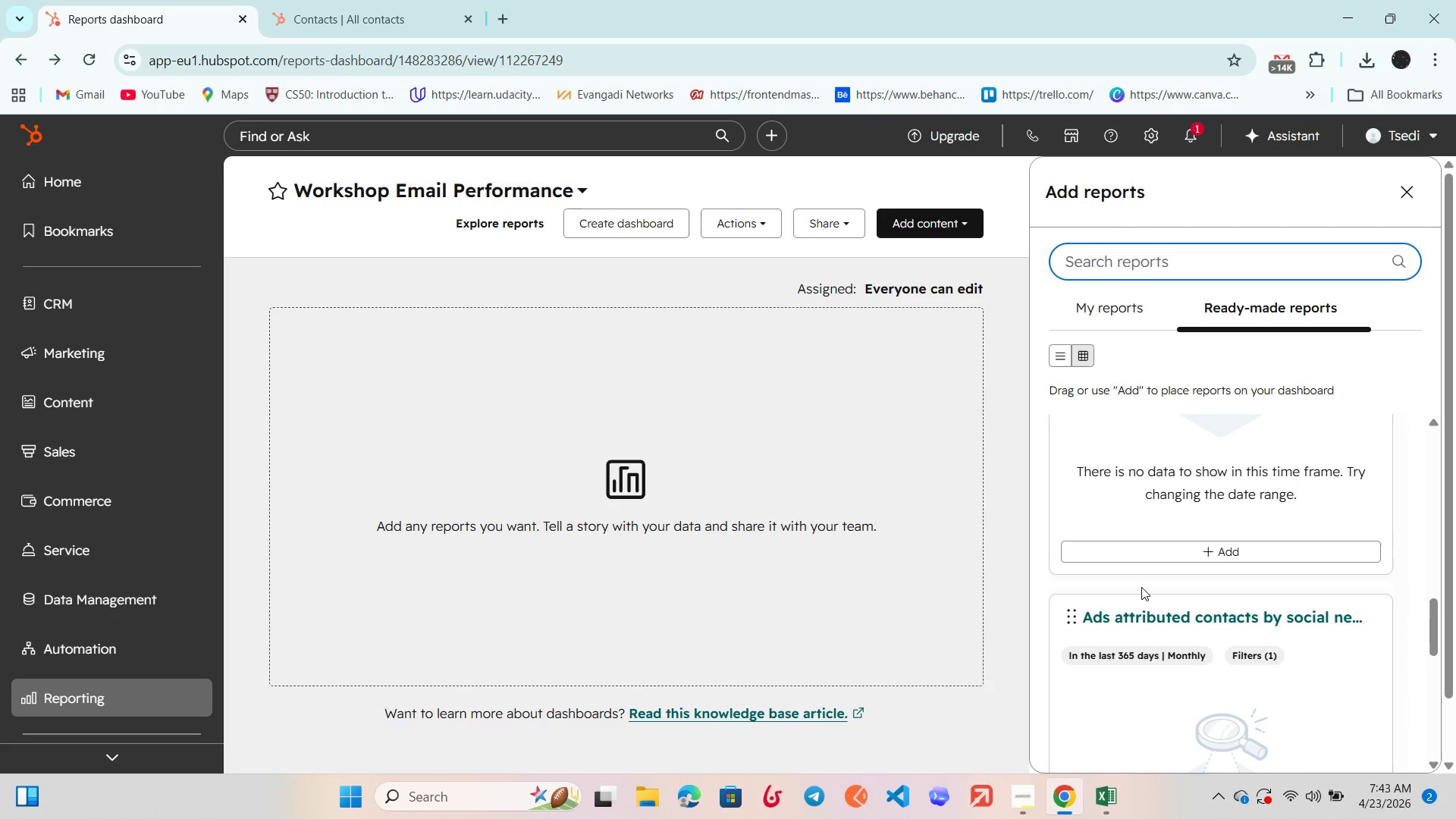 
scroll: coordinate [1160, 581], scroll_direction: up, amount: 22.0
 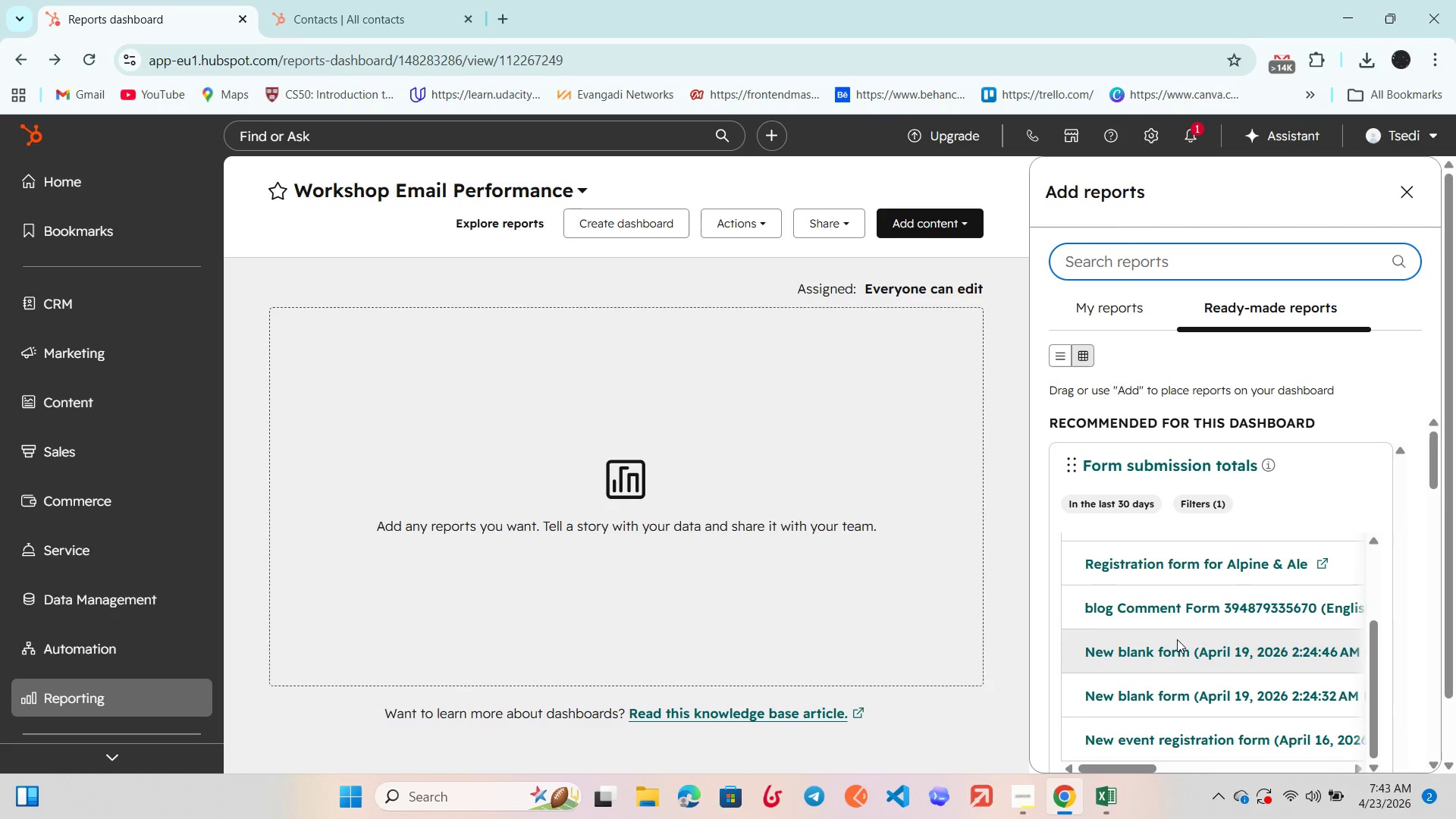 
scroll: coordinate [1177, 639], scroll_direction: down, amount: 1.0
 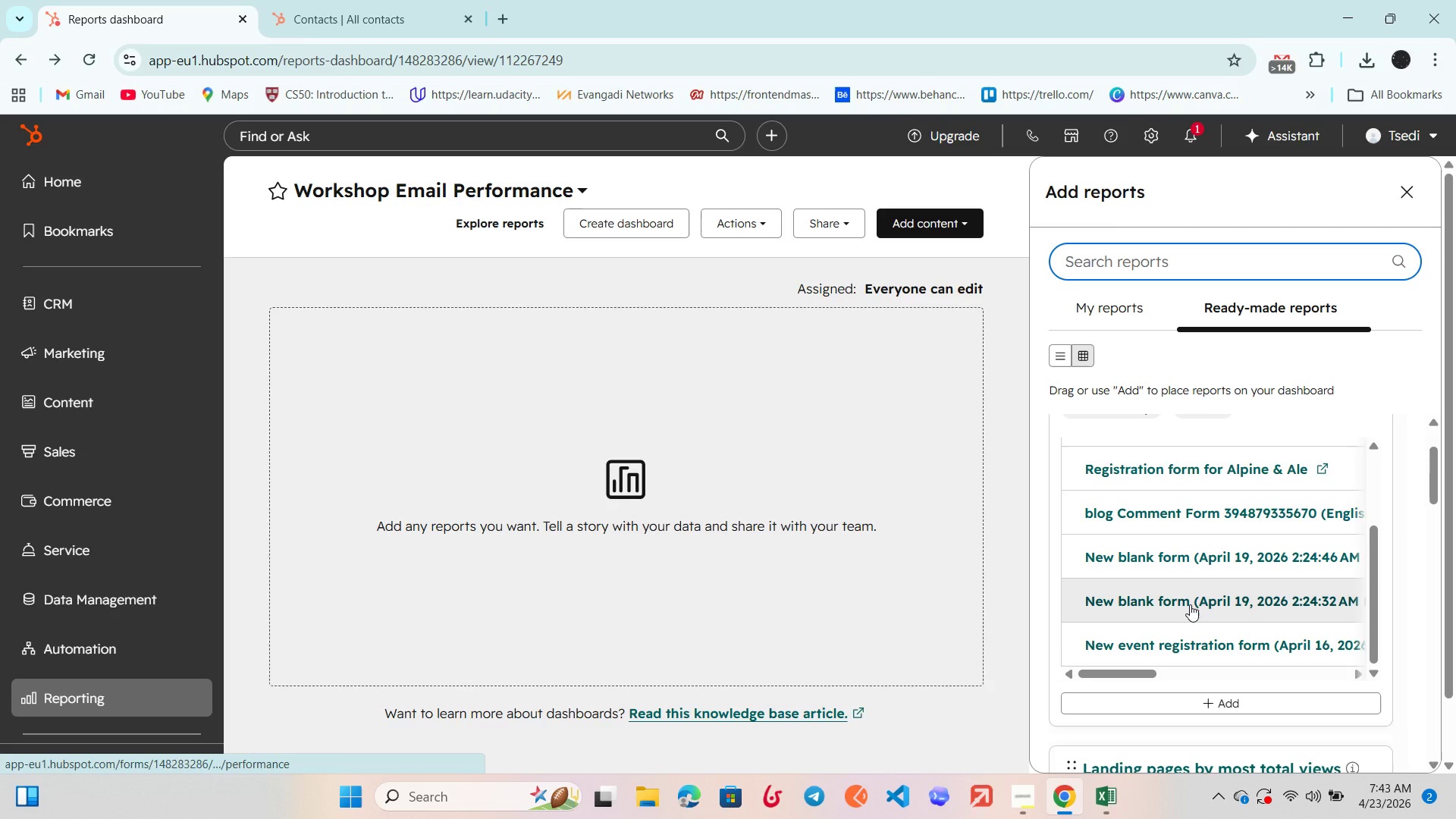 
scroll: coordinate [1190, 604], scroll_direction: up, amount: 2.0
 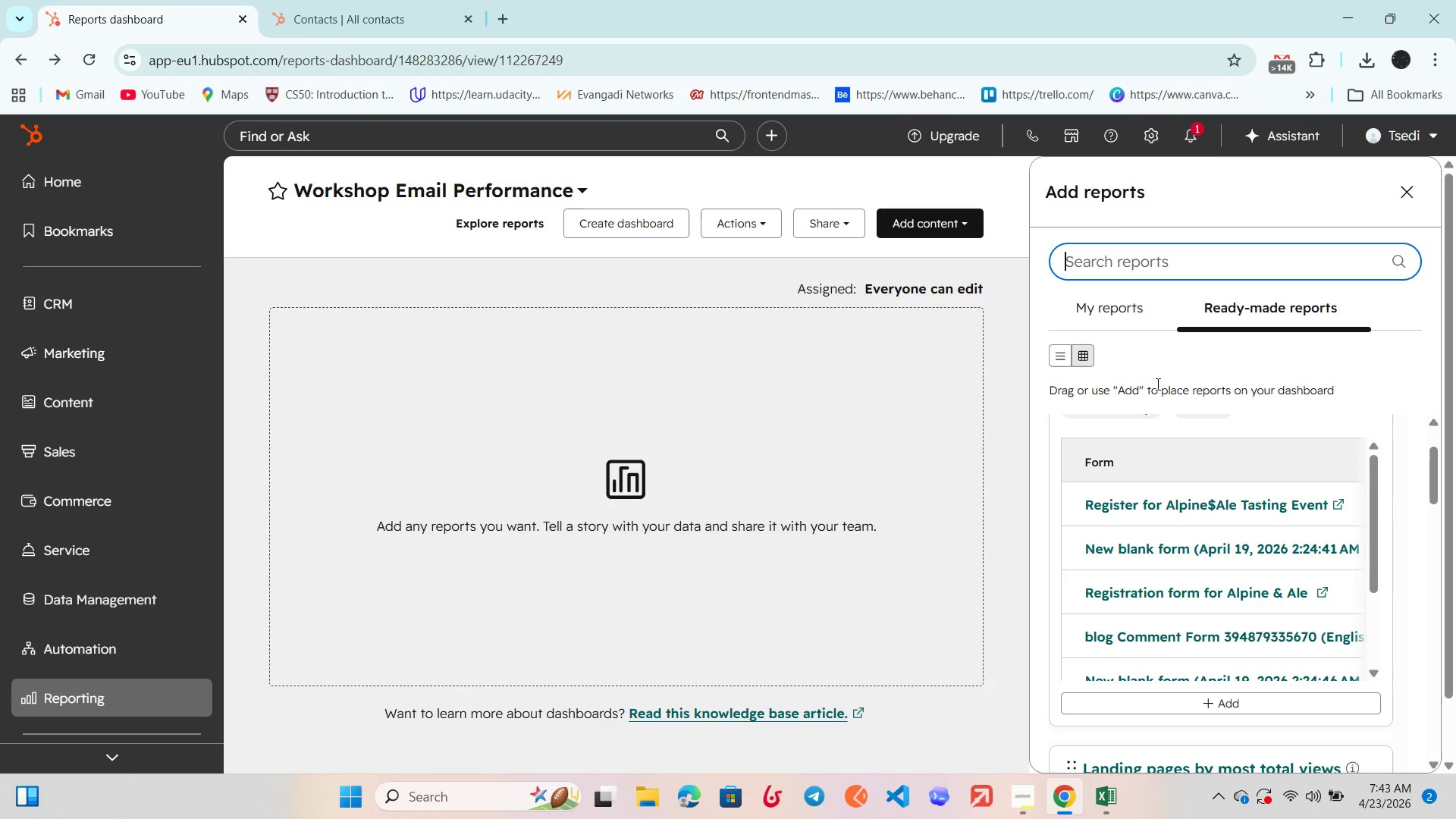 
scroll: coordinate [1191, 543], scroll_direction: down, amount: 5.0
 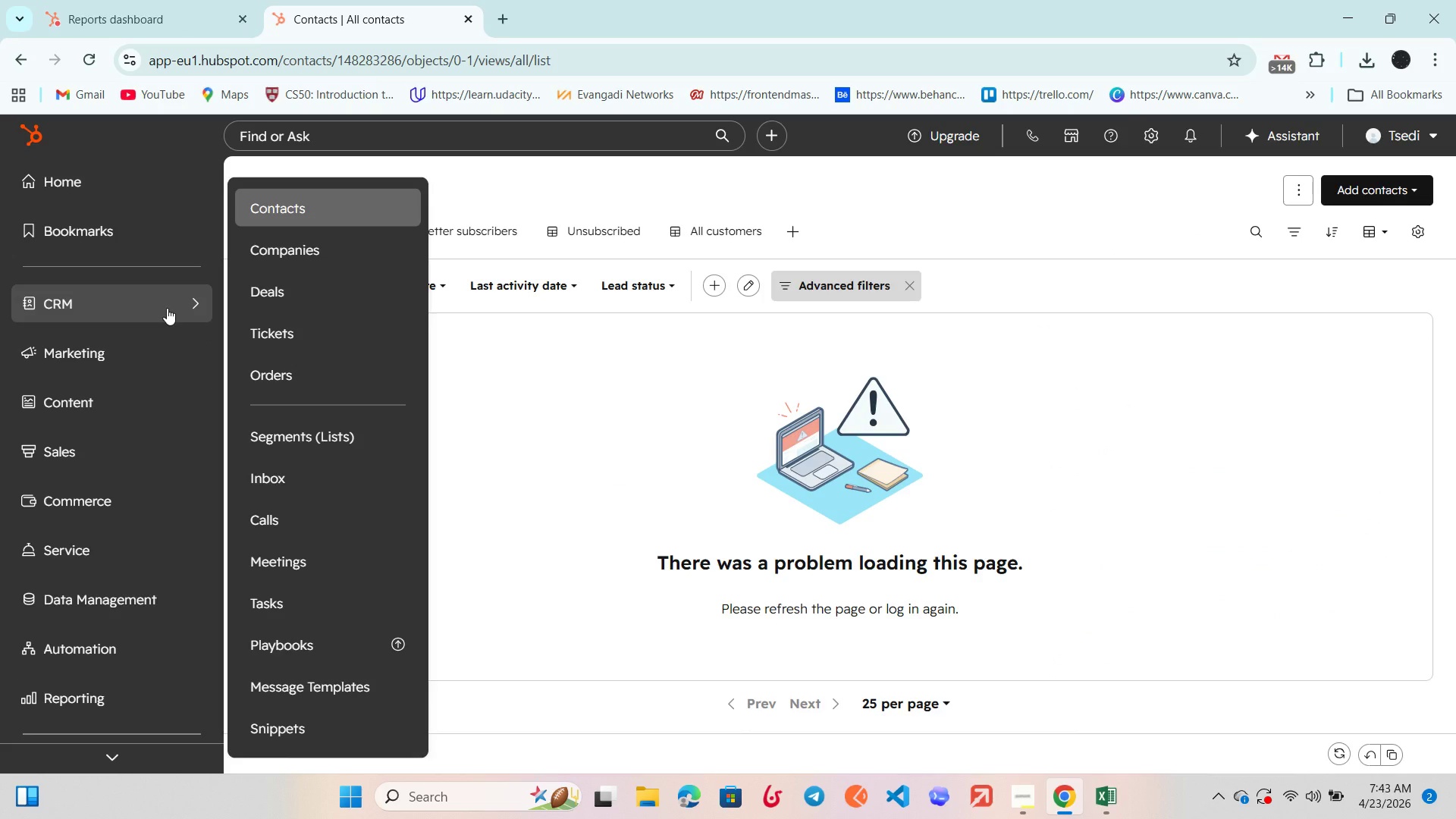 
wait(5.67)
 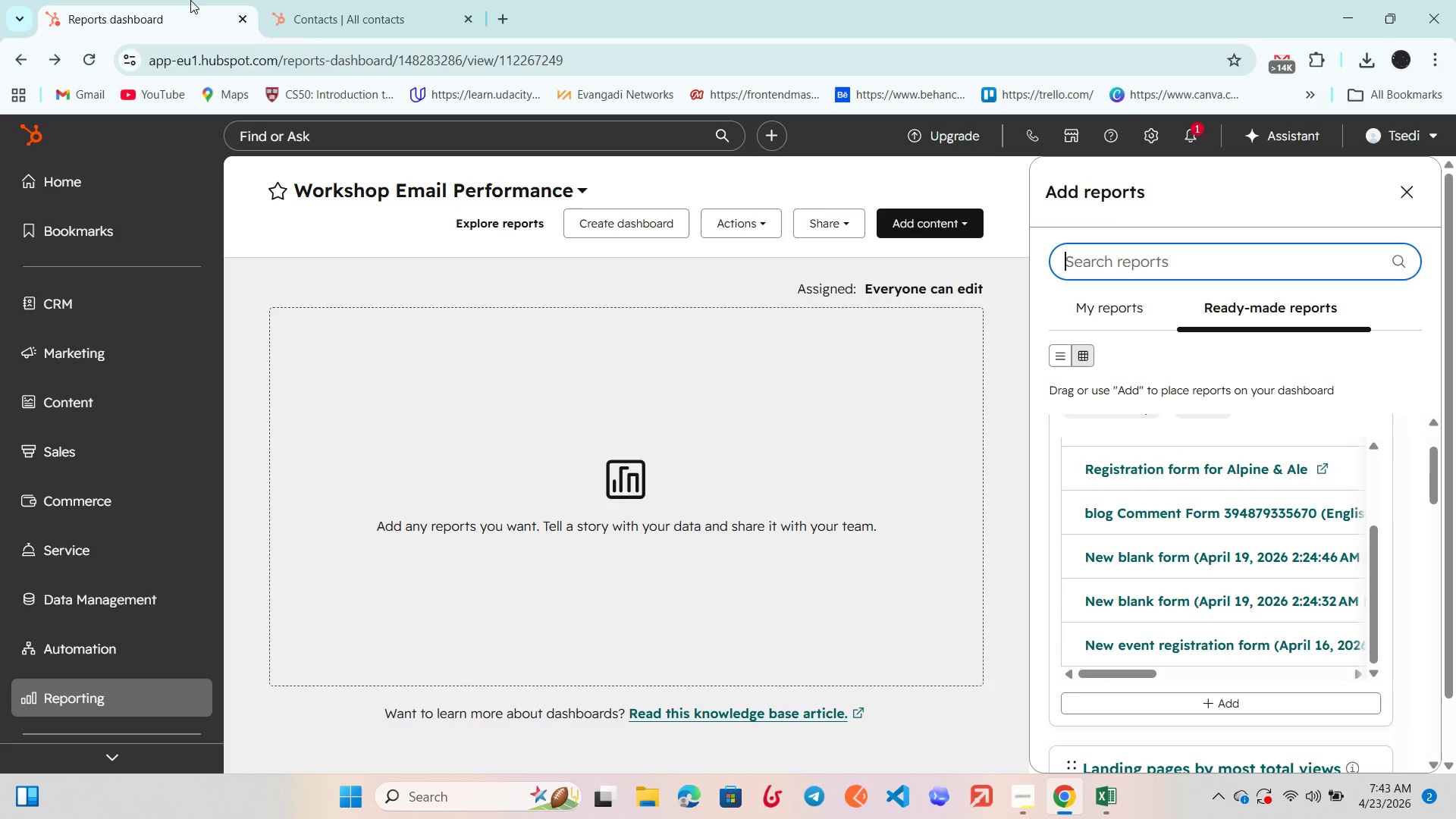 
left_click([167, 308])
 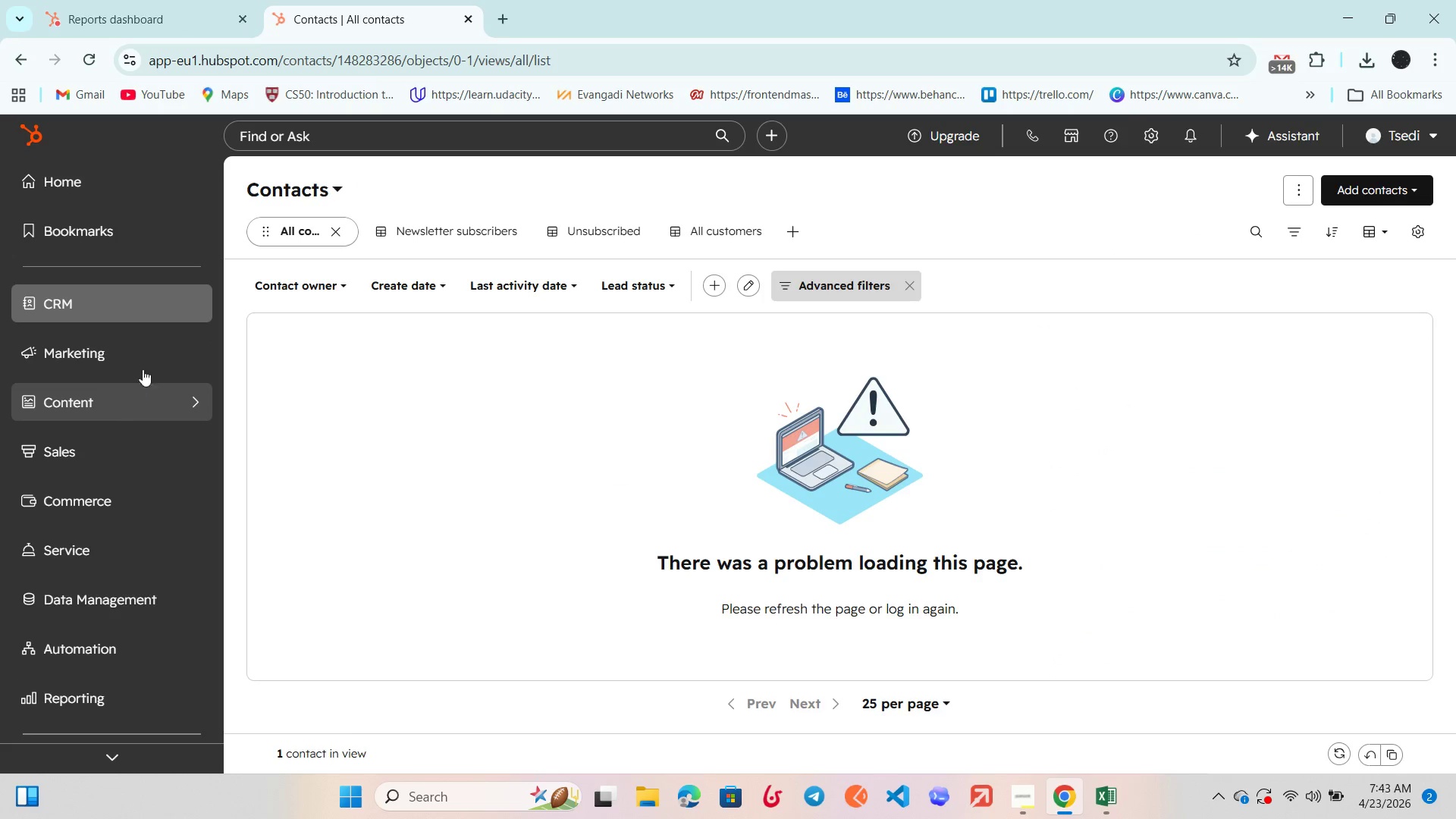 
left_click([149, 359])
 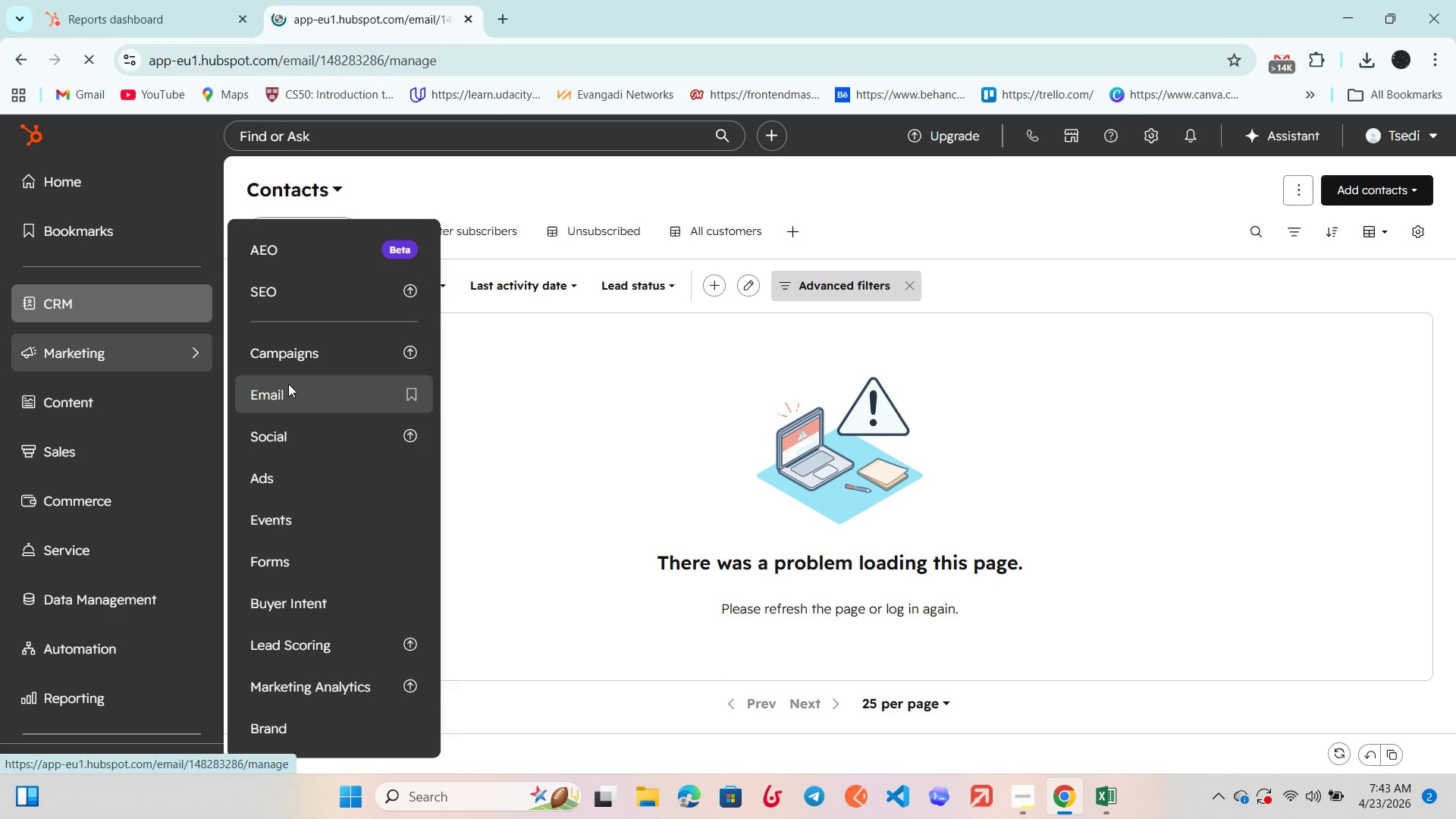 
mouse_move([371, 403])
 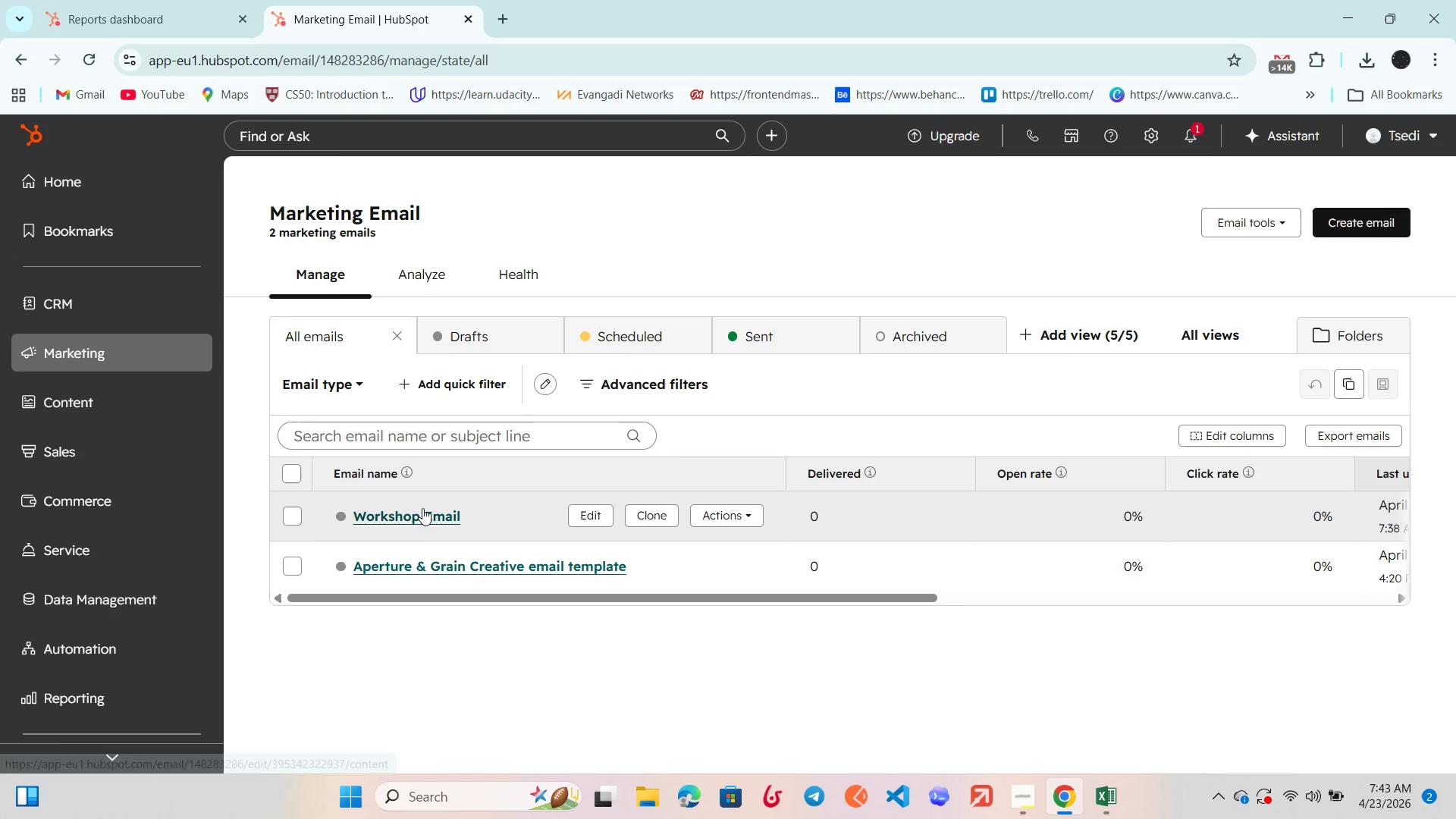 
left_click([416, 514])
 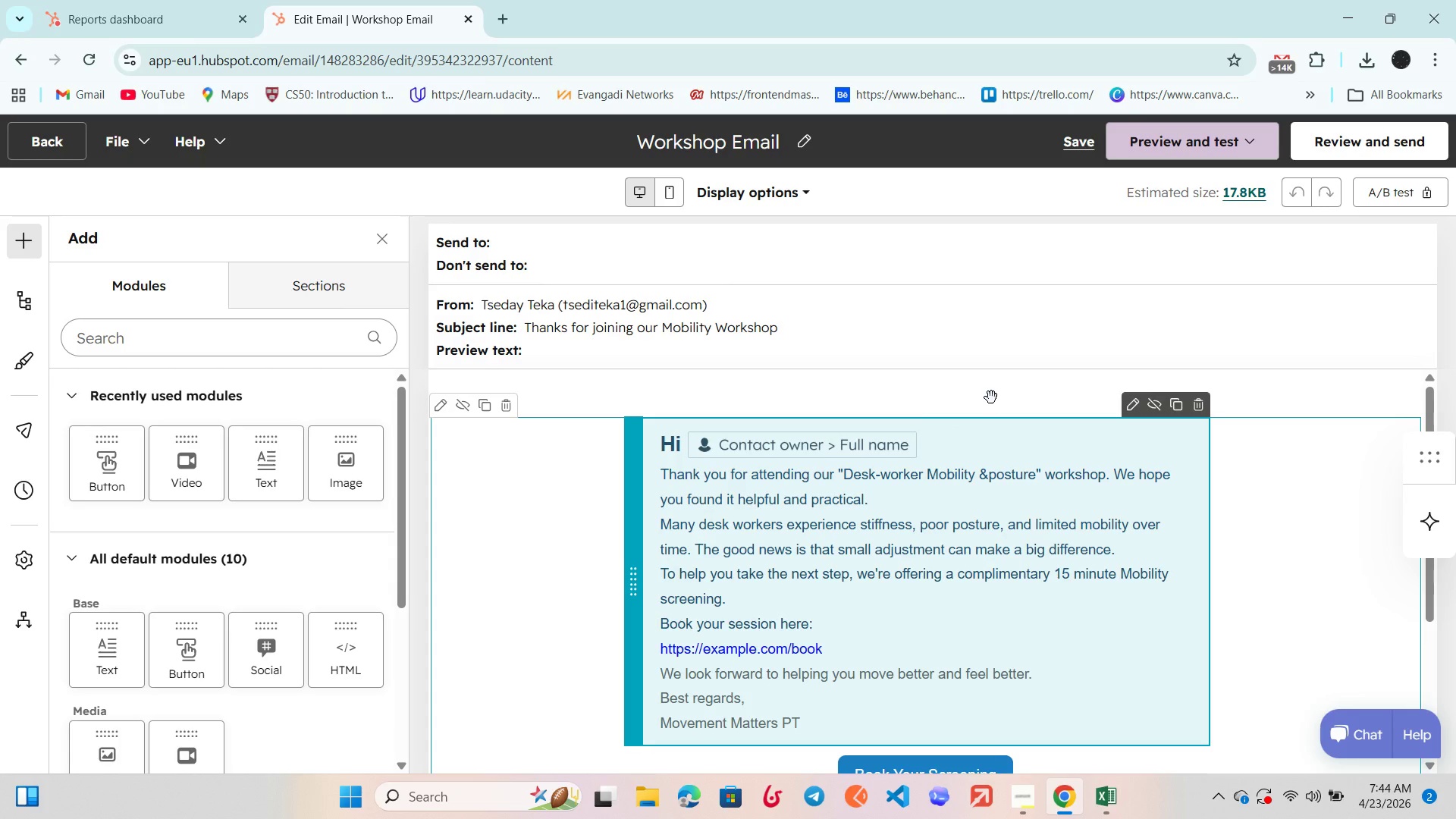 
wait(6.89)
 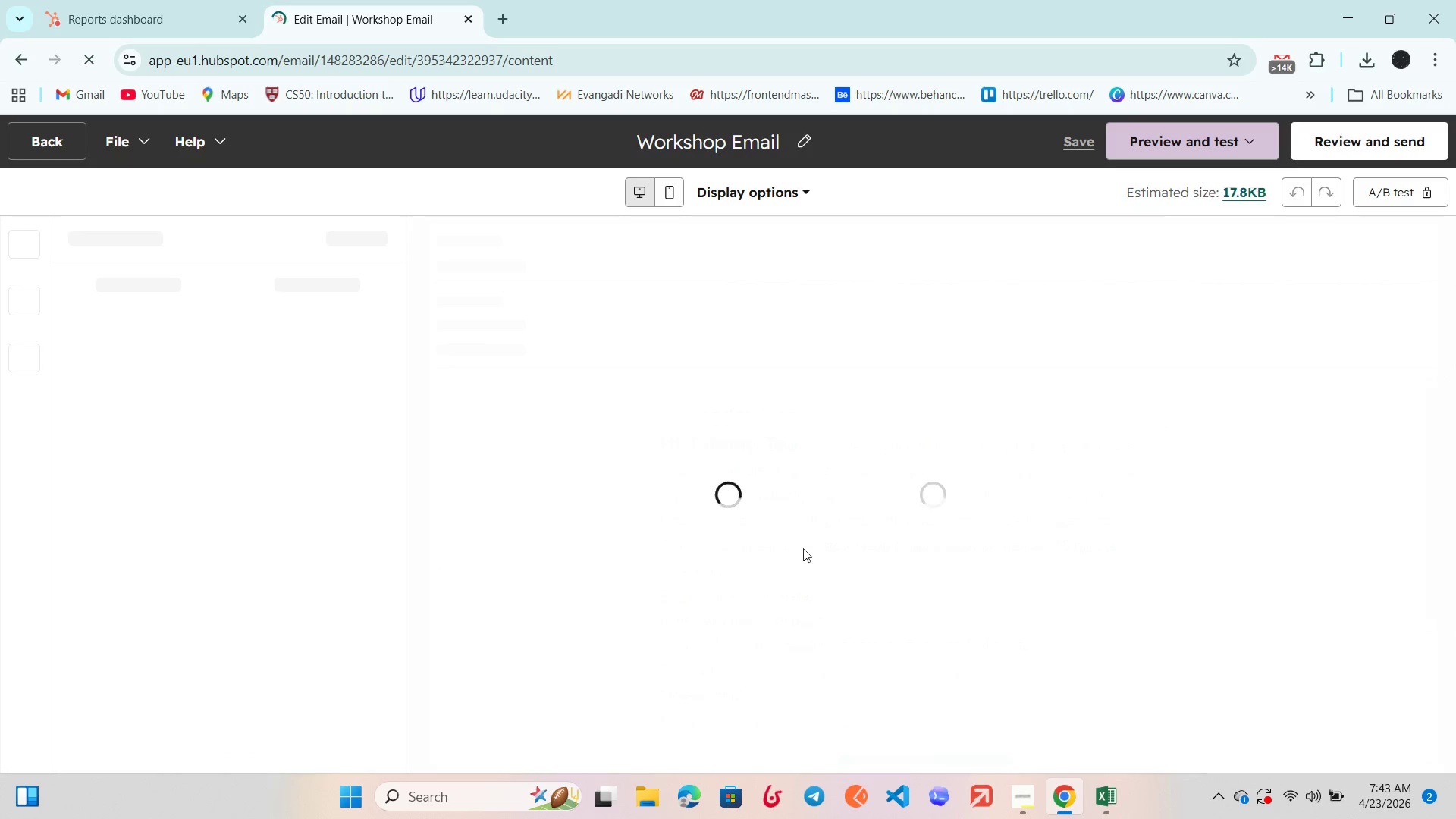 
left_click([1393, 151])
 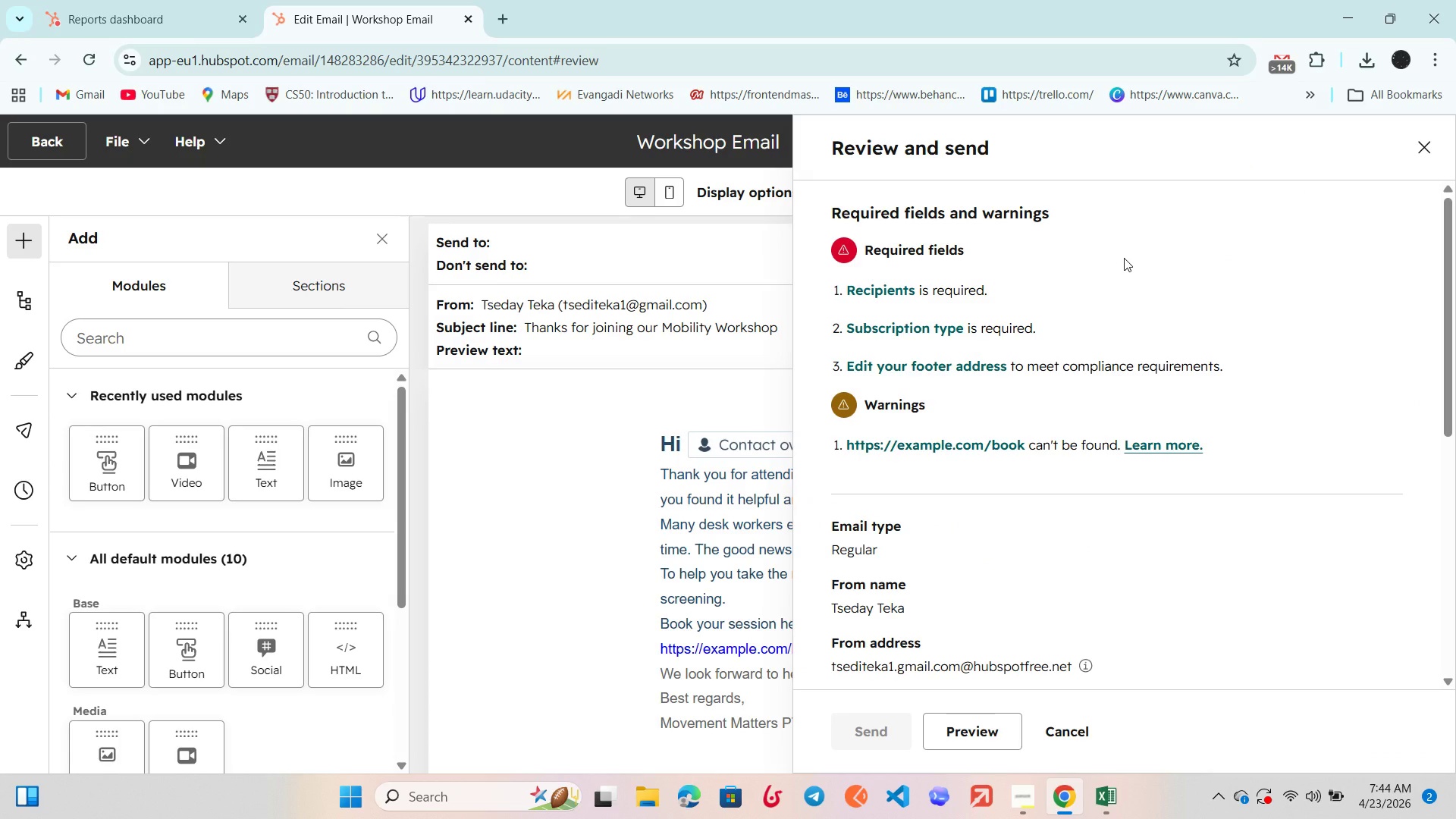 
wait(8.19)
 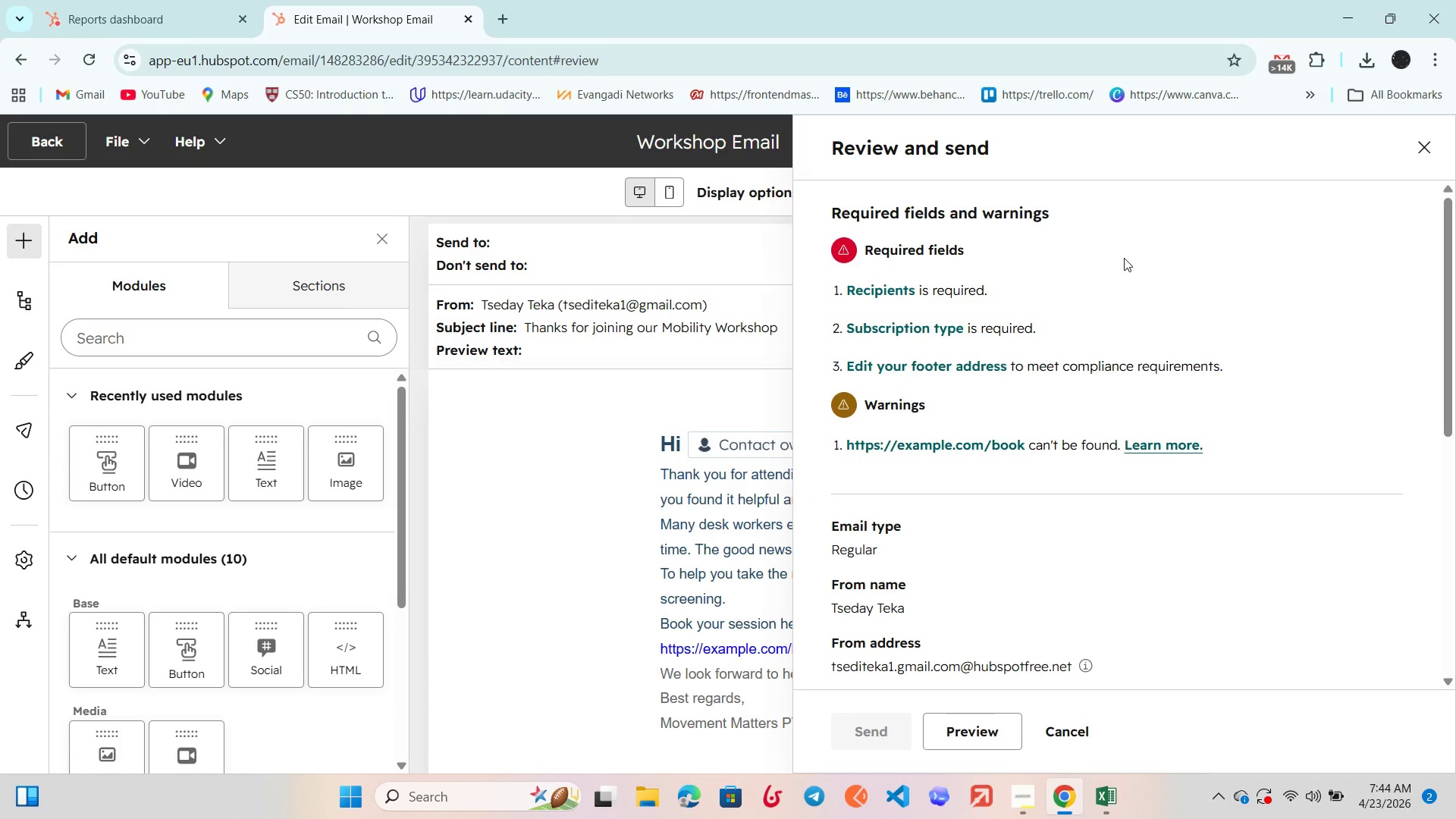 
scroll: coordinate [1125, 256], scroll_direction: down, amount: 8.0
 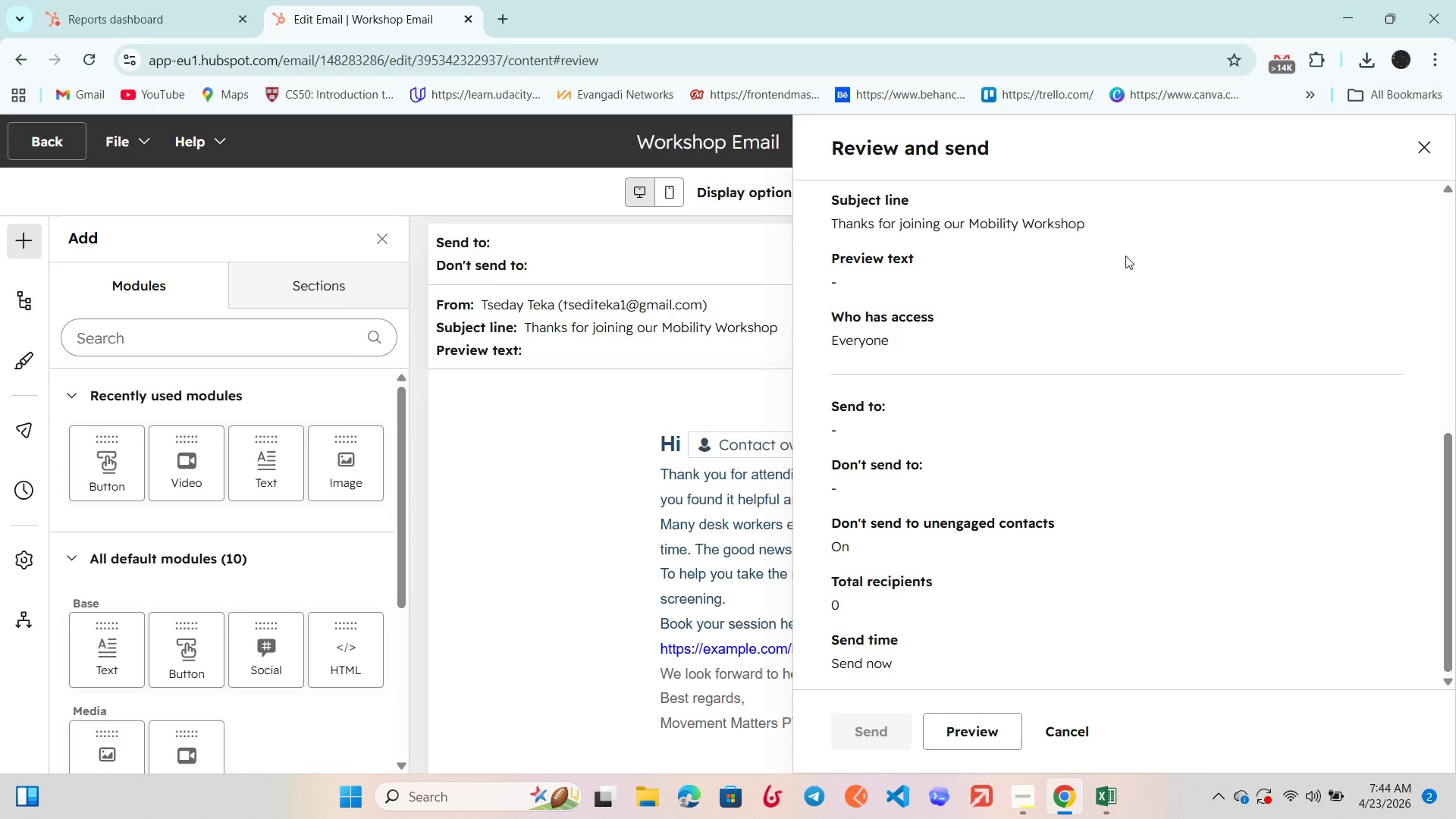 
scroll: coordinate [1125, 256], scroll_direction: up, amount: 7.0
 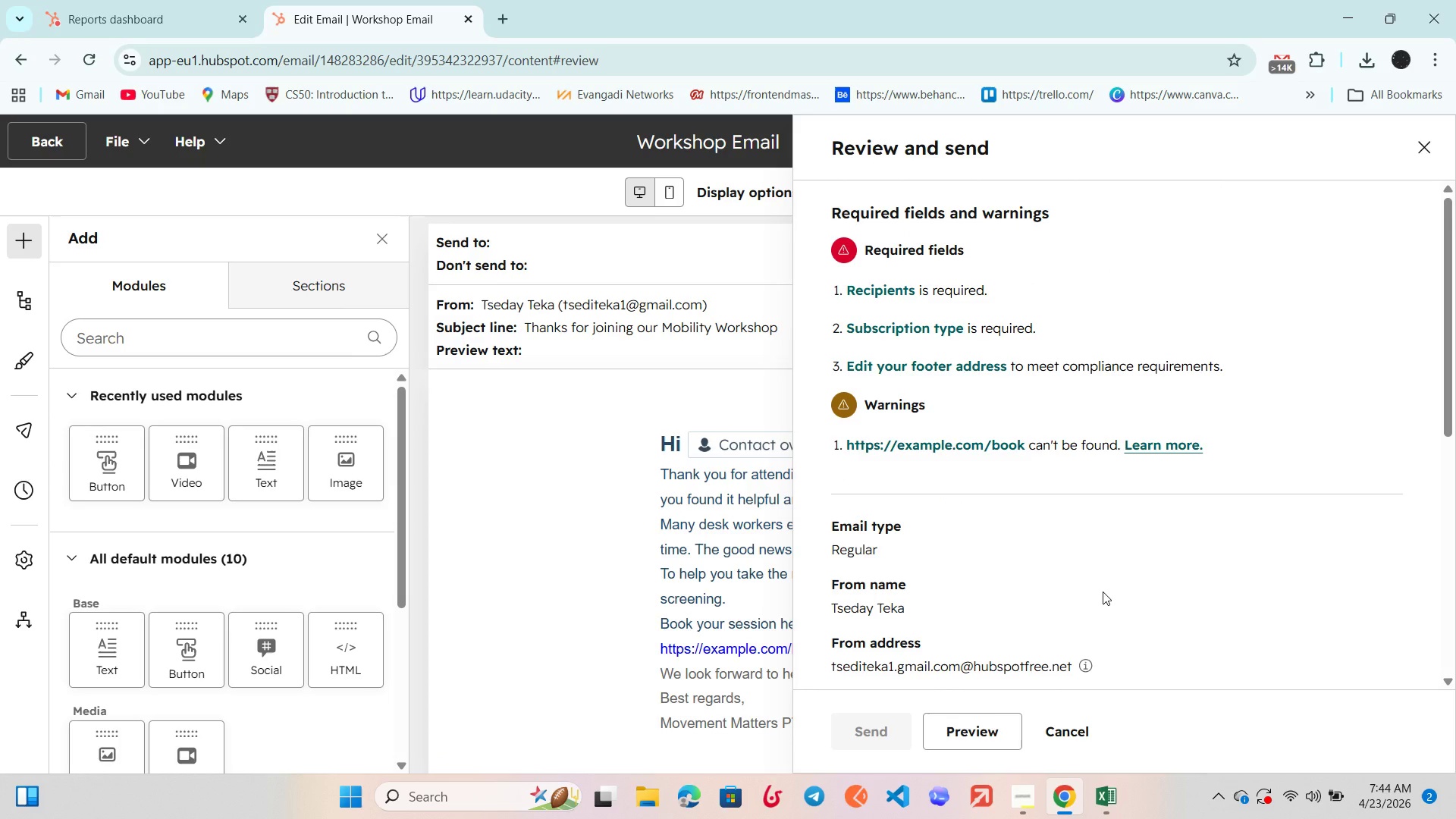 
wait(27.28)
 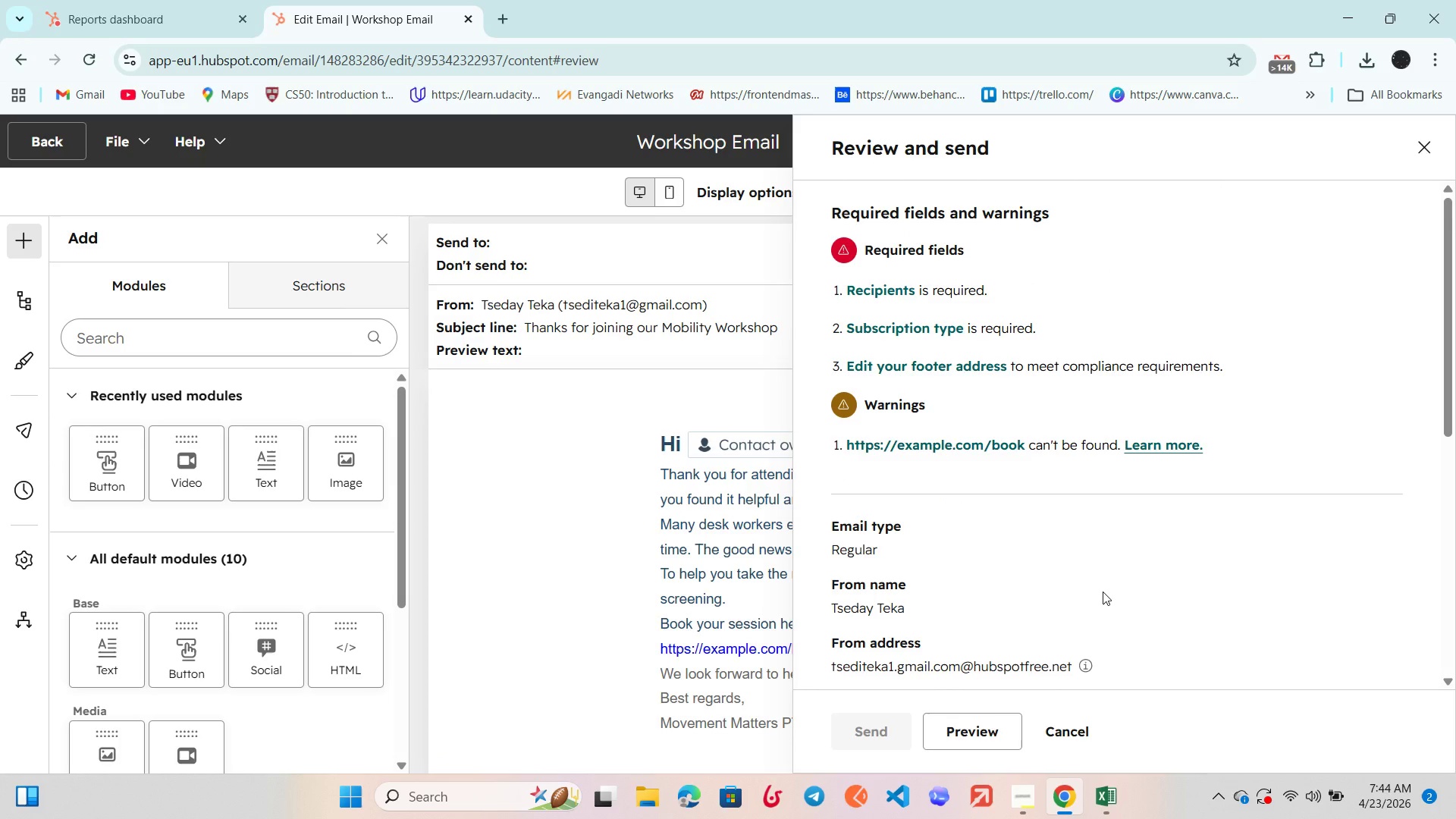 
scroll: coordinate [953, 306], scroll_direction: up, amount: 1.0
 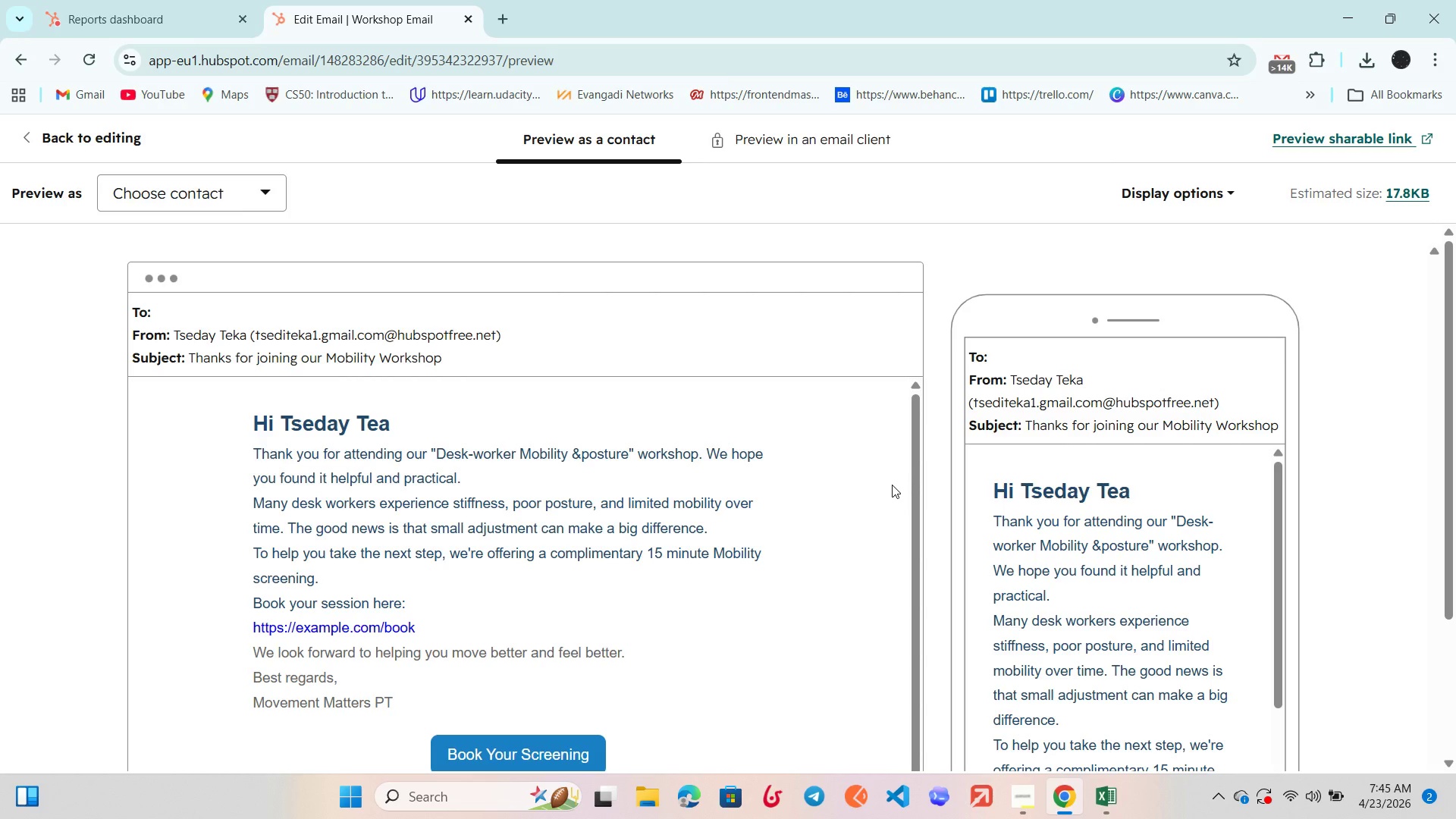 
wait(35.18)
 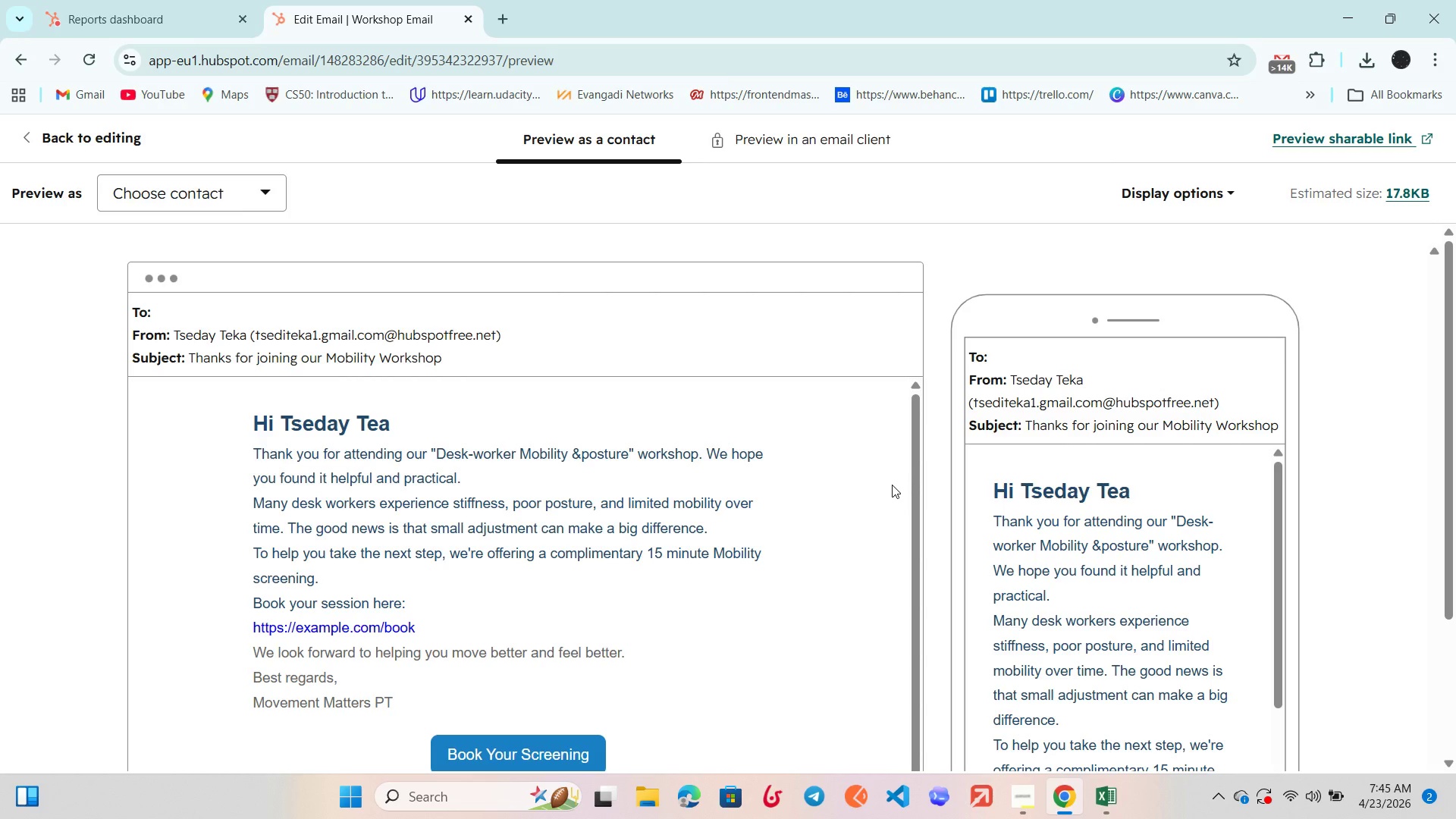 
scroll: coordinate [1068, 475], scroll_direction: down, amount: 8.0
 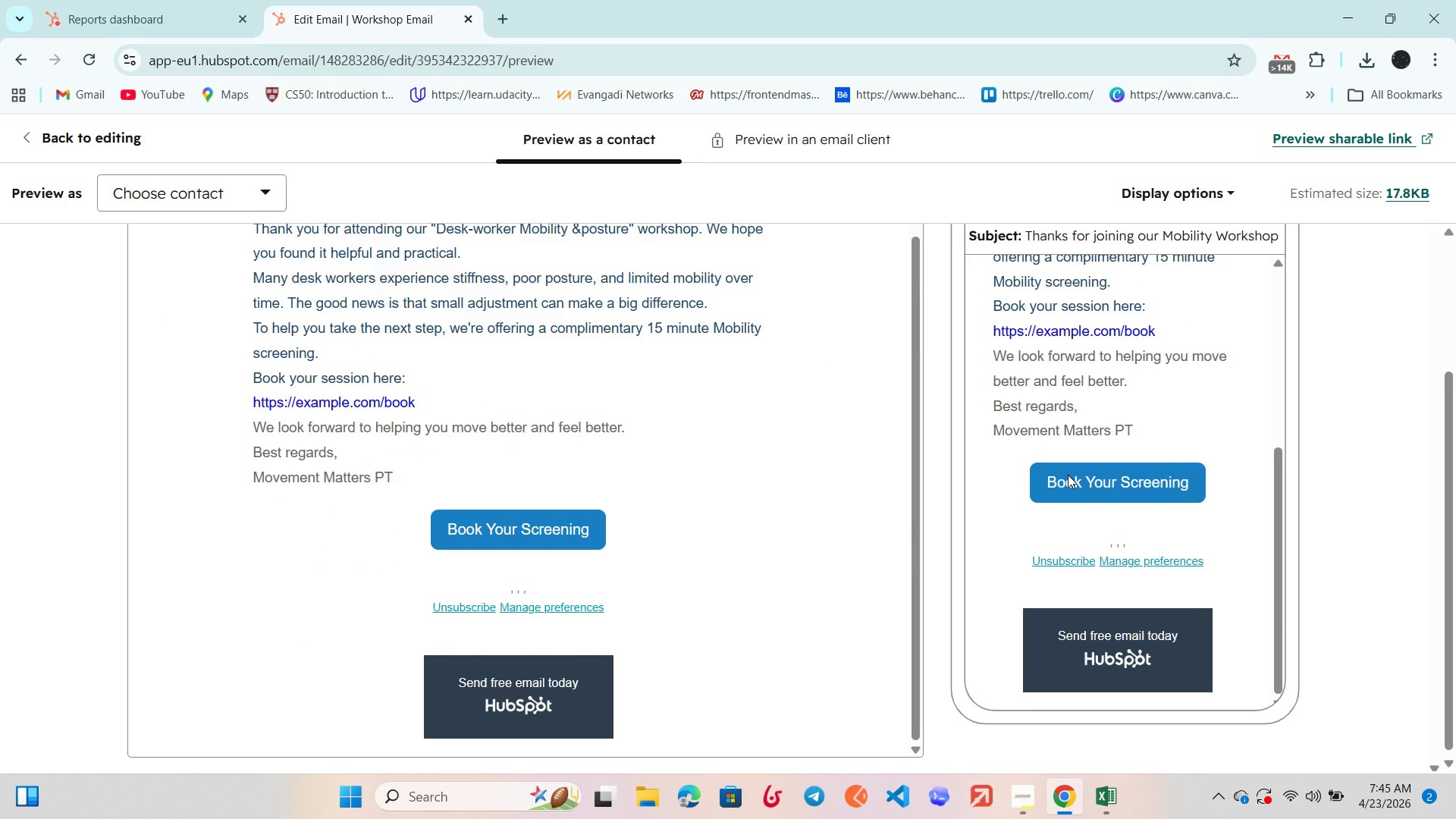 
scroll: coordinate [790, 423], scroll_direction: up, amount: 12.0
 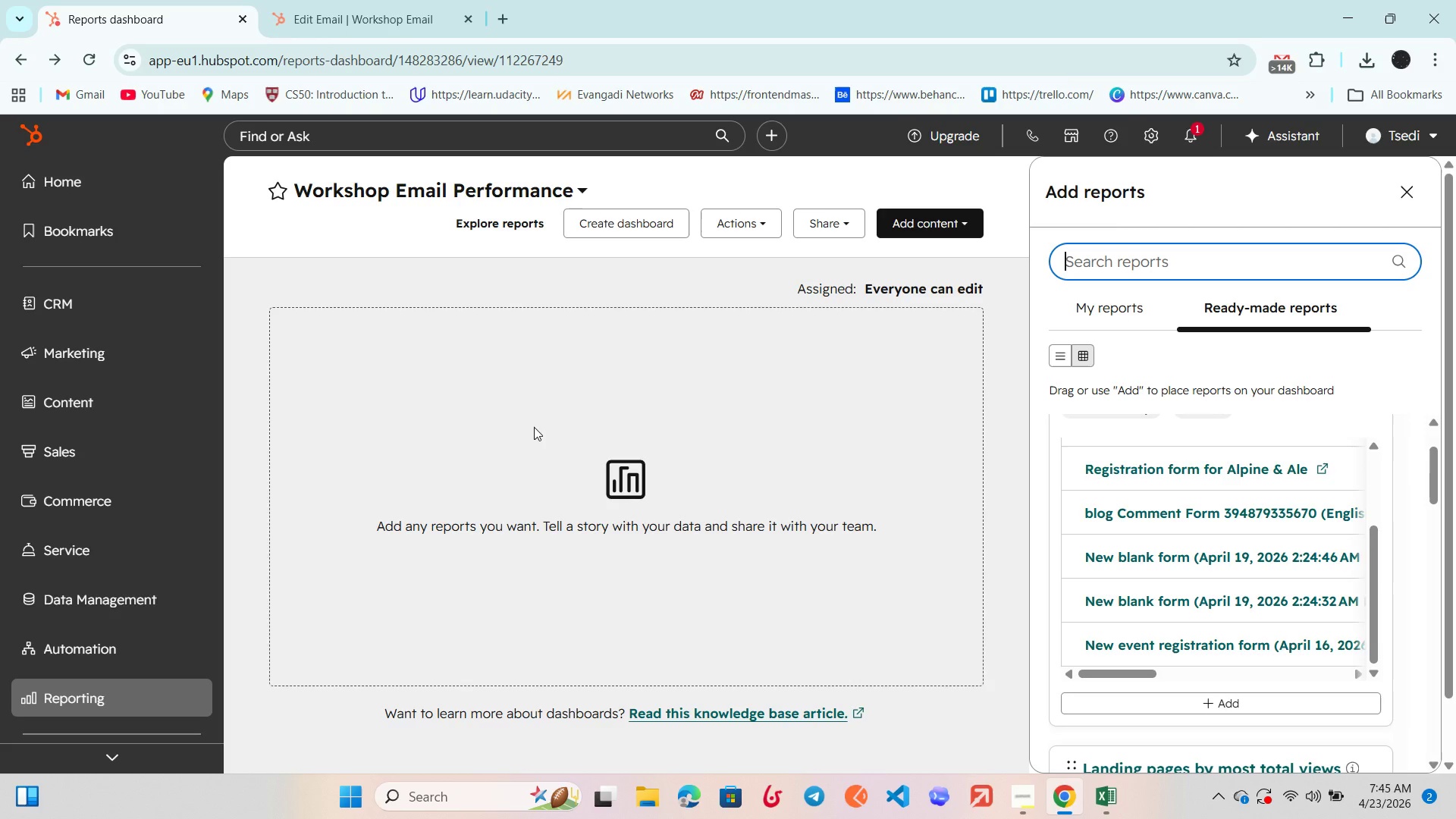 
wait(24.86)
 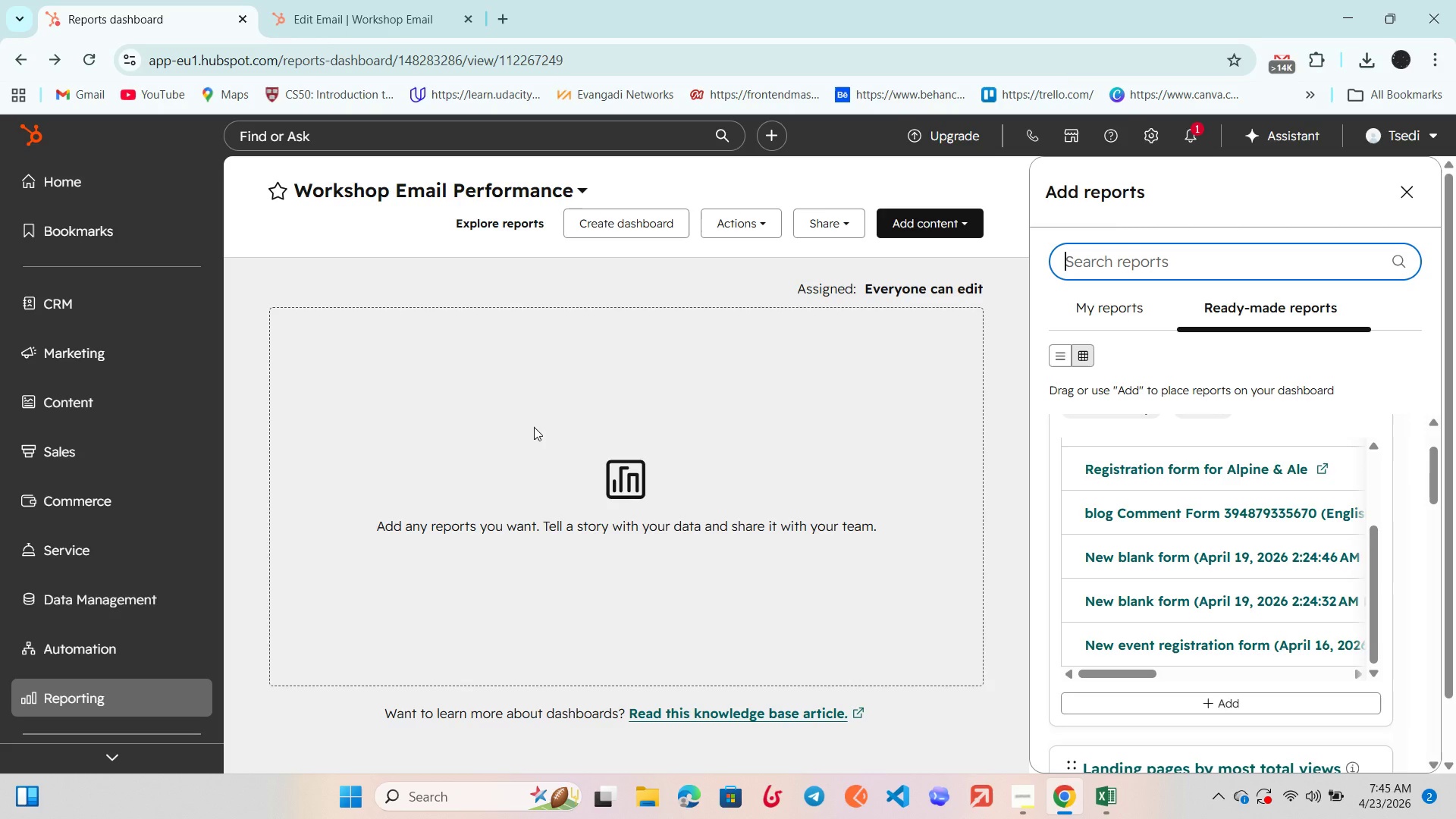 
left_click([896, 228])
 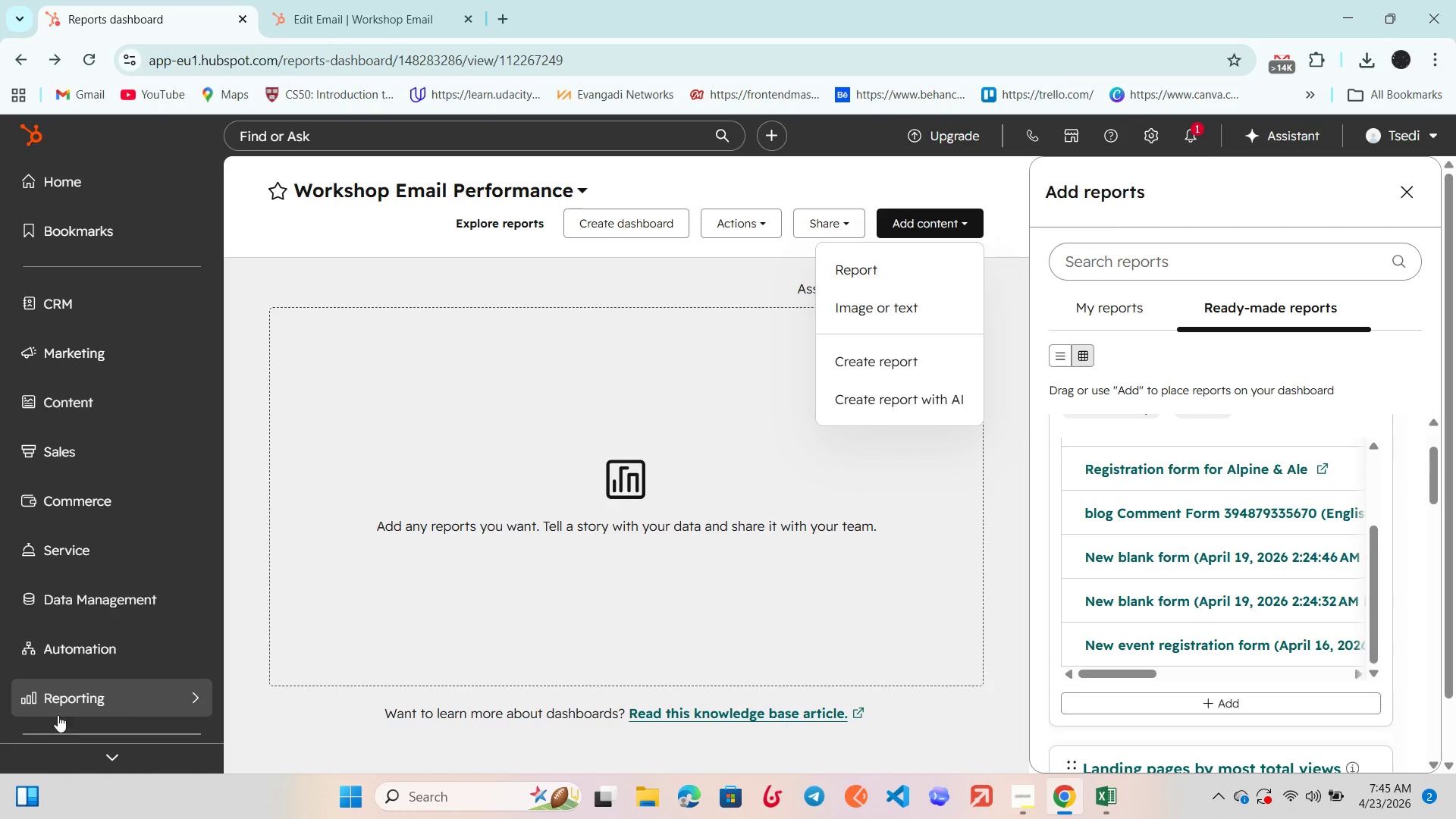 
left_click([99, 701])
 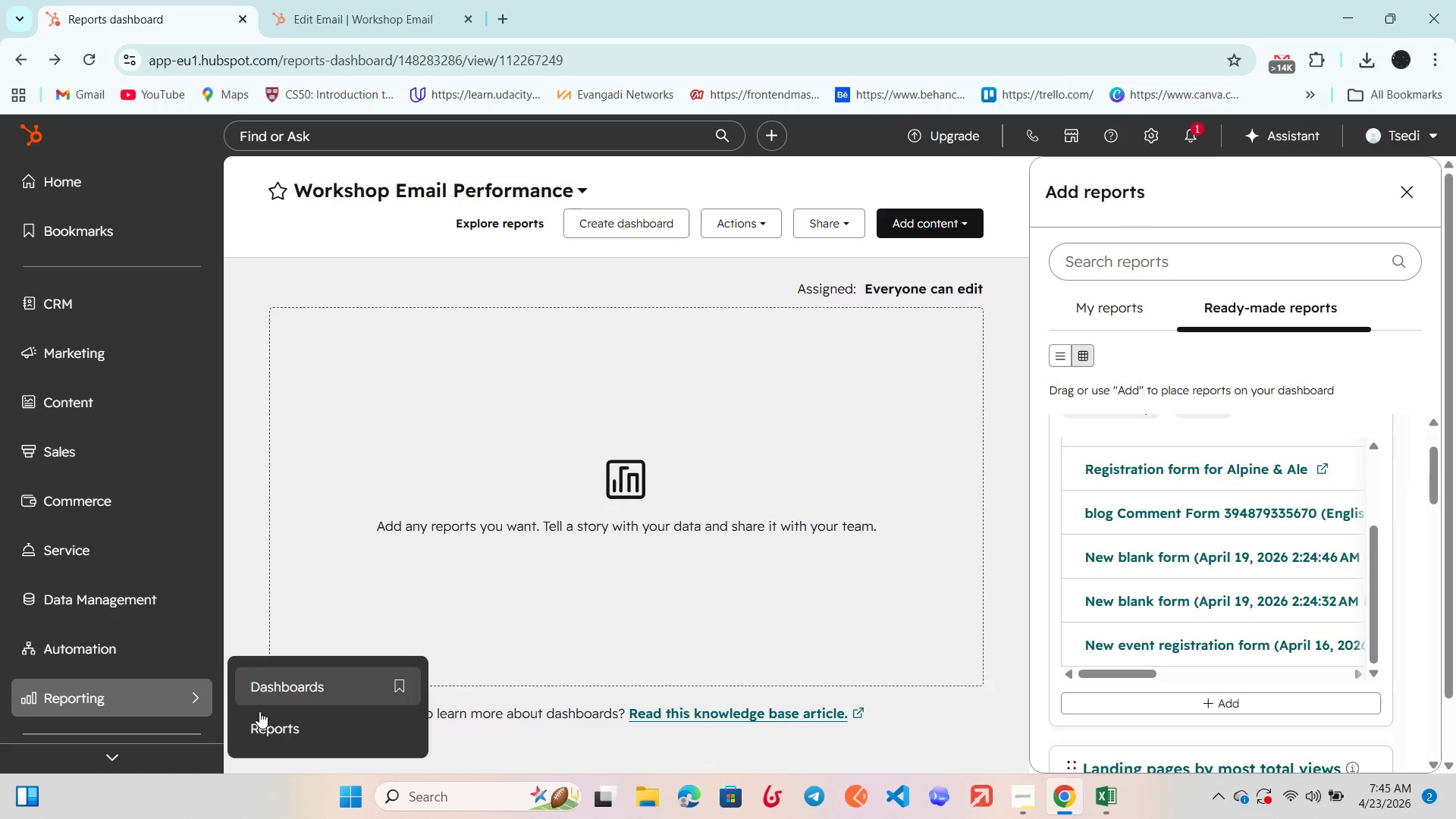 
left_click([282, 727])
 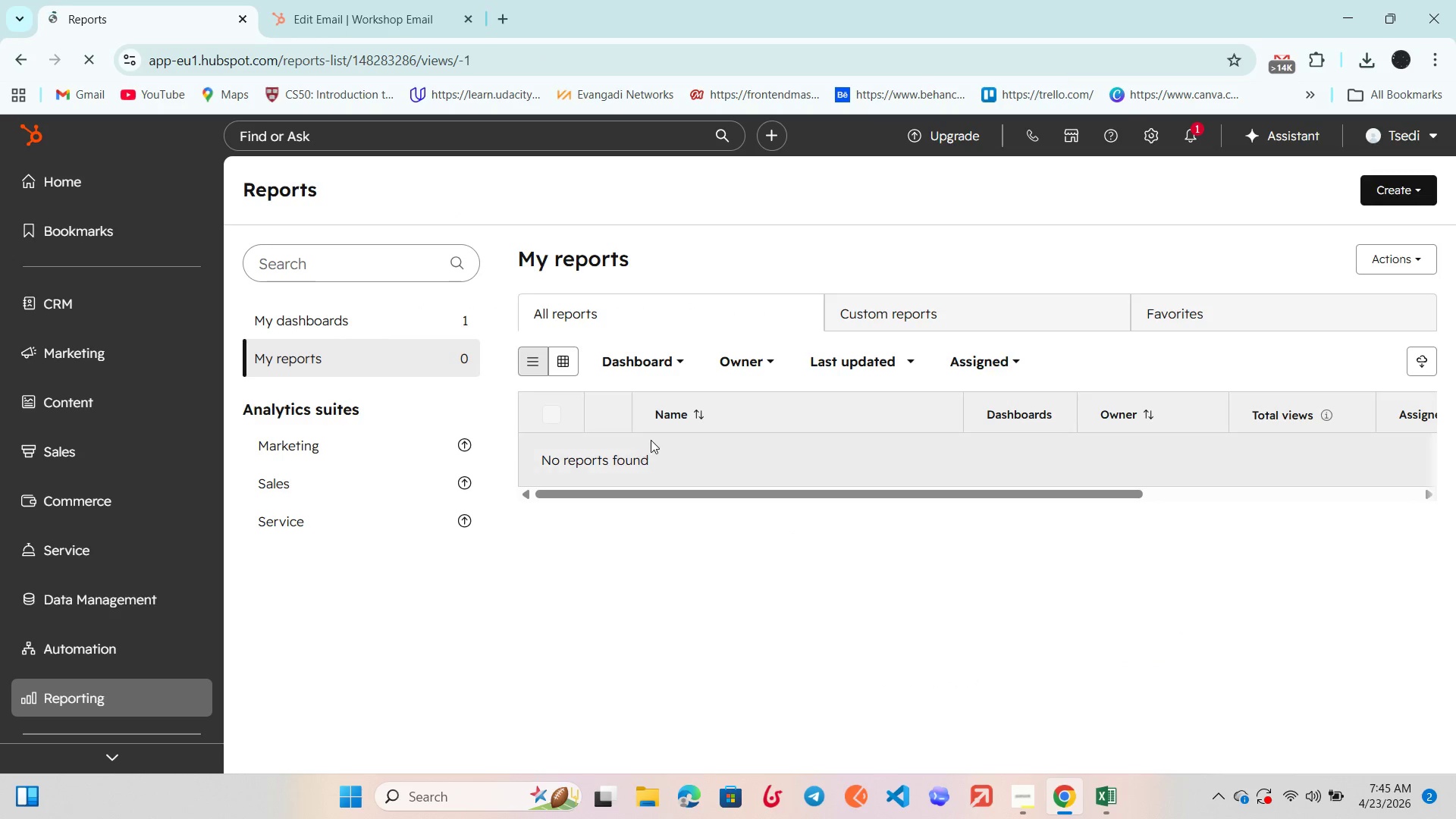 
left_click([679, 460])
 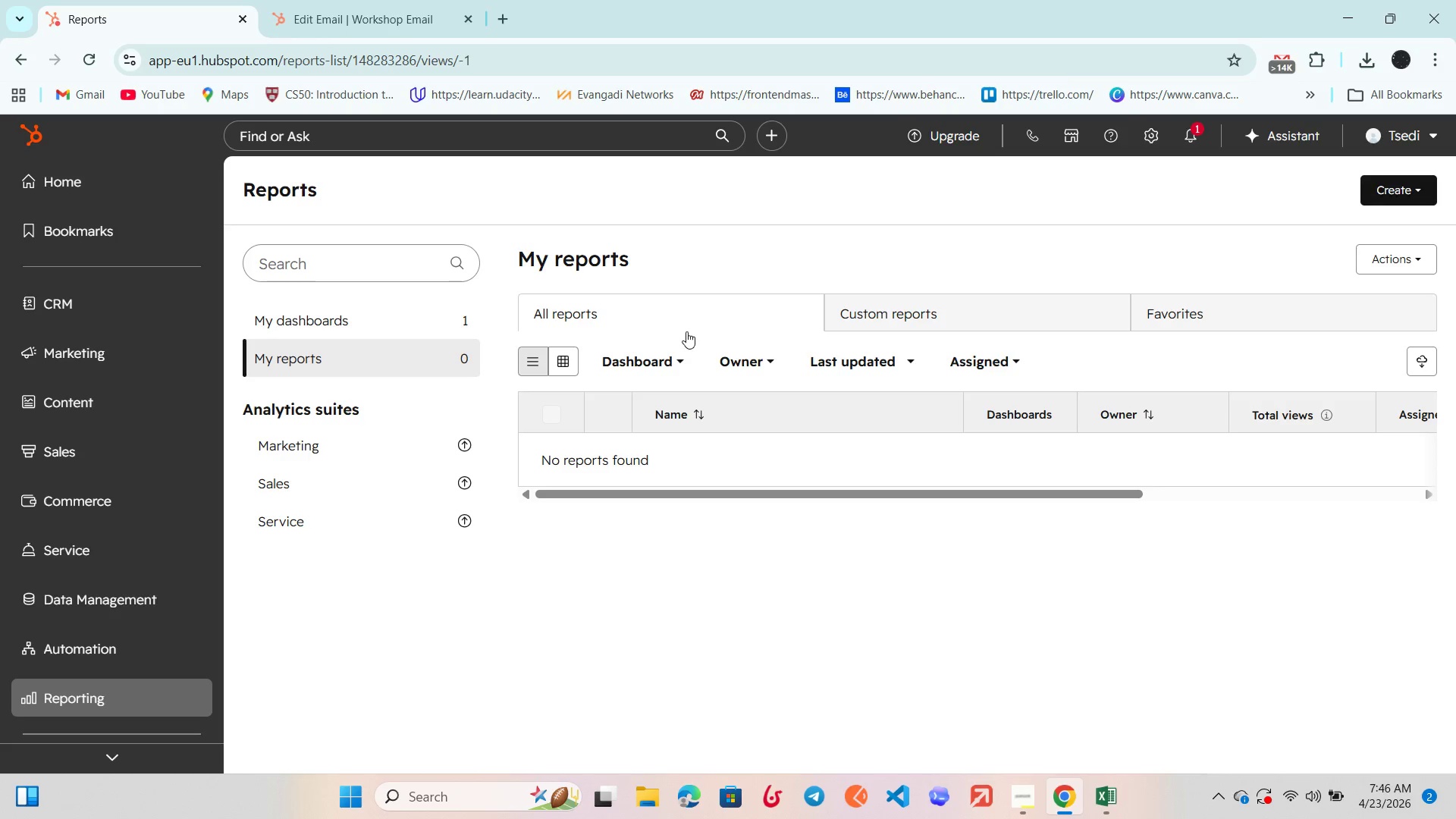 
wait(11.25)
 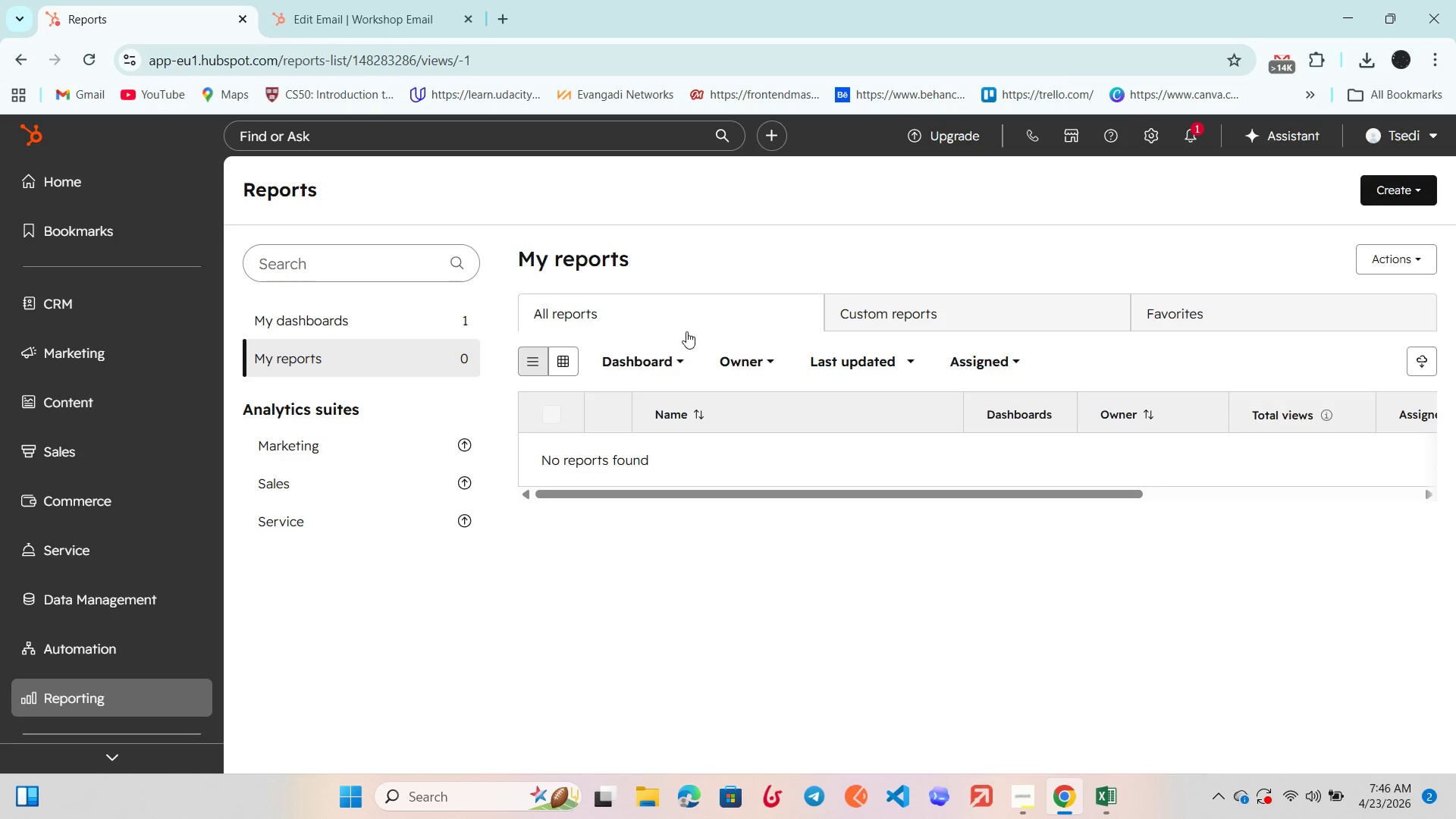 
left_click([402, 319])
 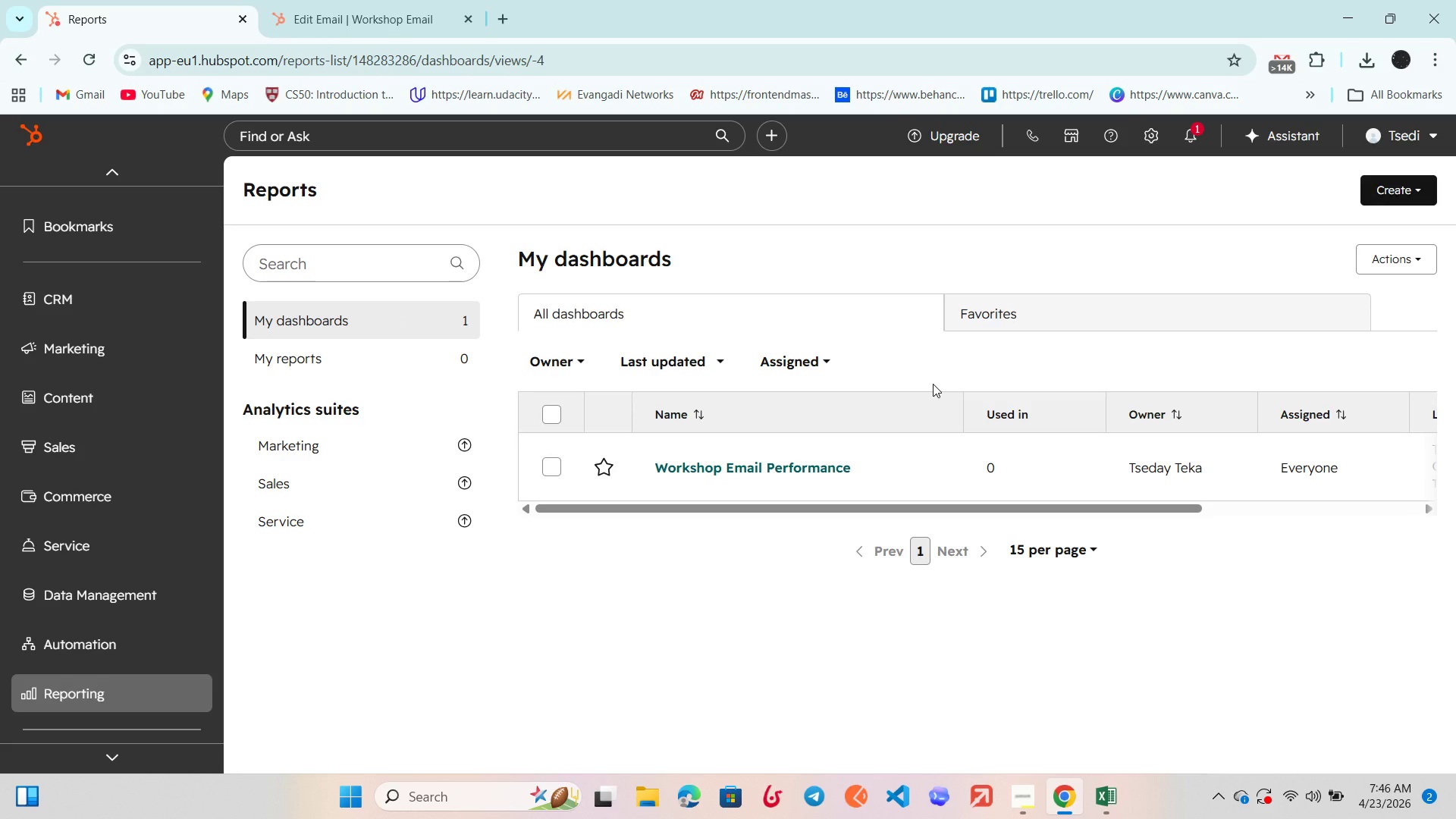 
wait(9.05)
 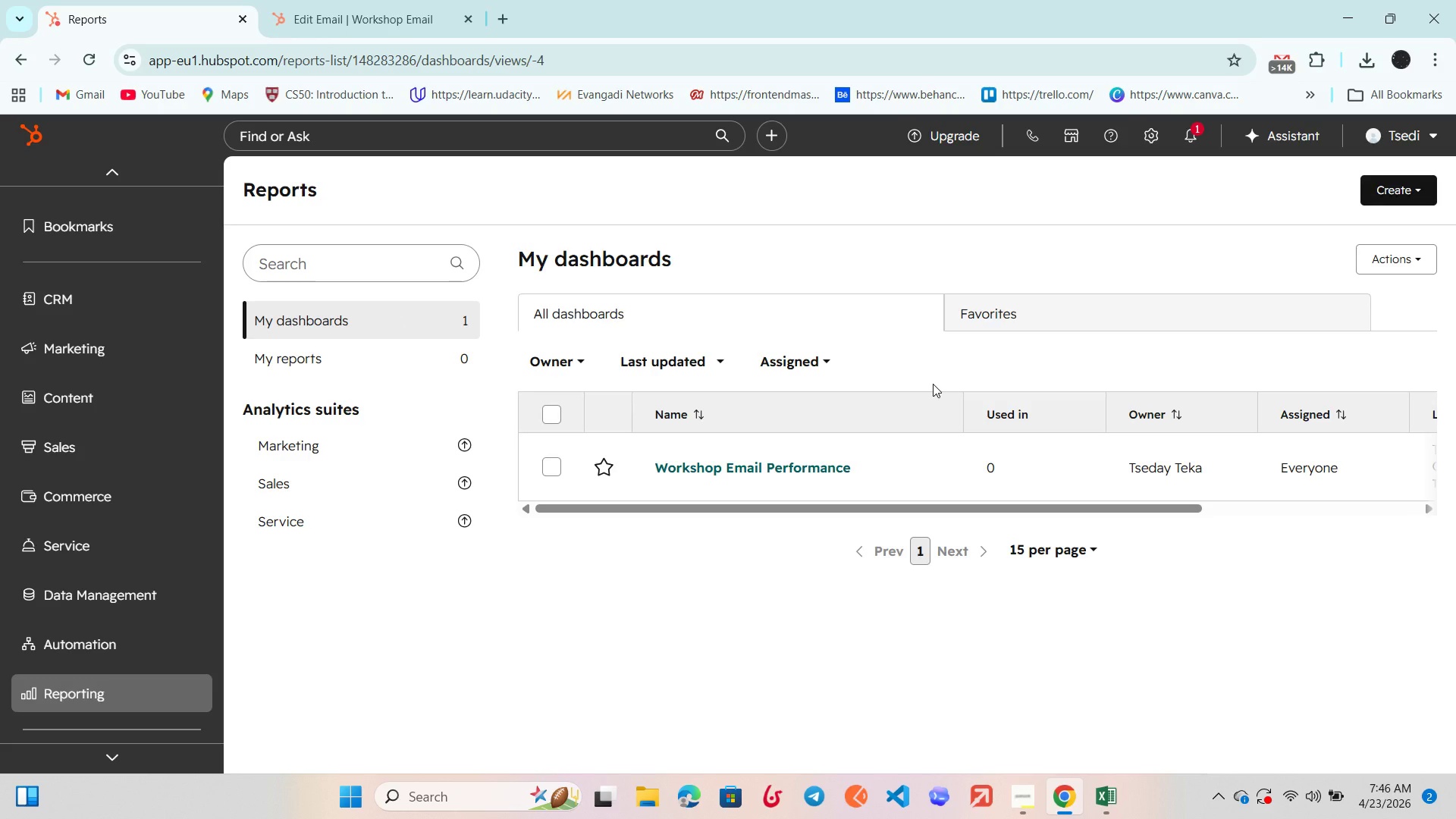 
left_click([557, 463])
 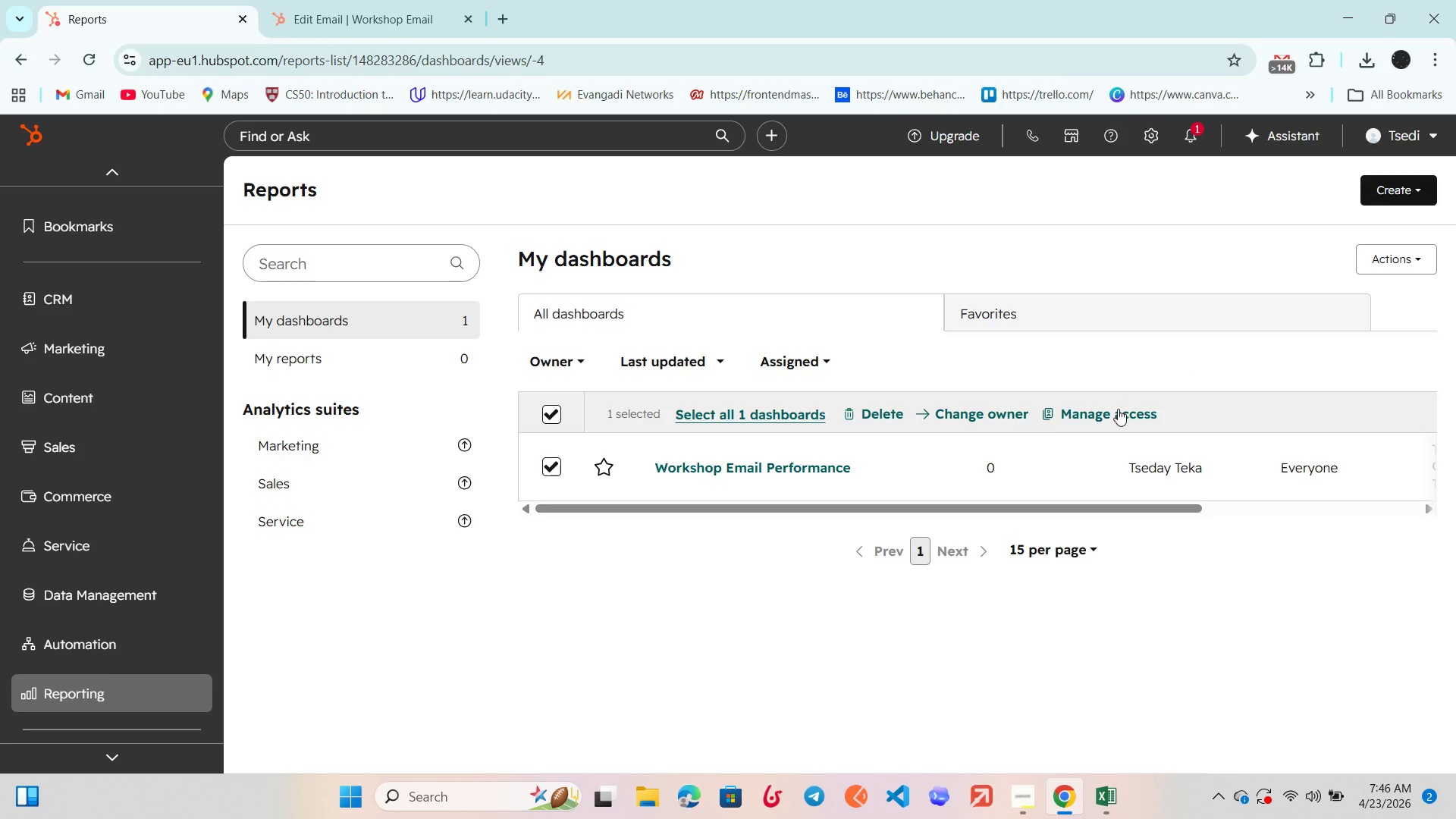 
left_click([879, 415])
 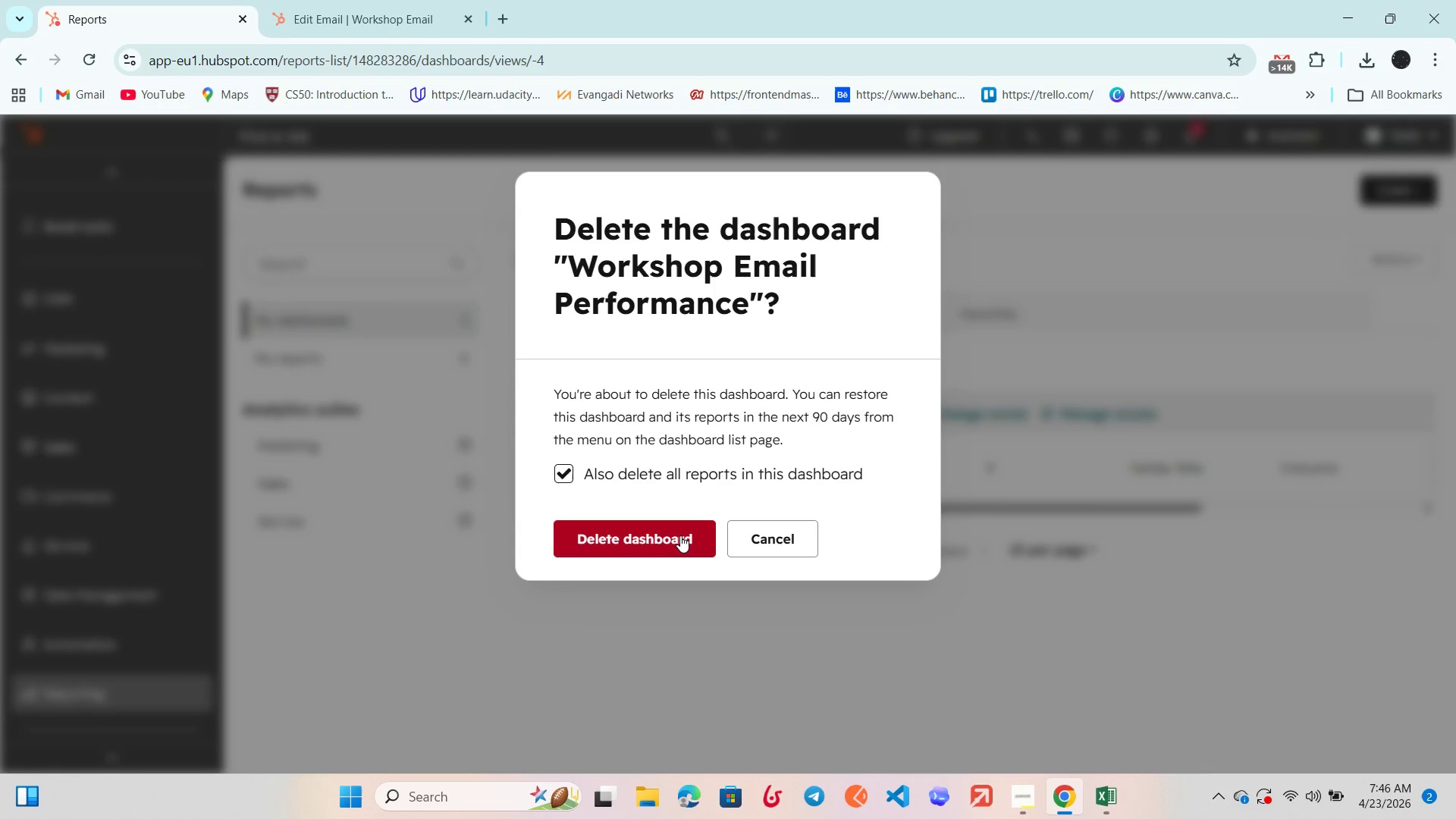 
left_click([681, 535])
 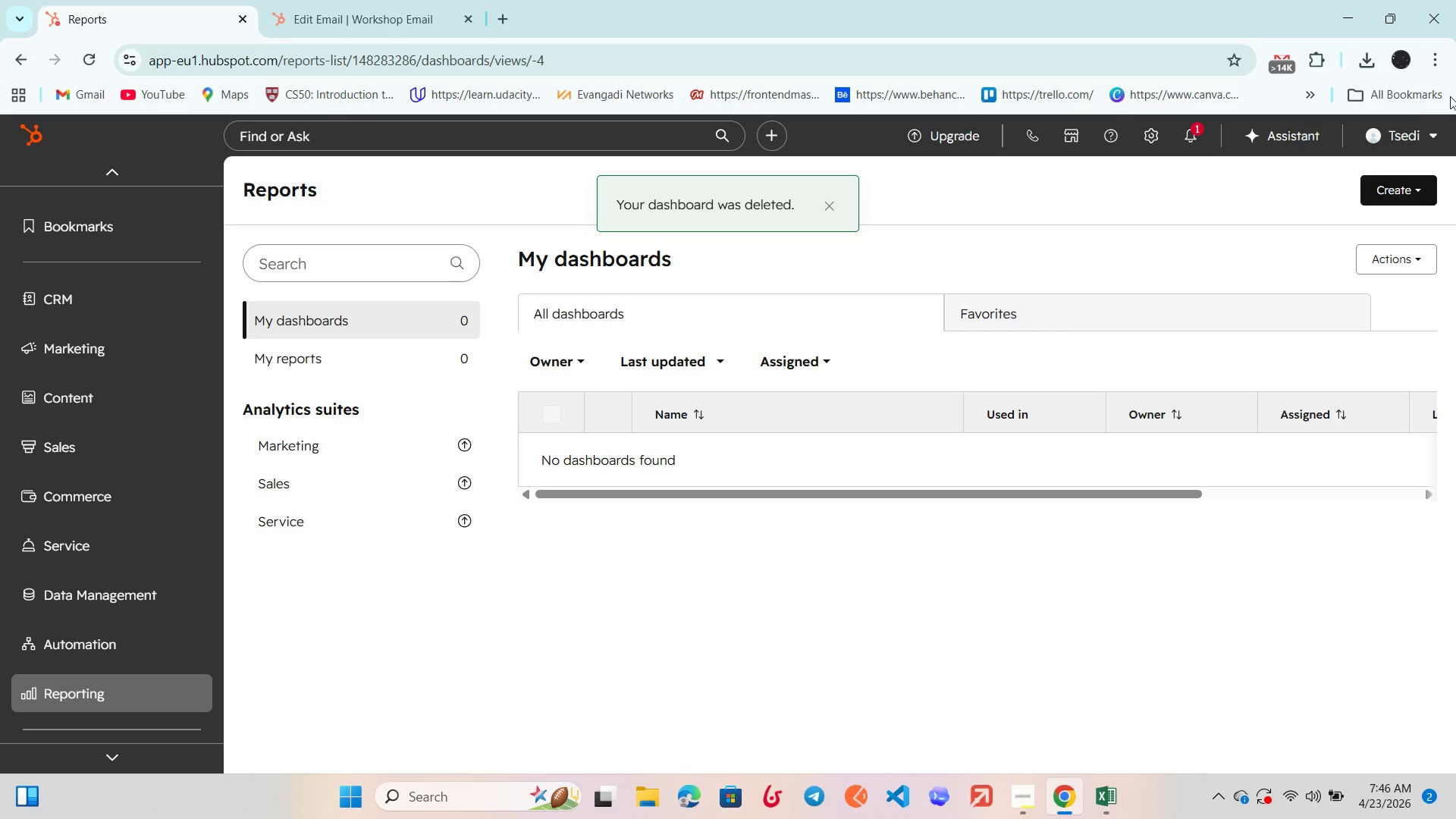 
left_click([1395, 182])
 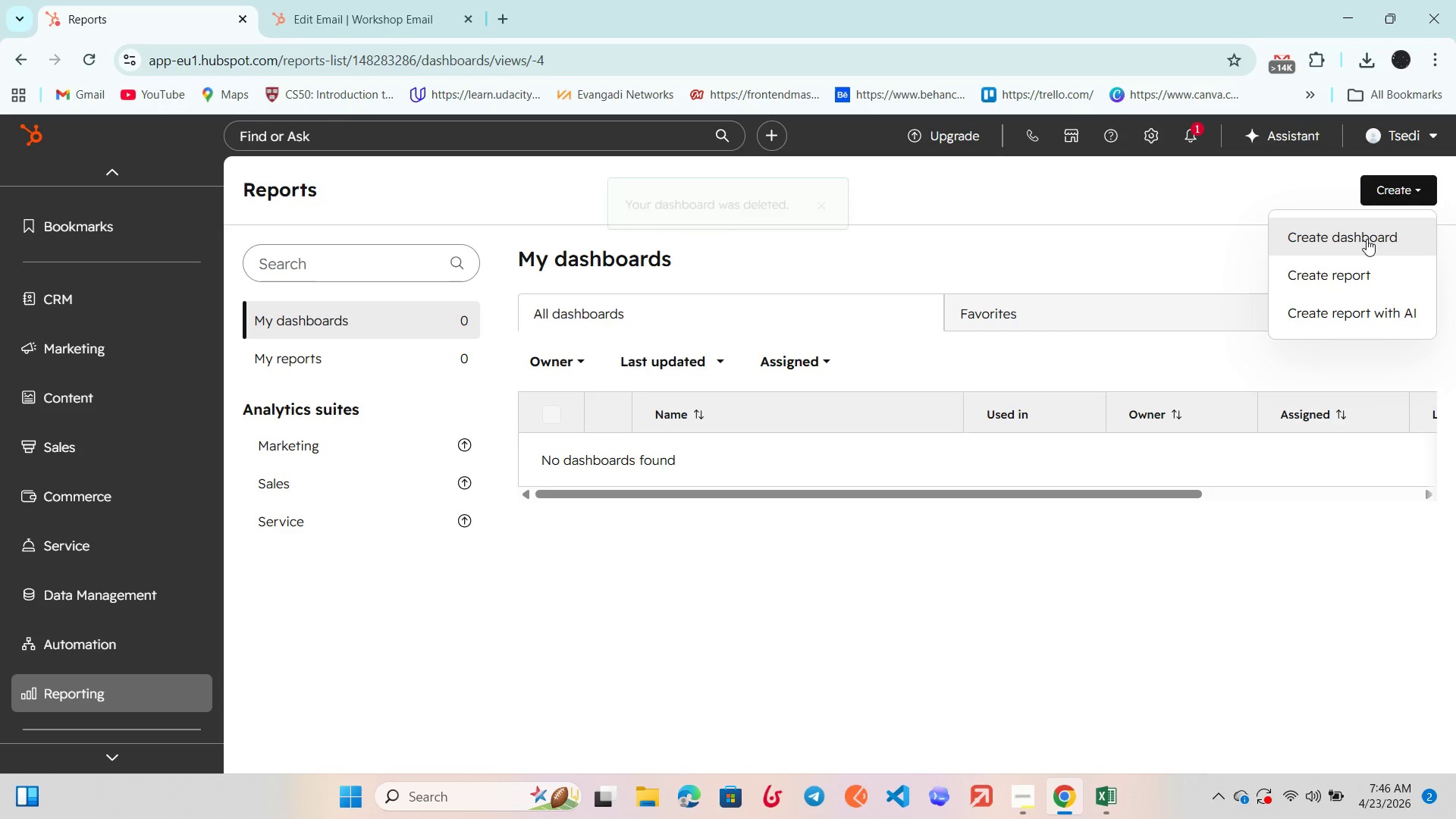 
left_click([1367, 239])
 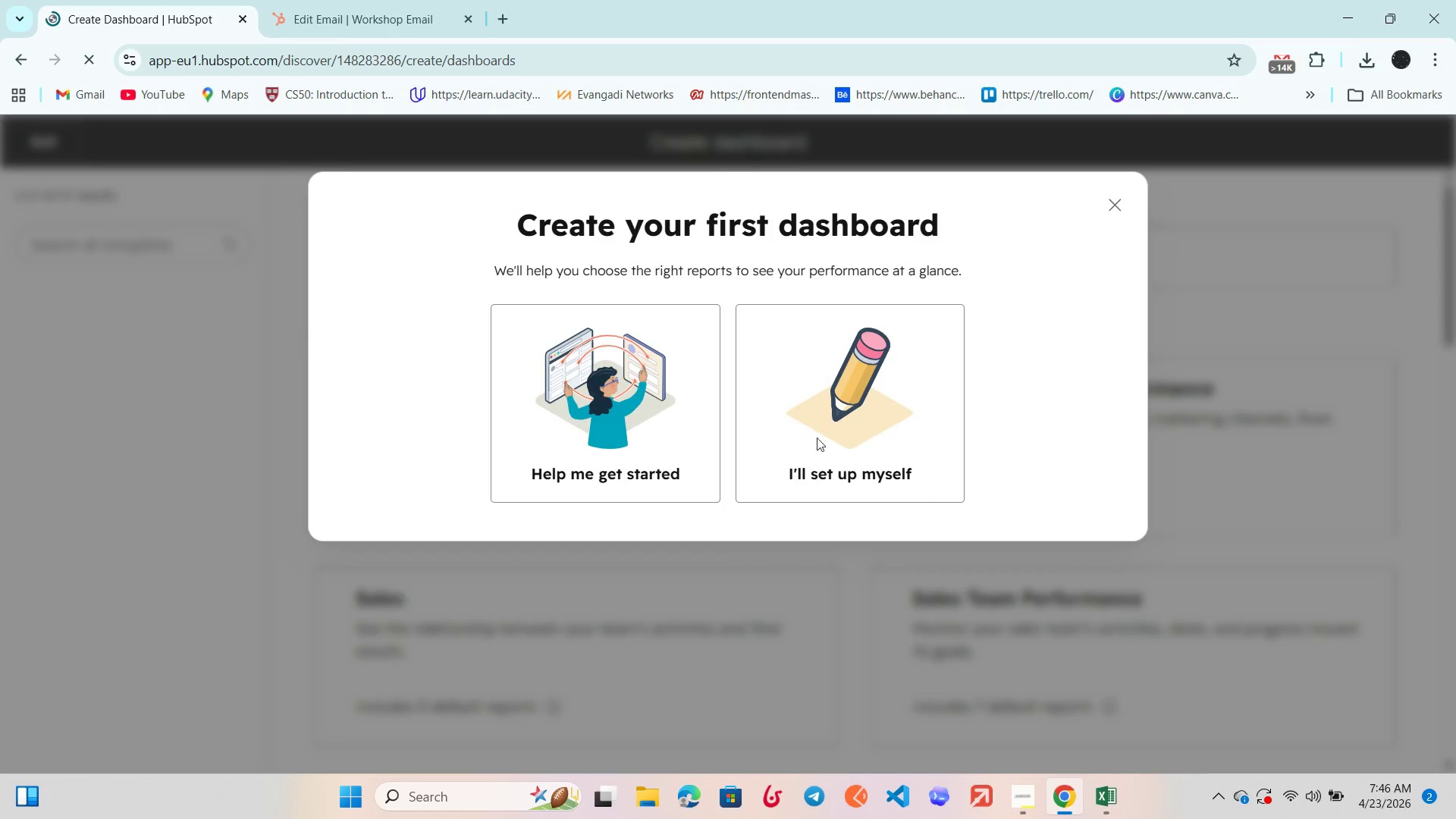 
left_click([854, 413])
 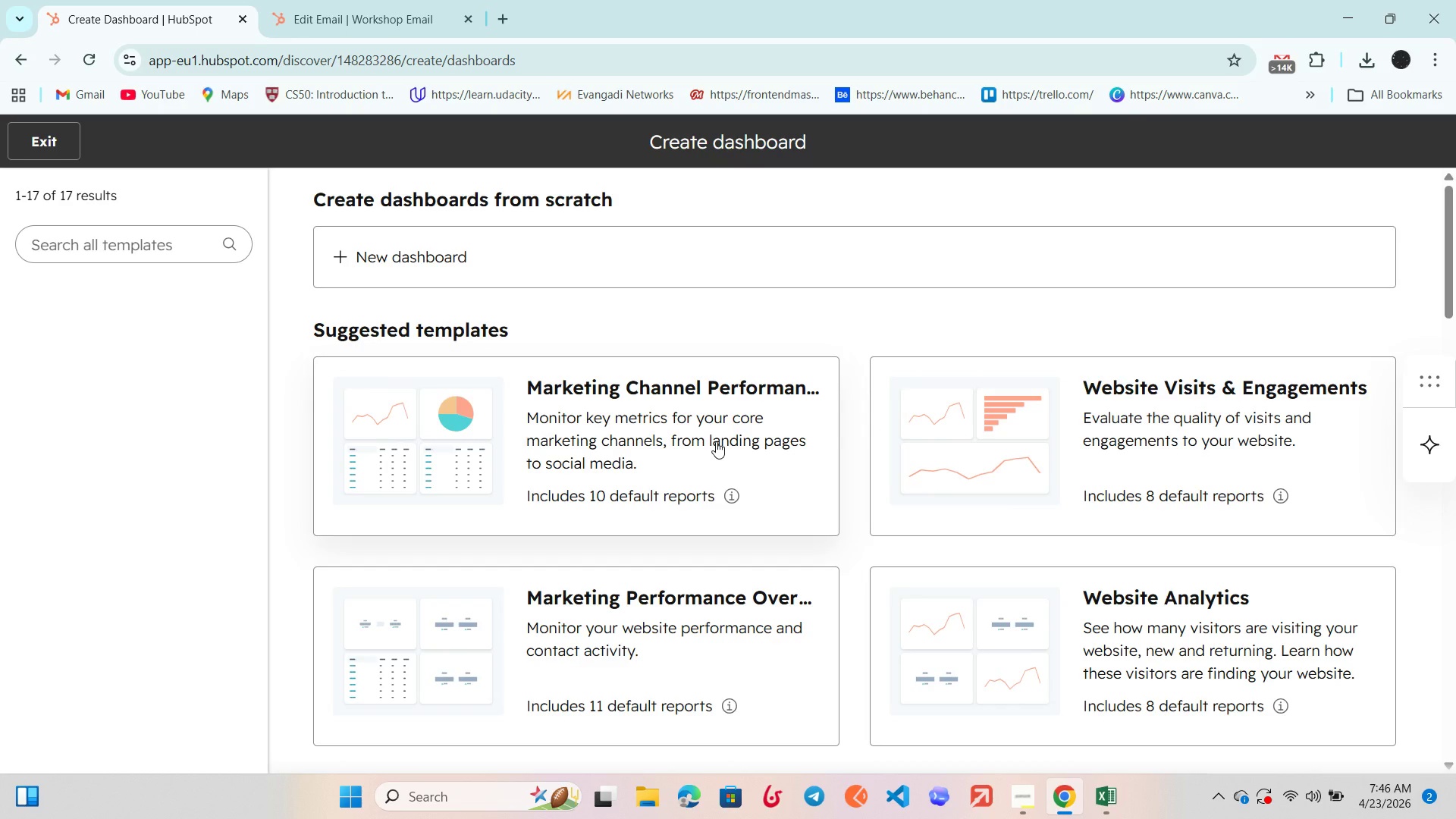 
left_click([499, 254])
 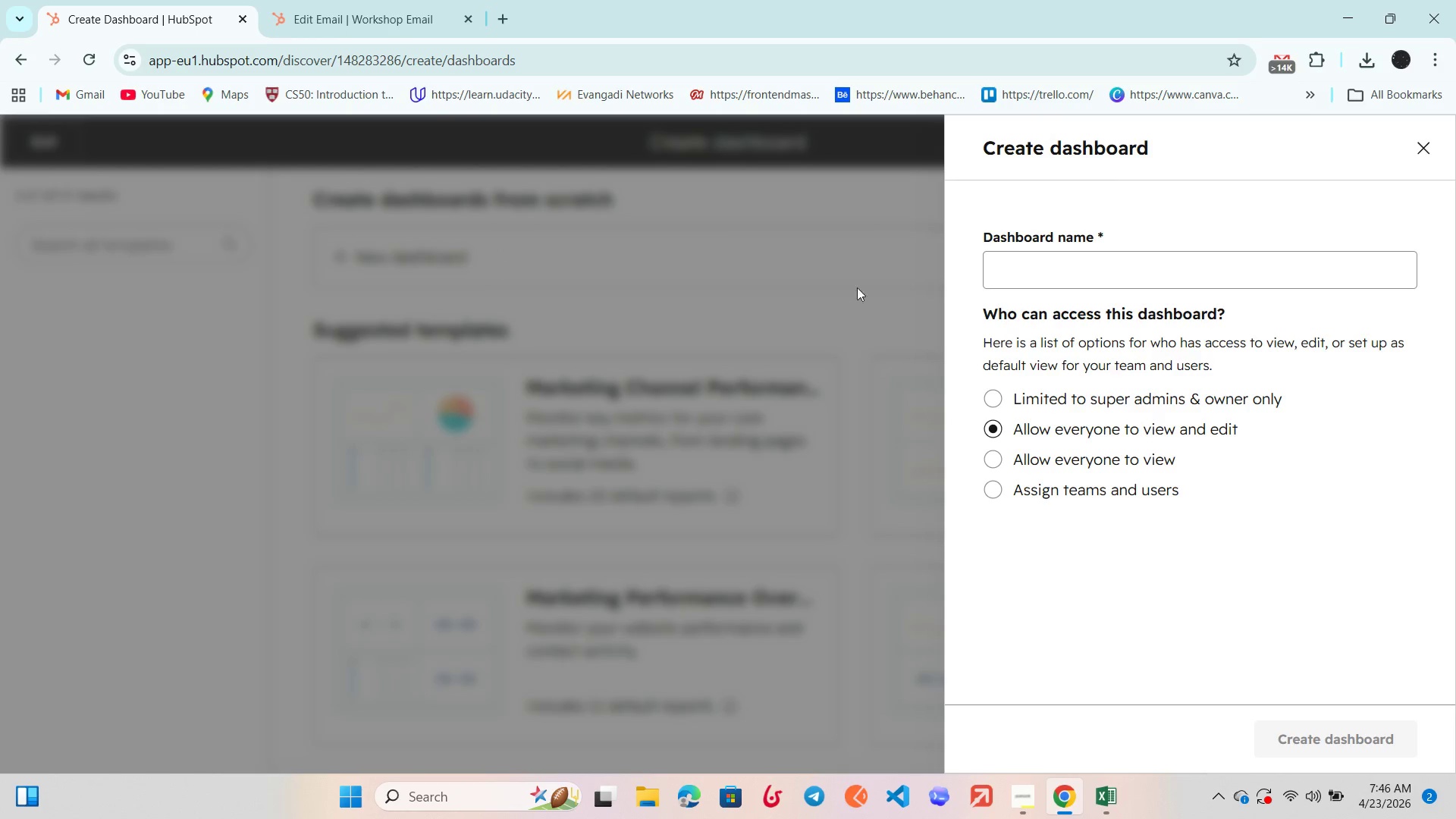 
left_click([708, 271])
 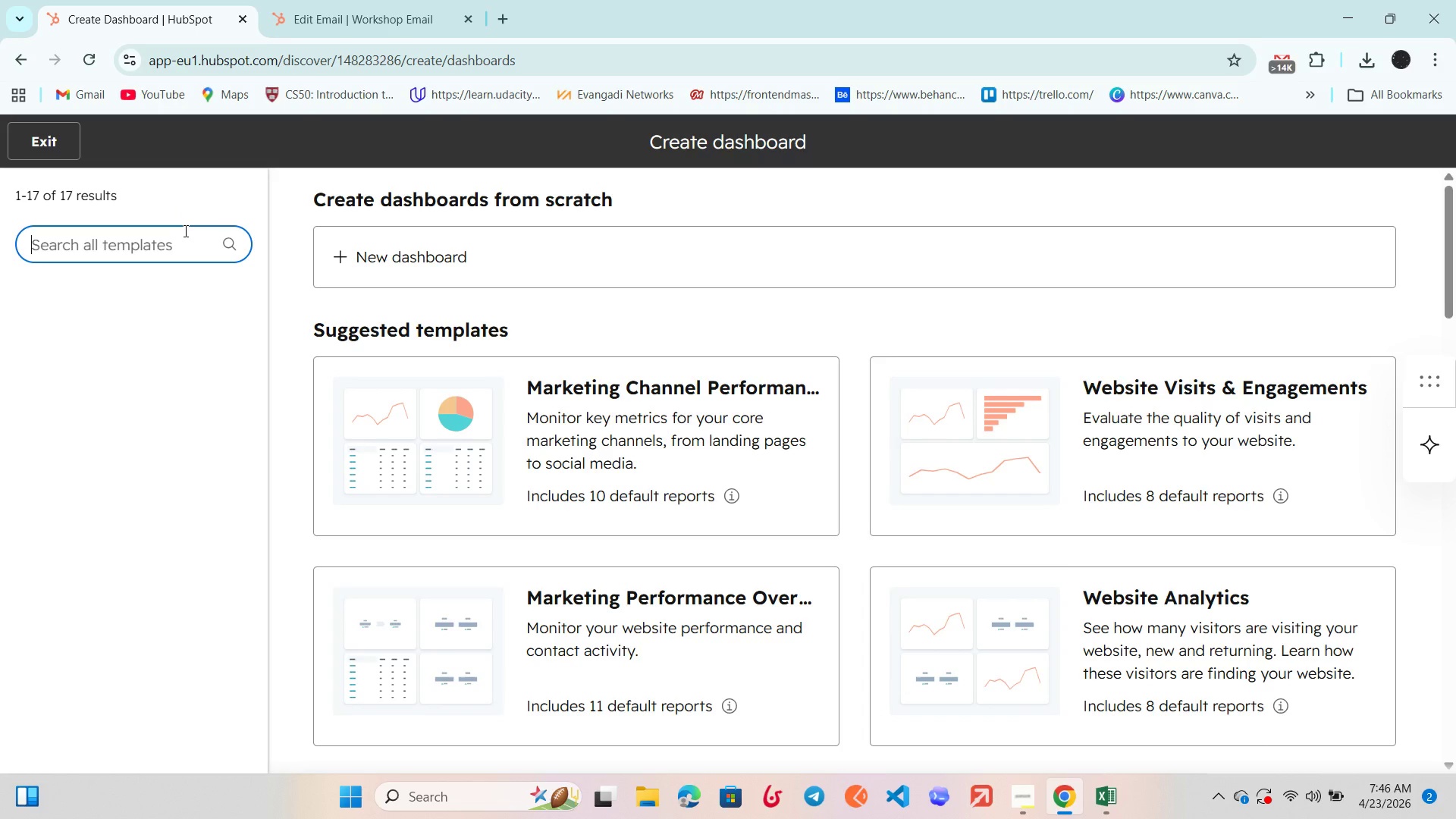 
type(en)
key(Backspace)
type(mail)
 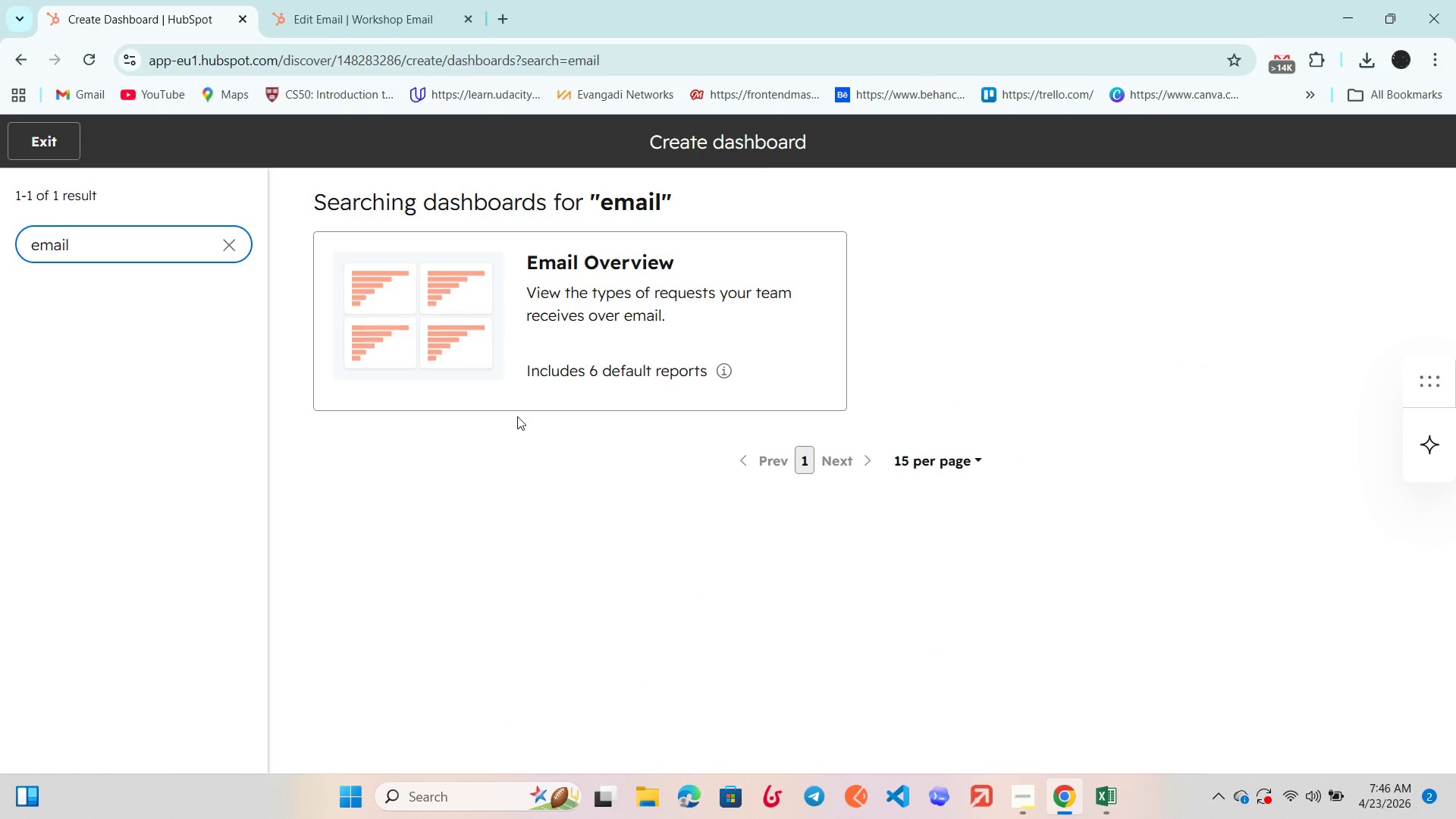 
left_click([494, 344])
 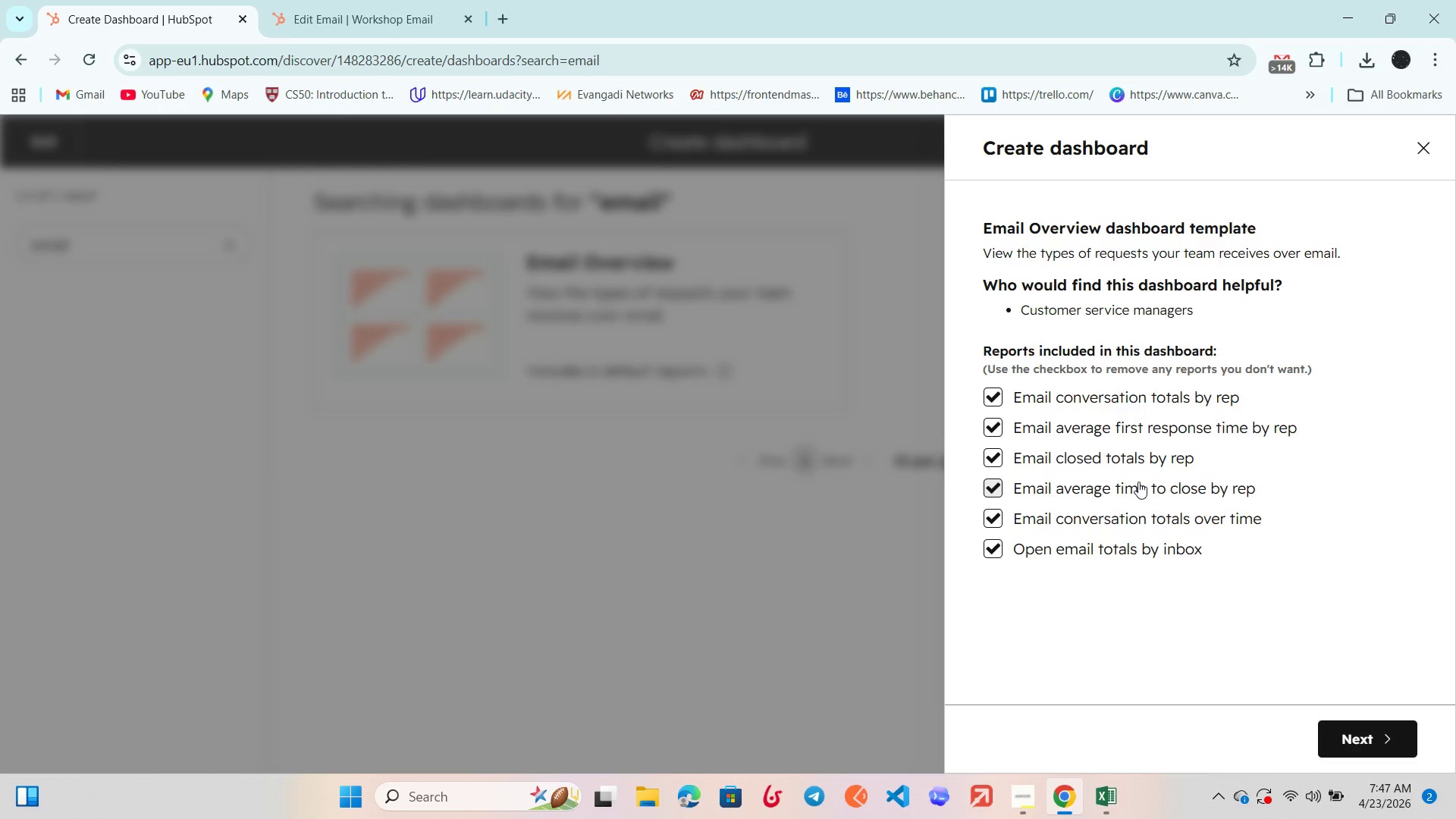 
wait(37.14)
 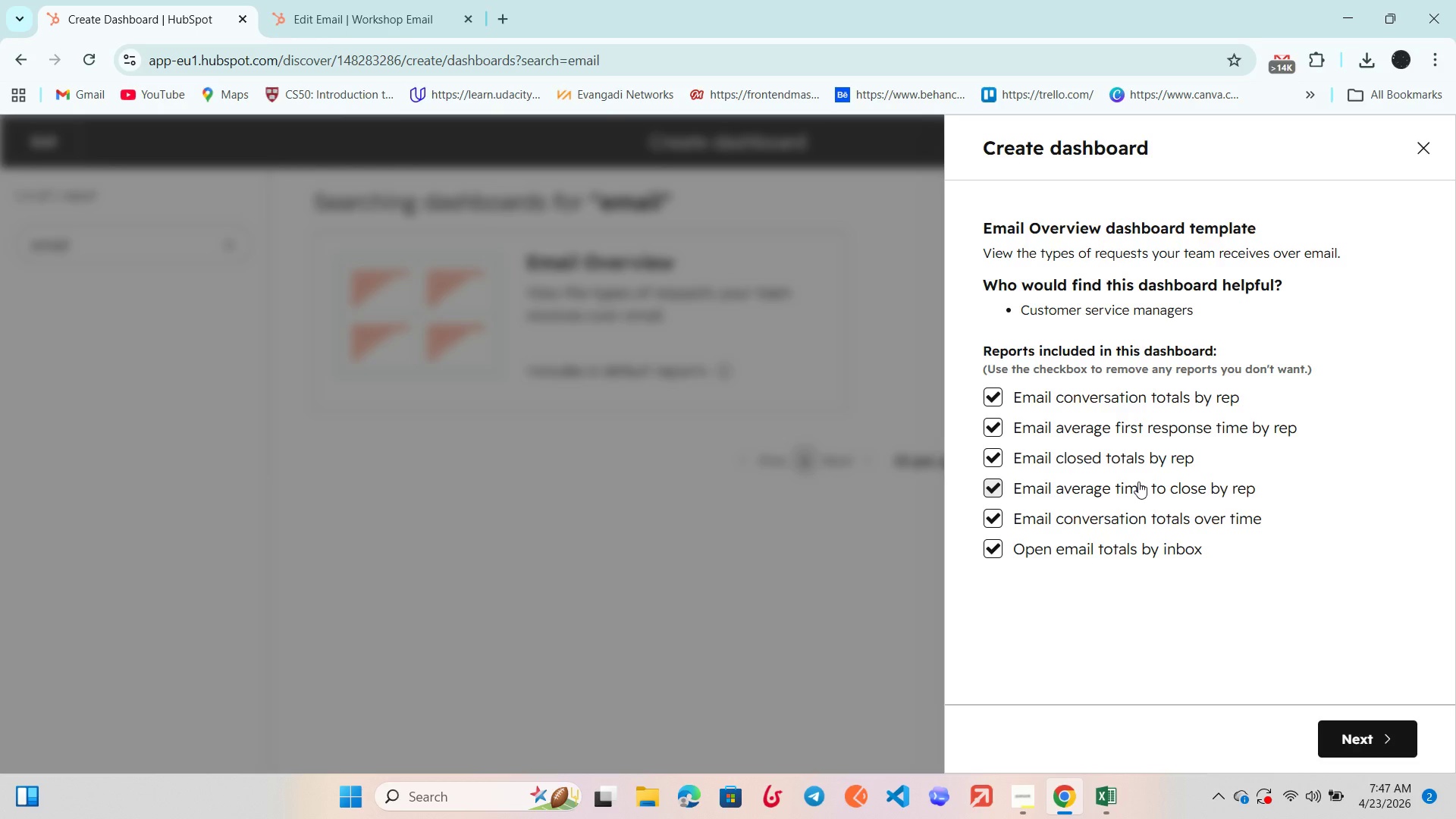 
left_click([988, 455])
 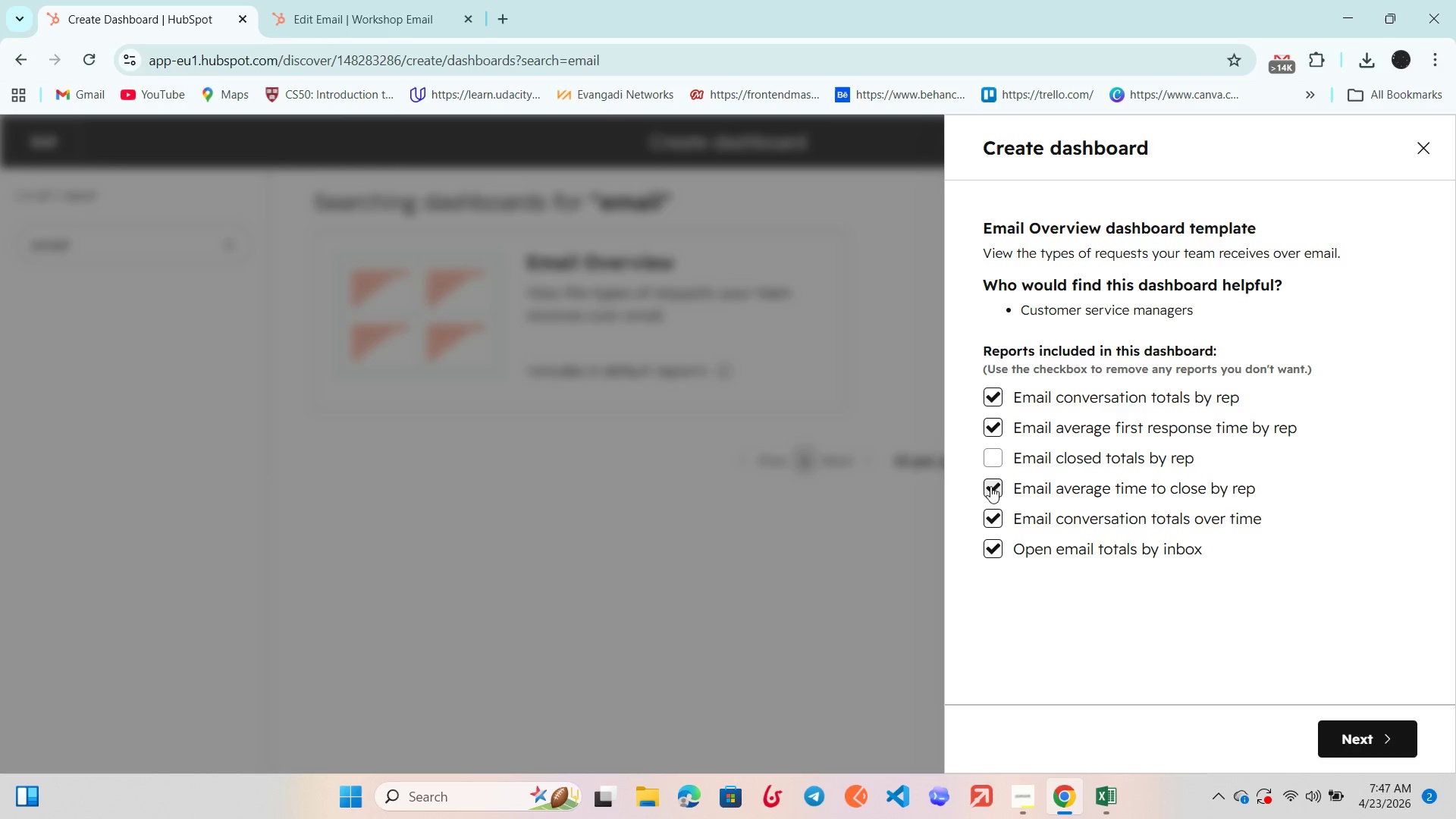 
left_click([988, 490])
 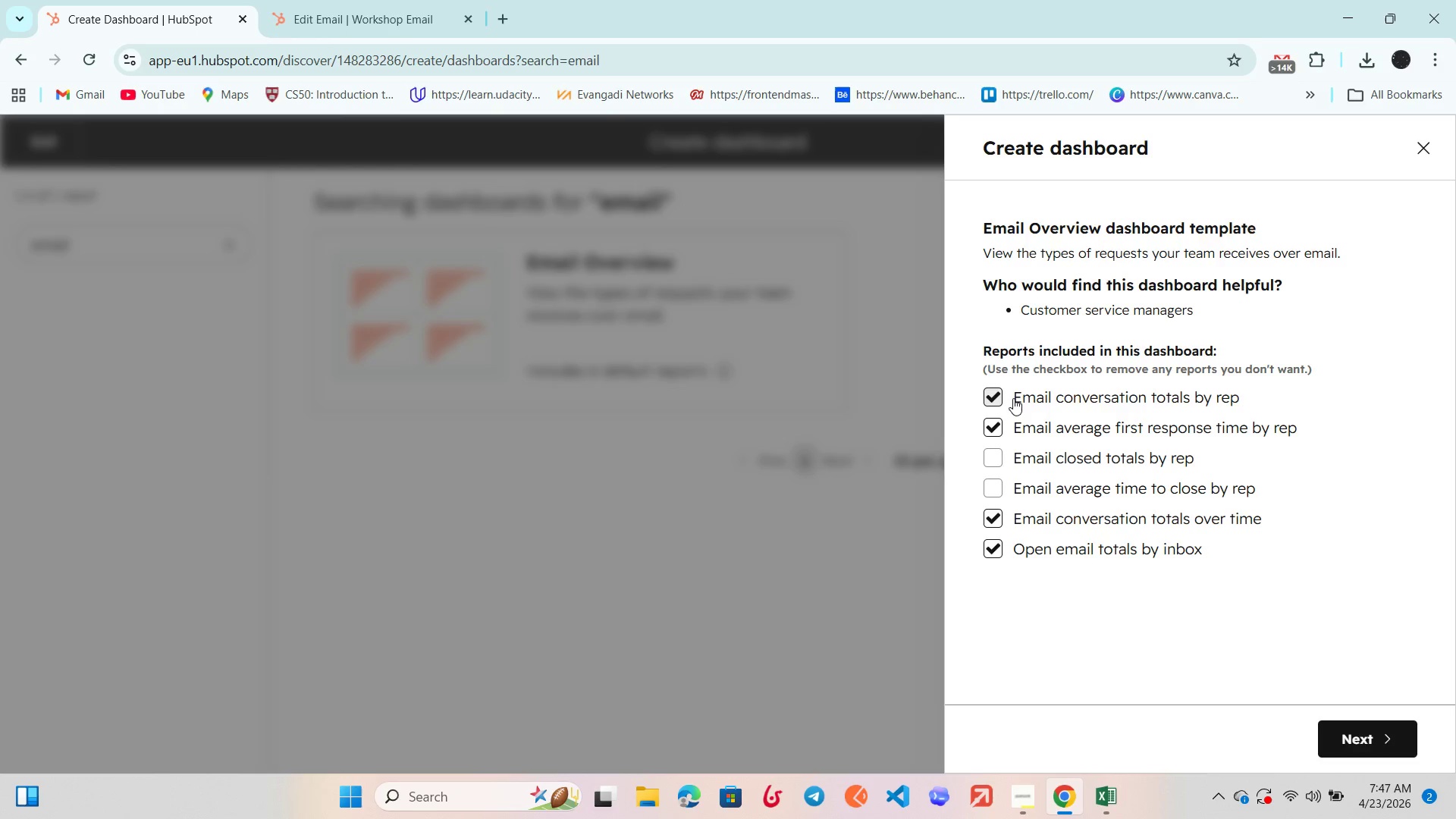 
left_click([991, 426])
 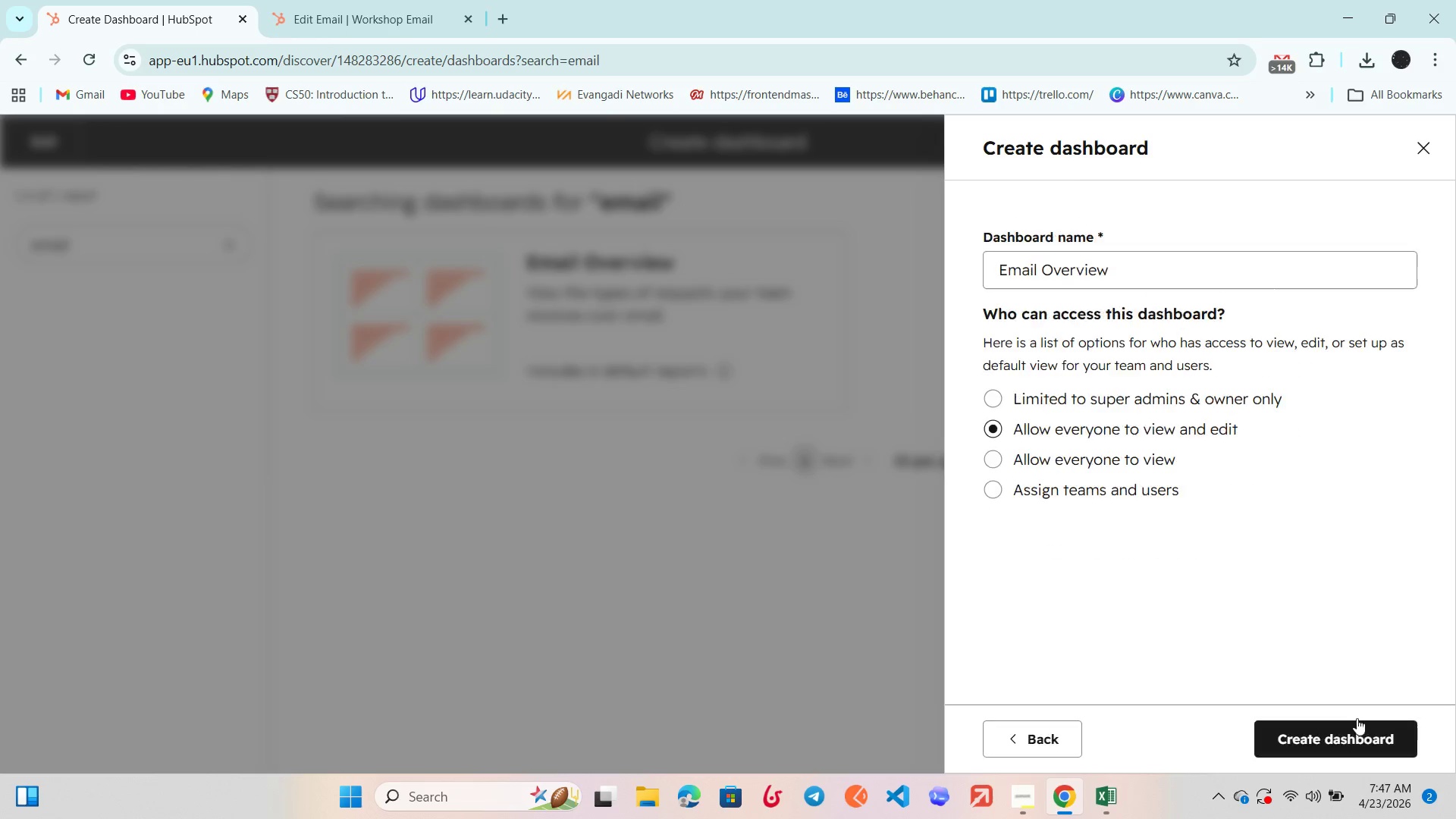 
wait(5.19)
 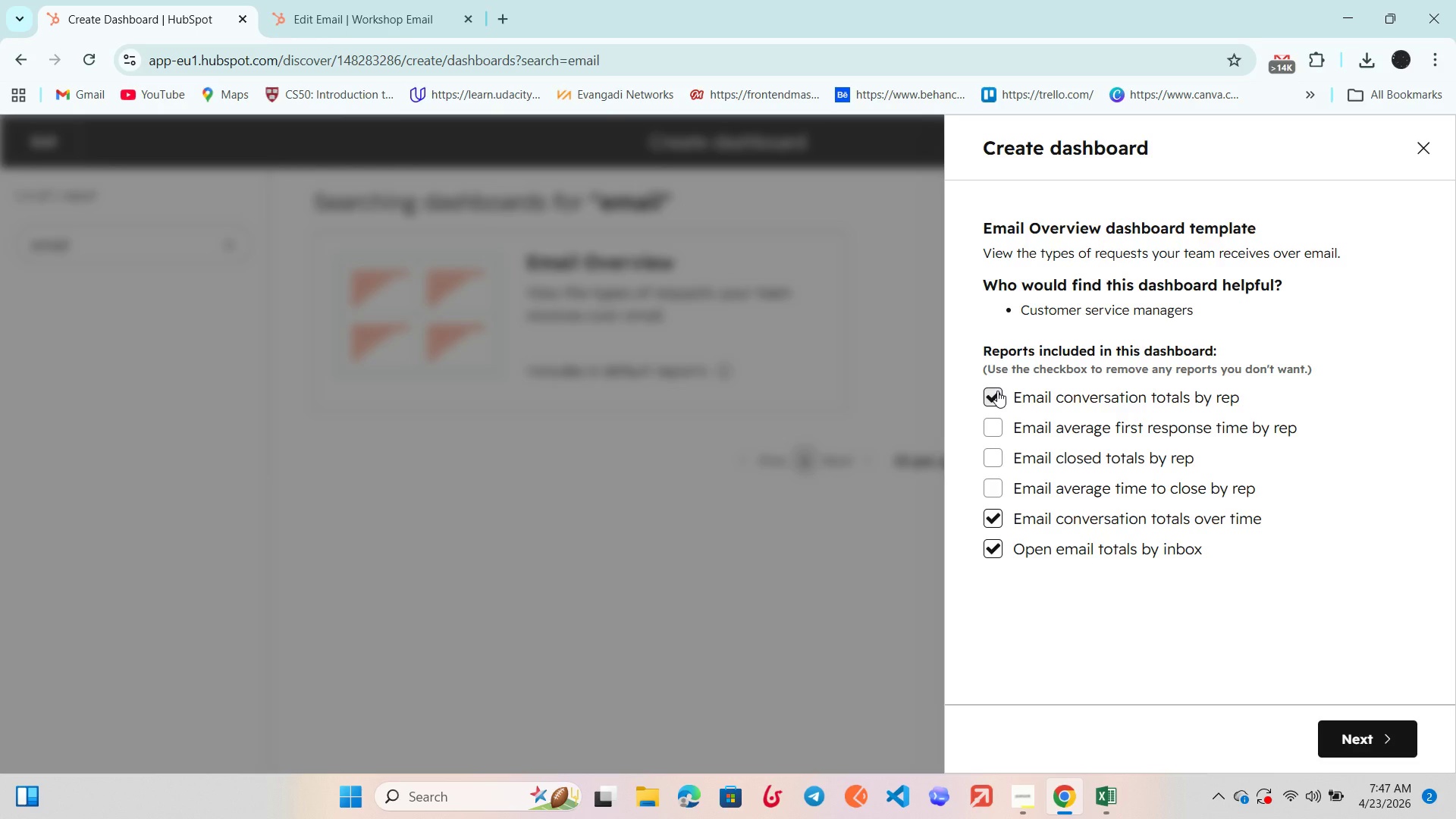 
left_click([1138, 271])
 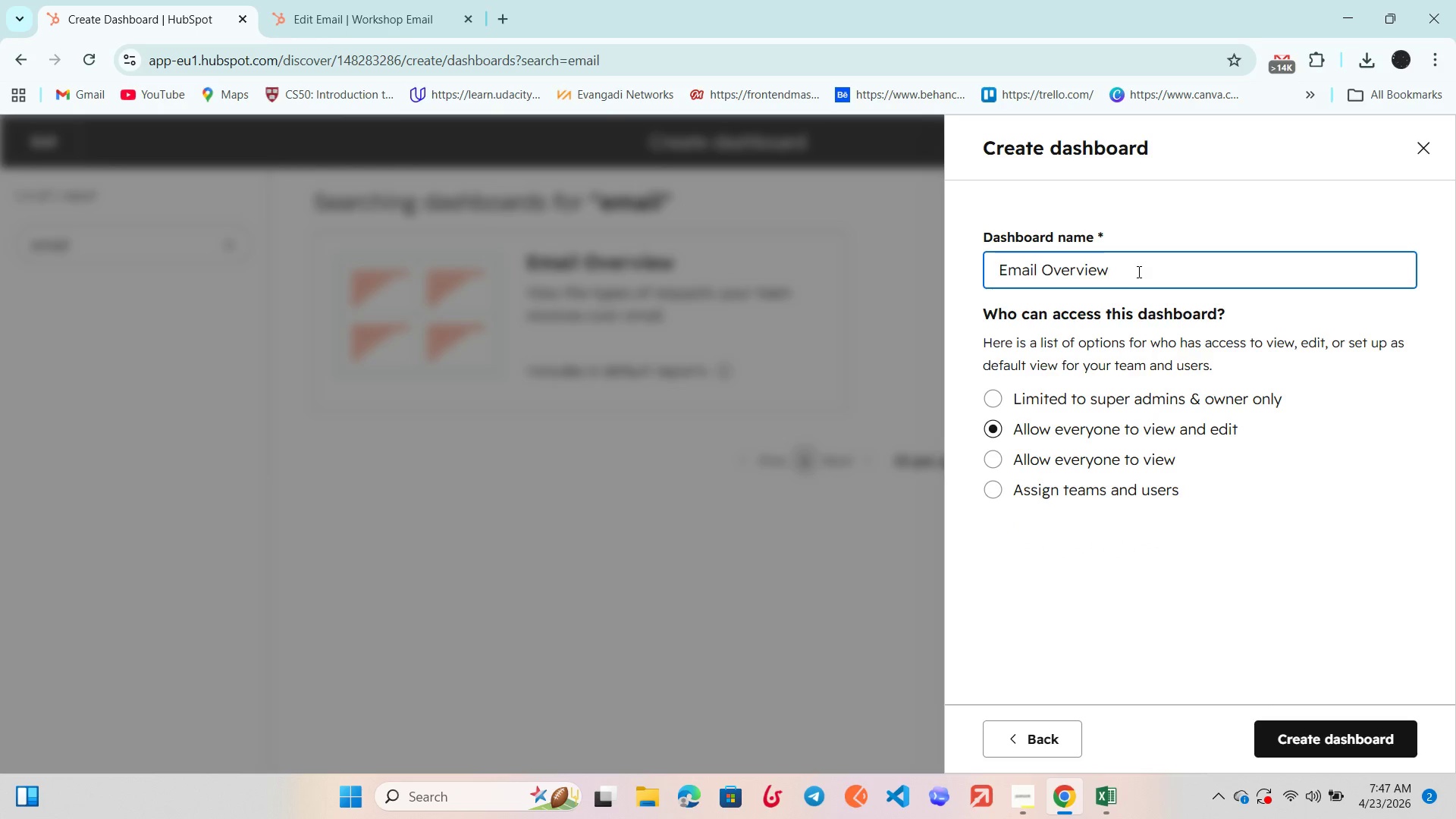 
left_click_drag(start_coordinate=[1138, 271], to_coordinate=[996, 278])
 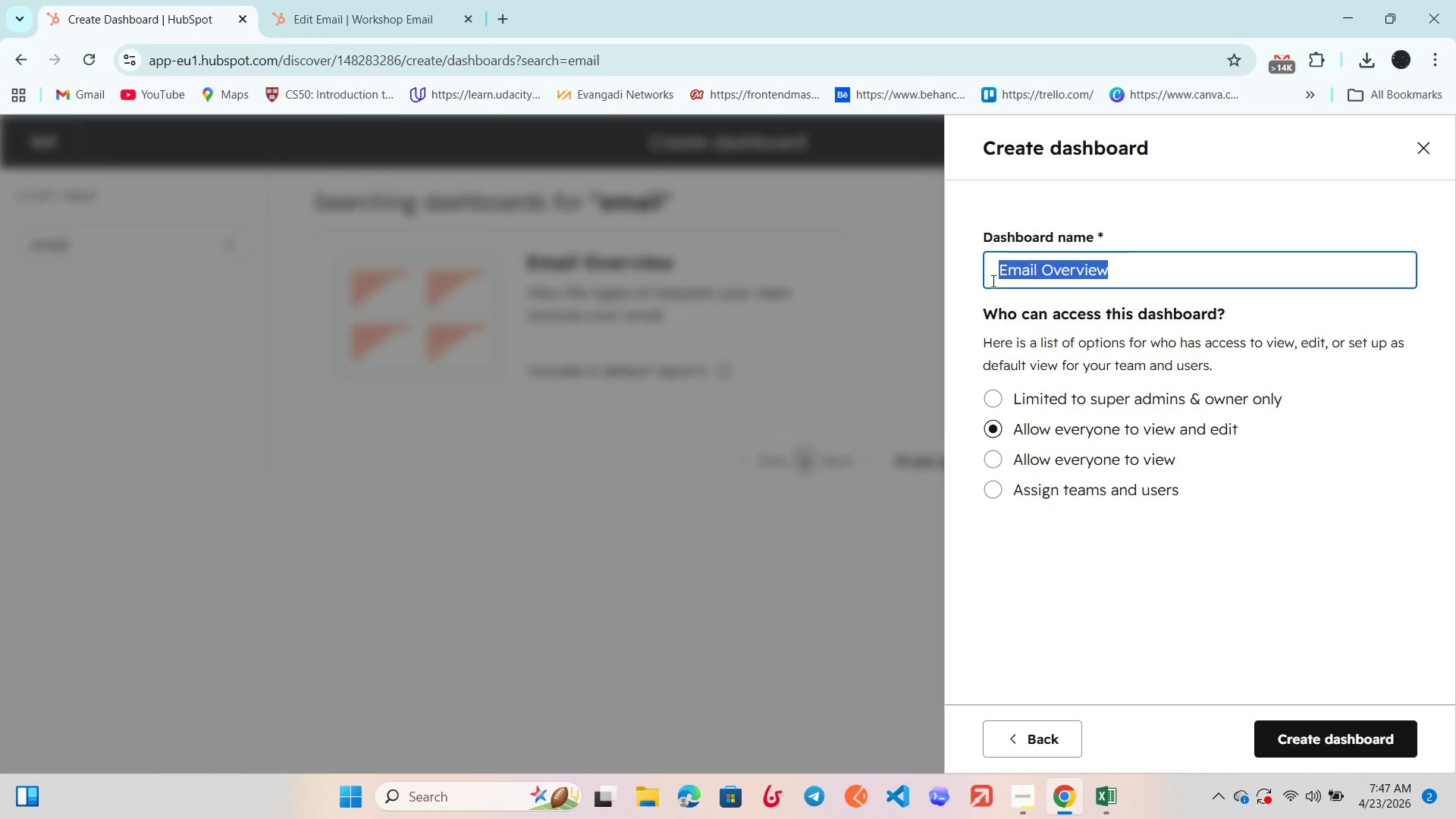 
key(Backspace)
 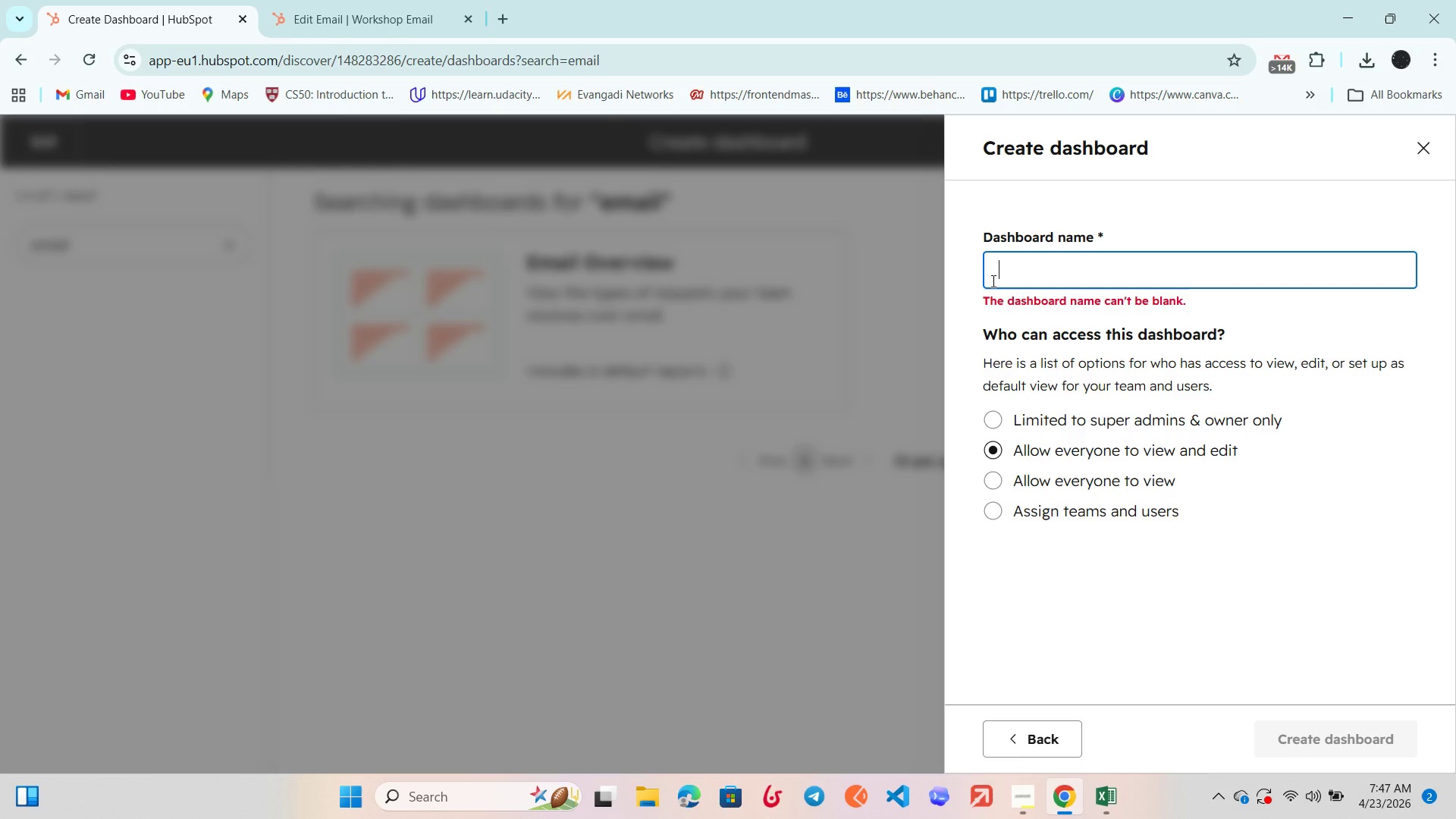 
type(Workshop Email Performance)
 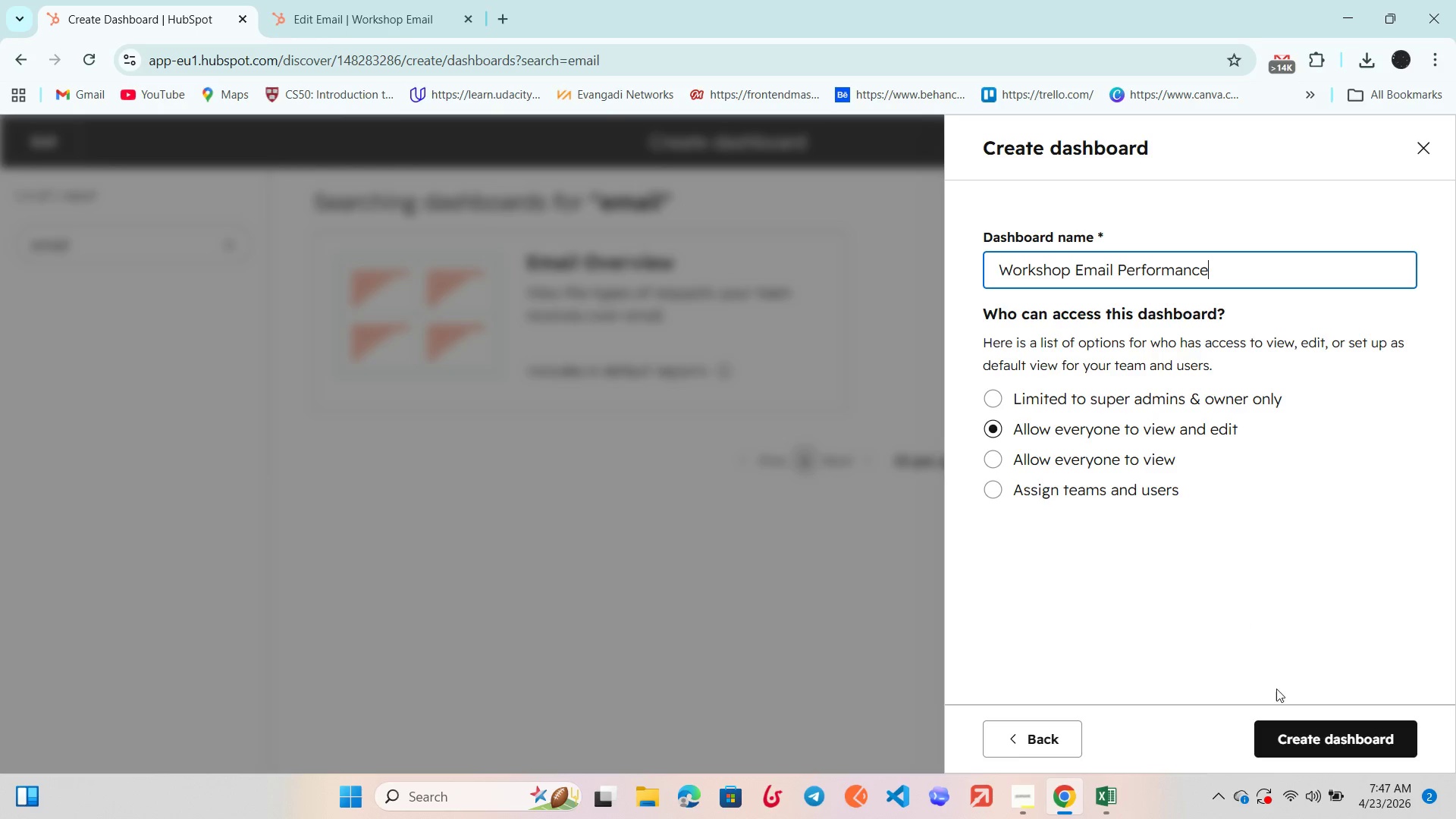 
left_click([1308, 733])
 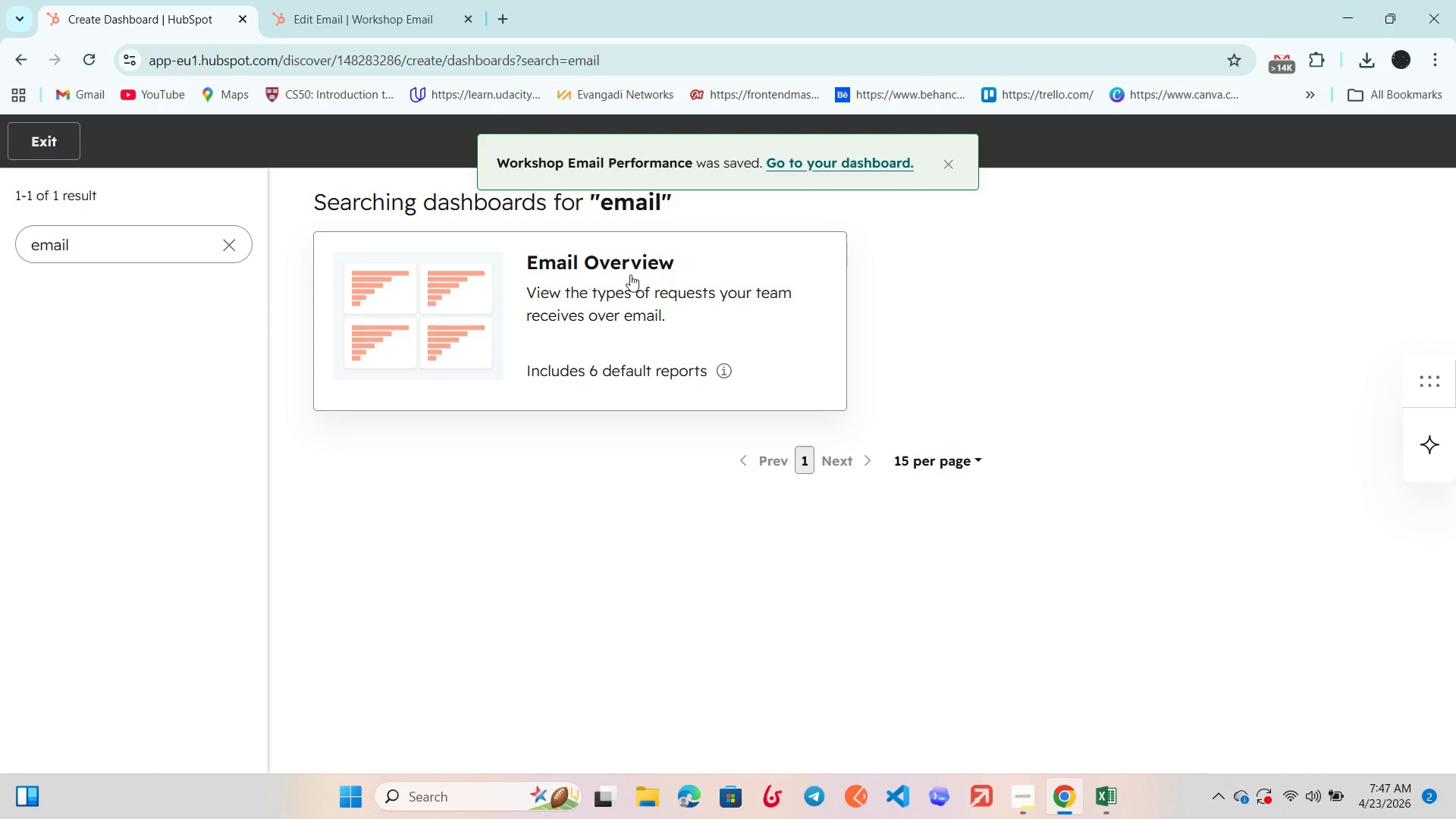 
left_click([548, 303])
 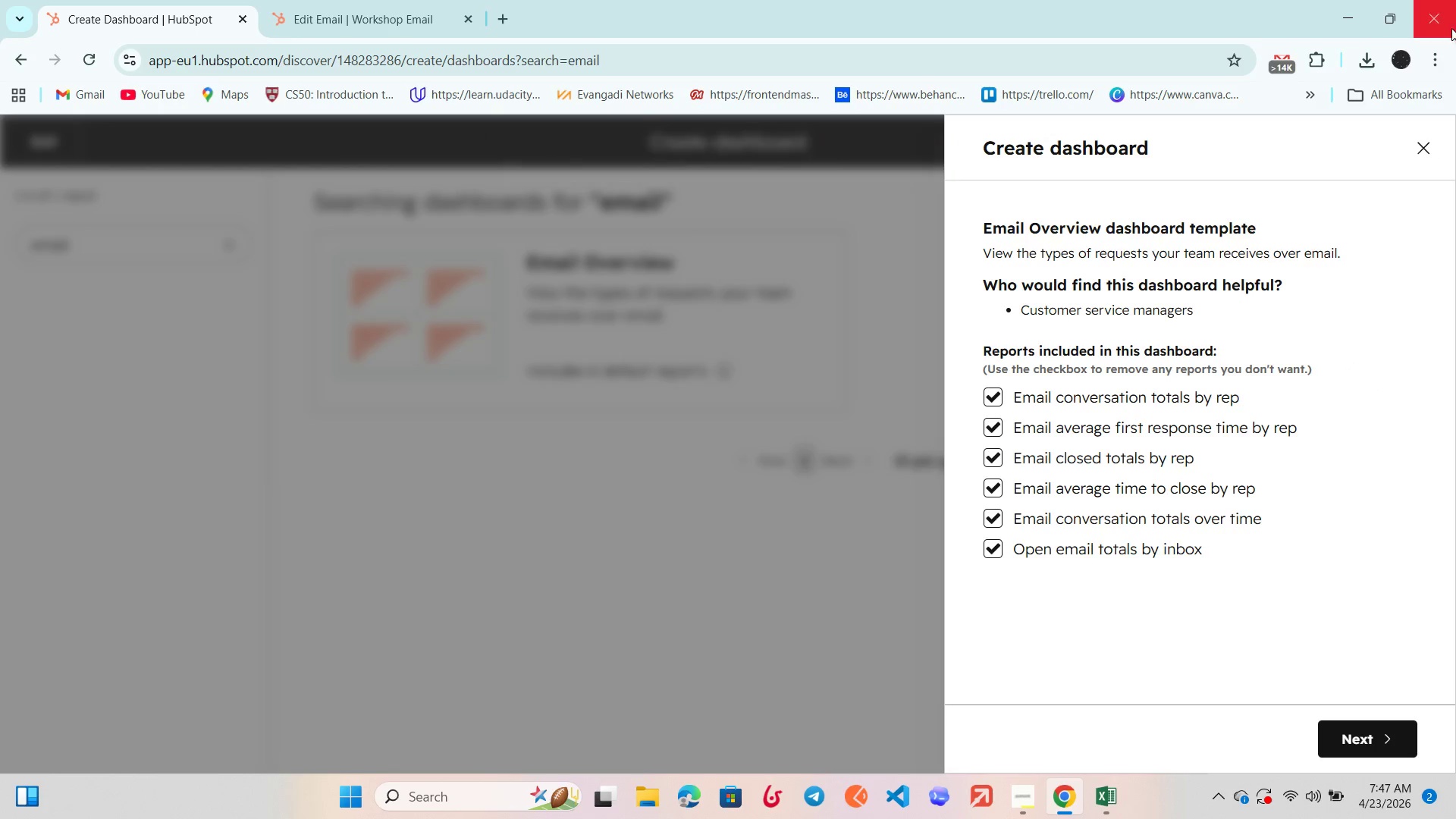 
left_click_drag(start_coordinate=[1420, 146], to_coordinate=[1418, 151])
 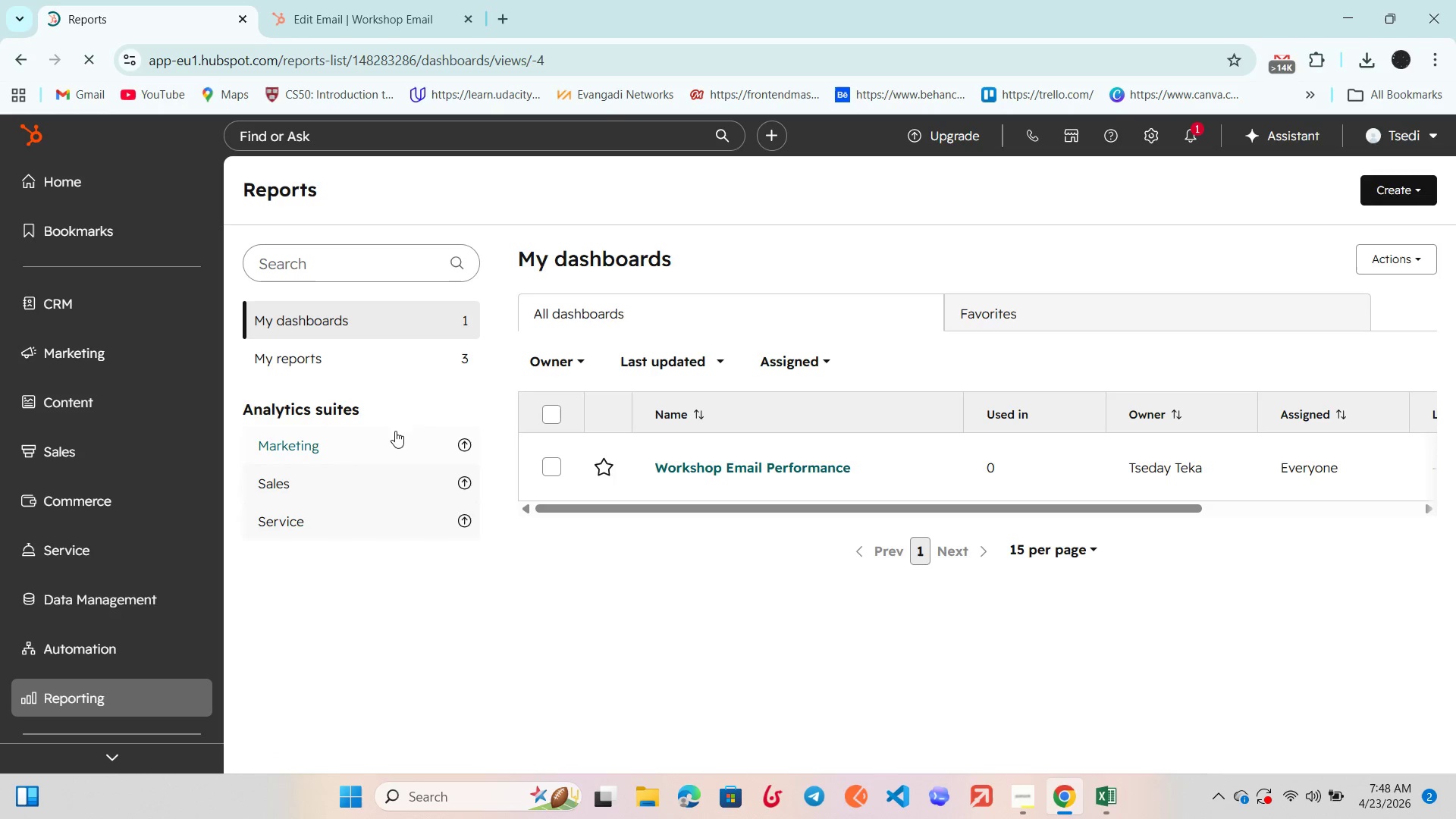 
left_click([717, 469])
 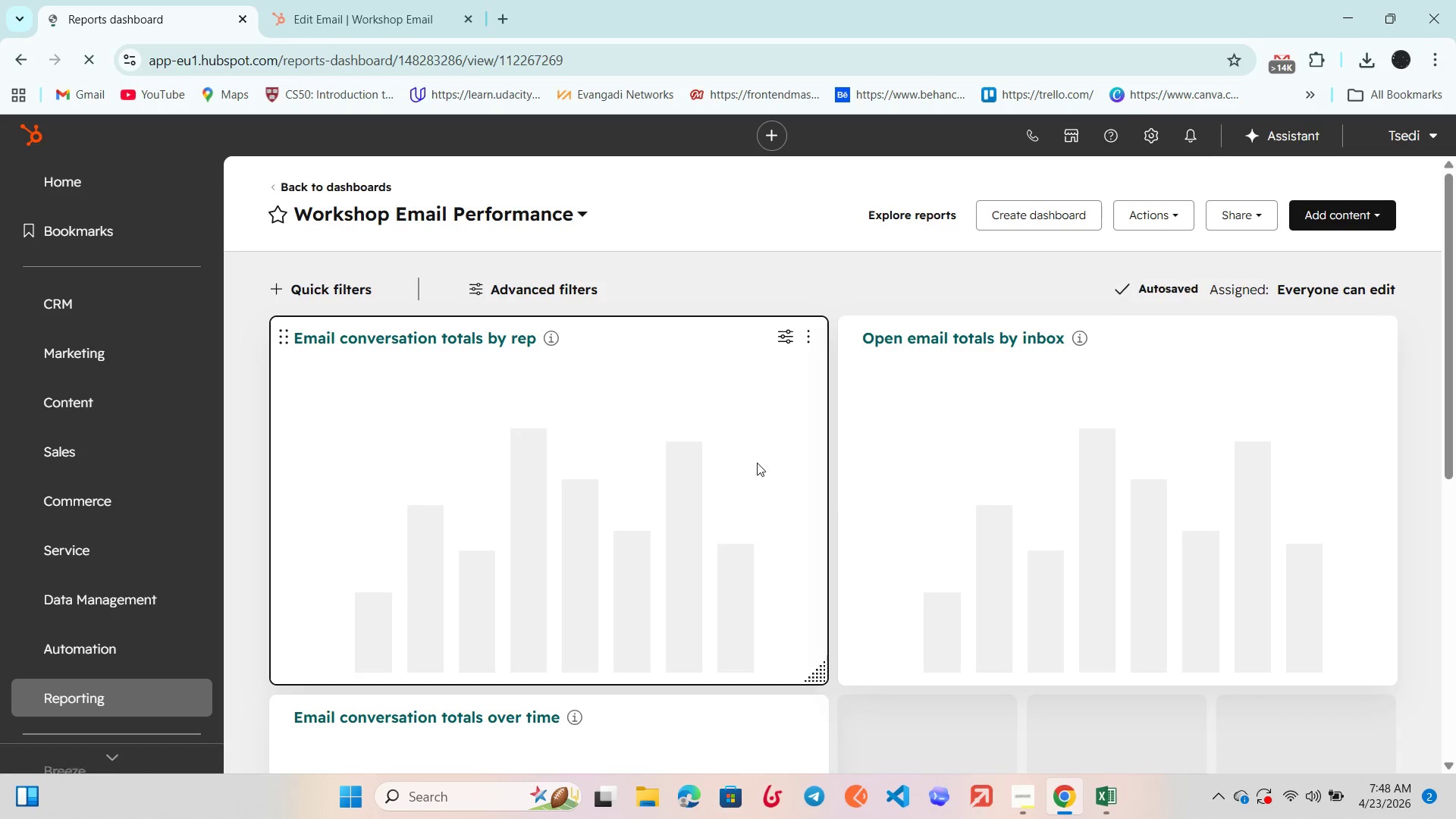 
left_click([428, 337])
 